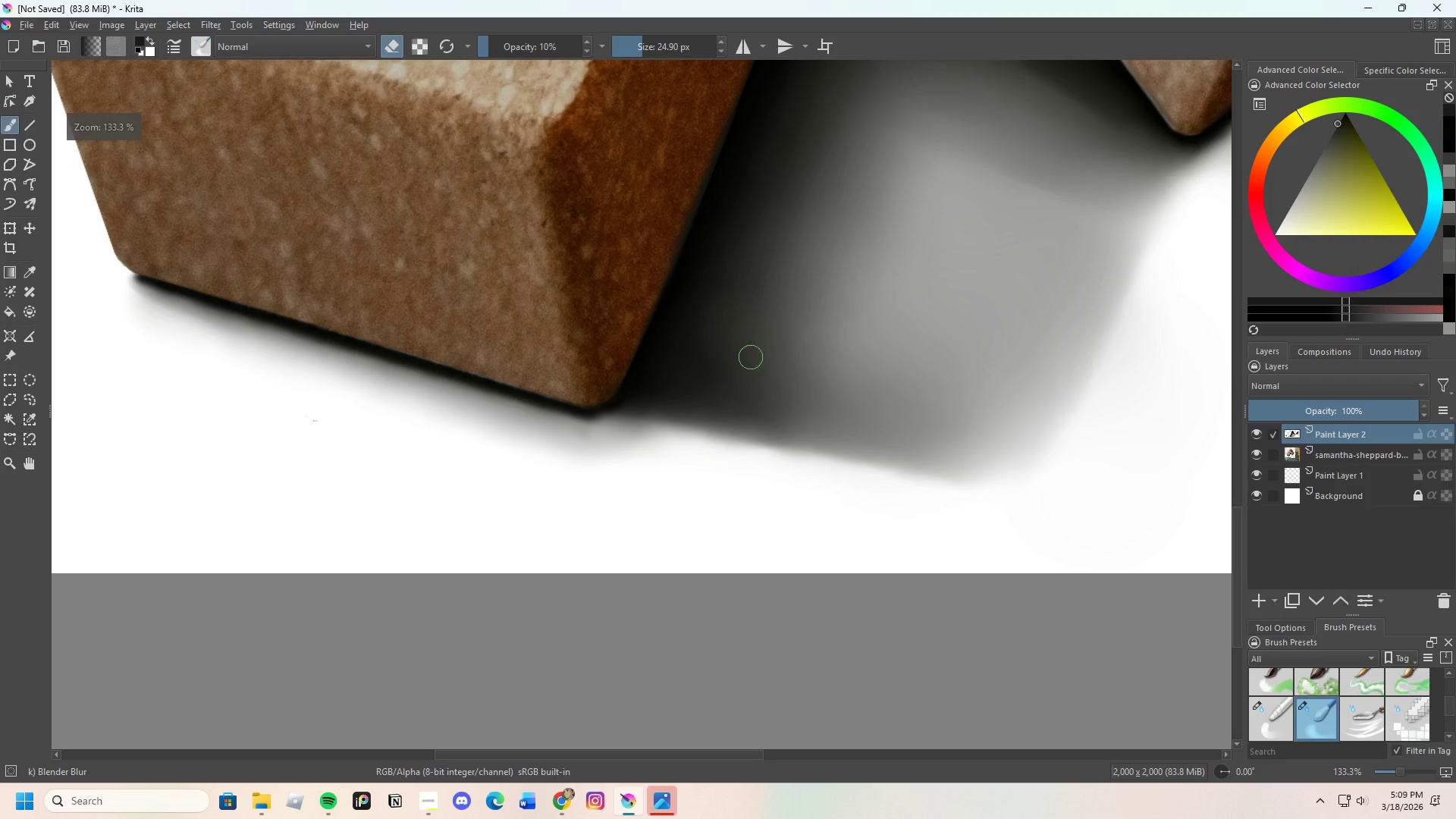 
left_click_drag(start_coordinate=[764, 387], to_coordinate=[800, 421])
 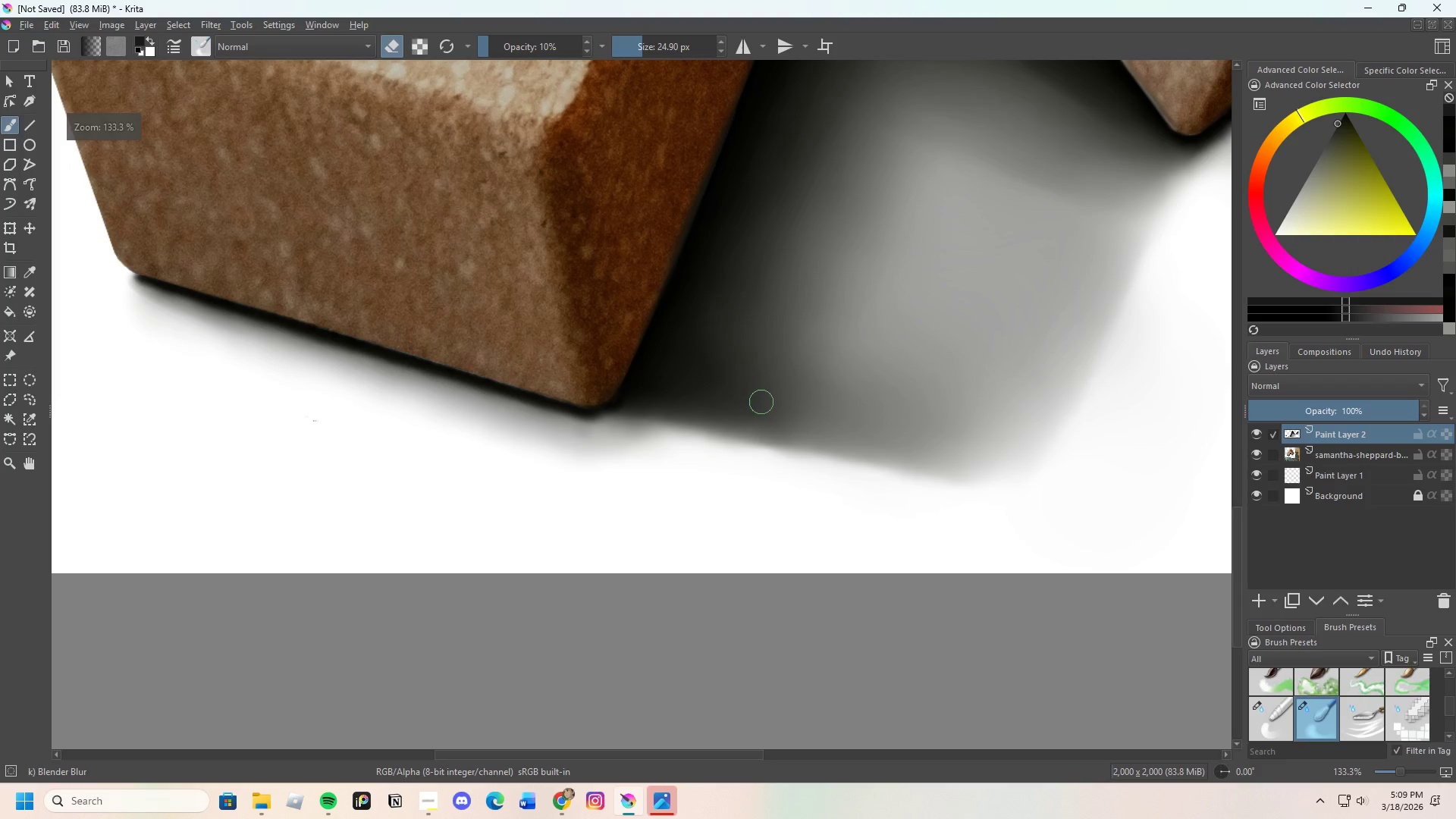 
left_click_drag(start_coordinate=[771, 410], to_coordinate=[780, 405])
 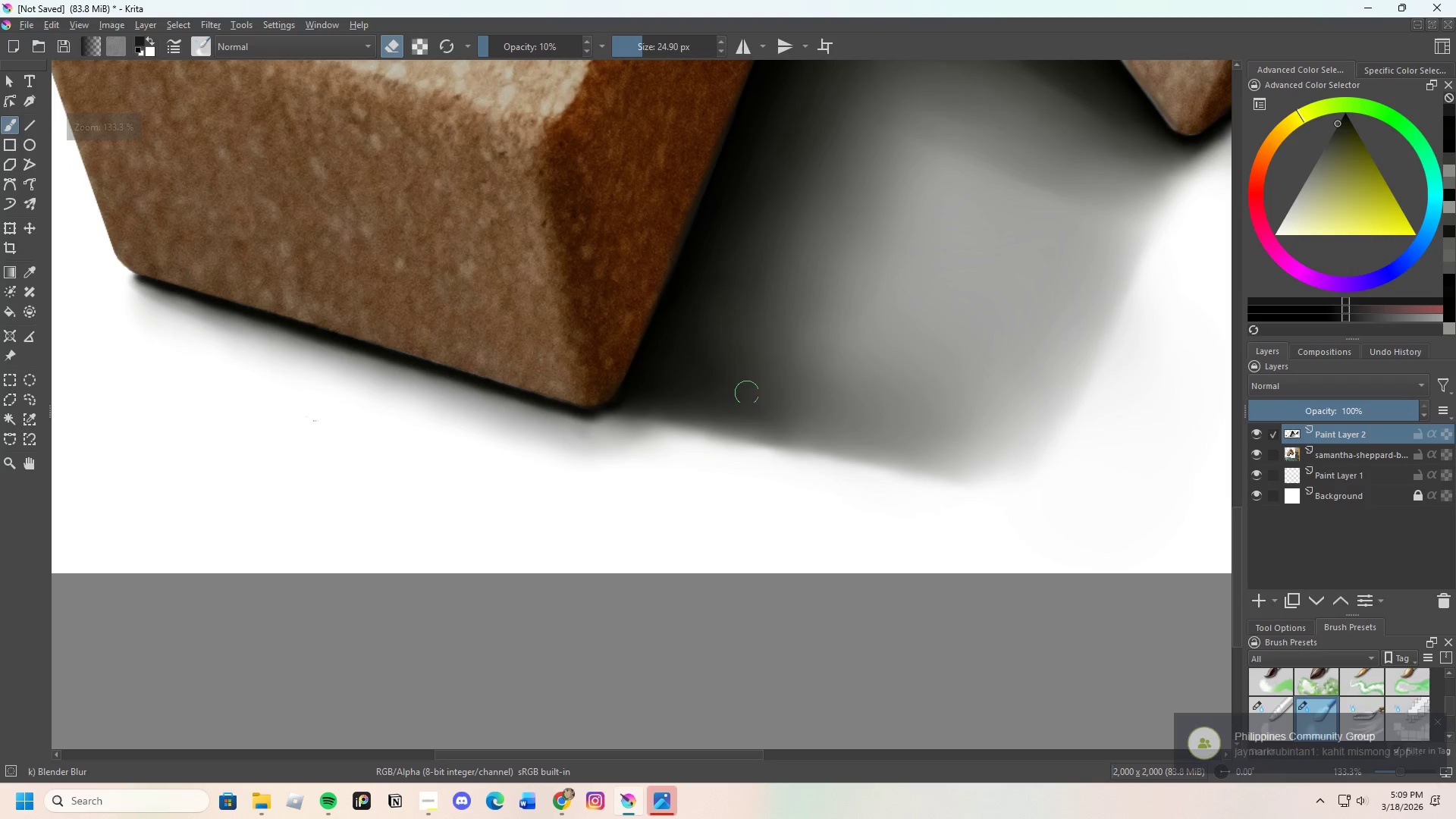 
left_click_drag(start_coordinate=[756, 400], to_coordinate=[782, 410])
 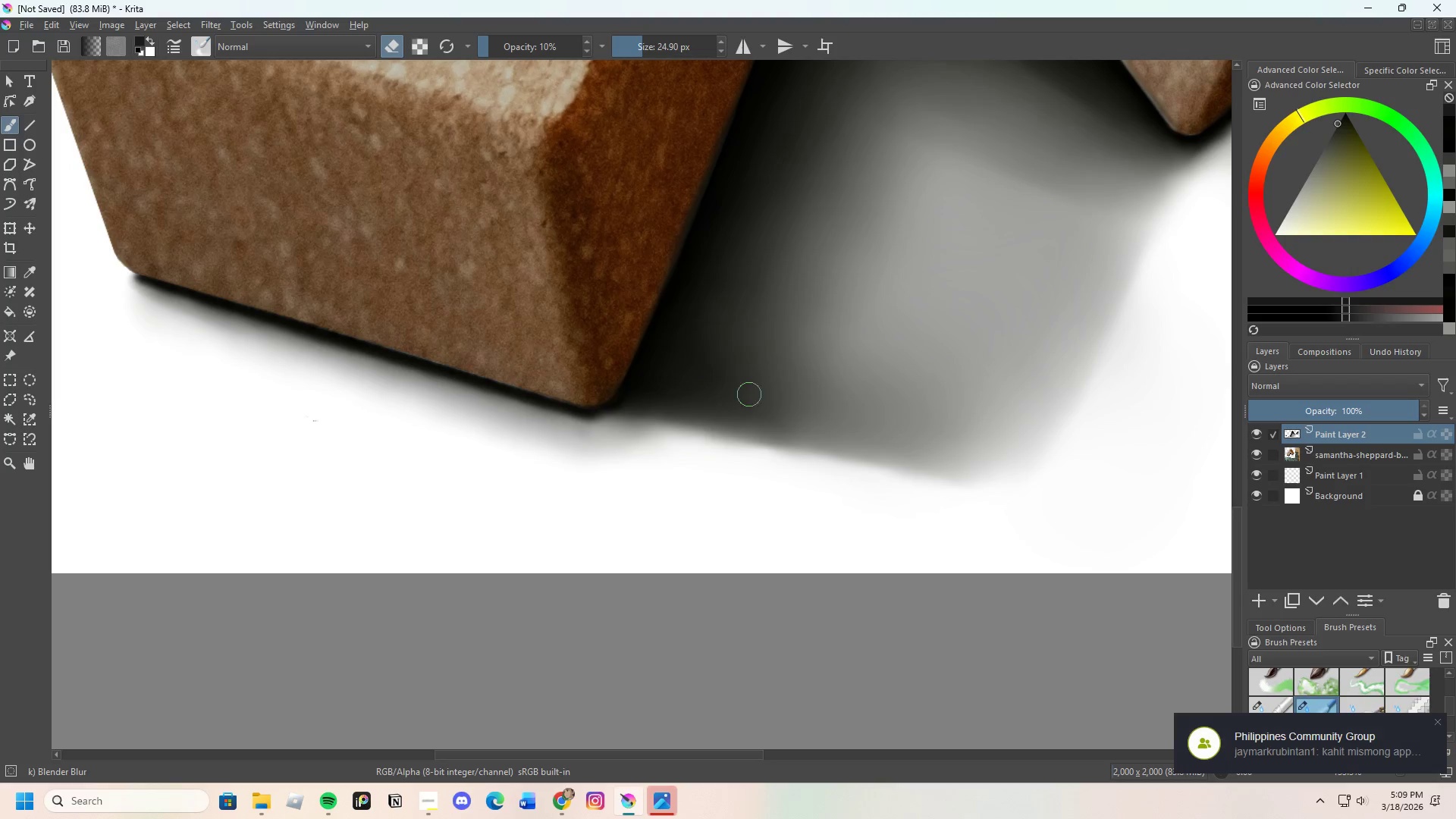 
left_click_drag(start_coordinate=[767, 413], to_coordinate=[730, 394])
 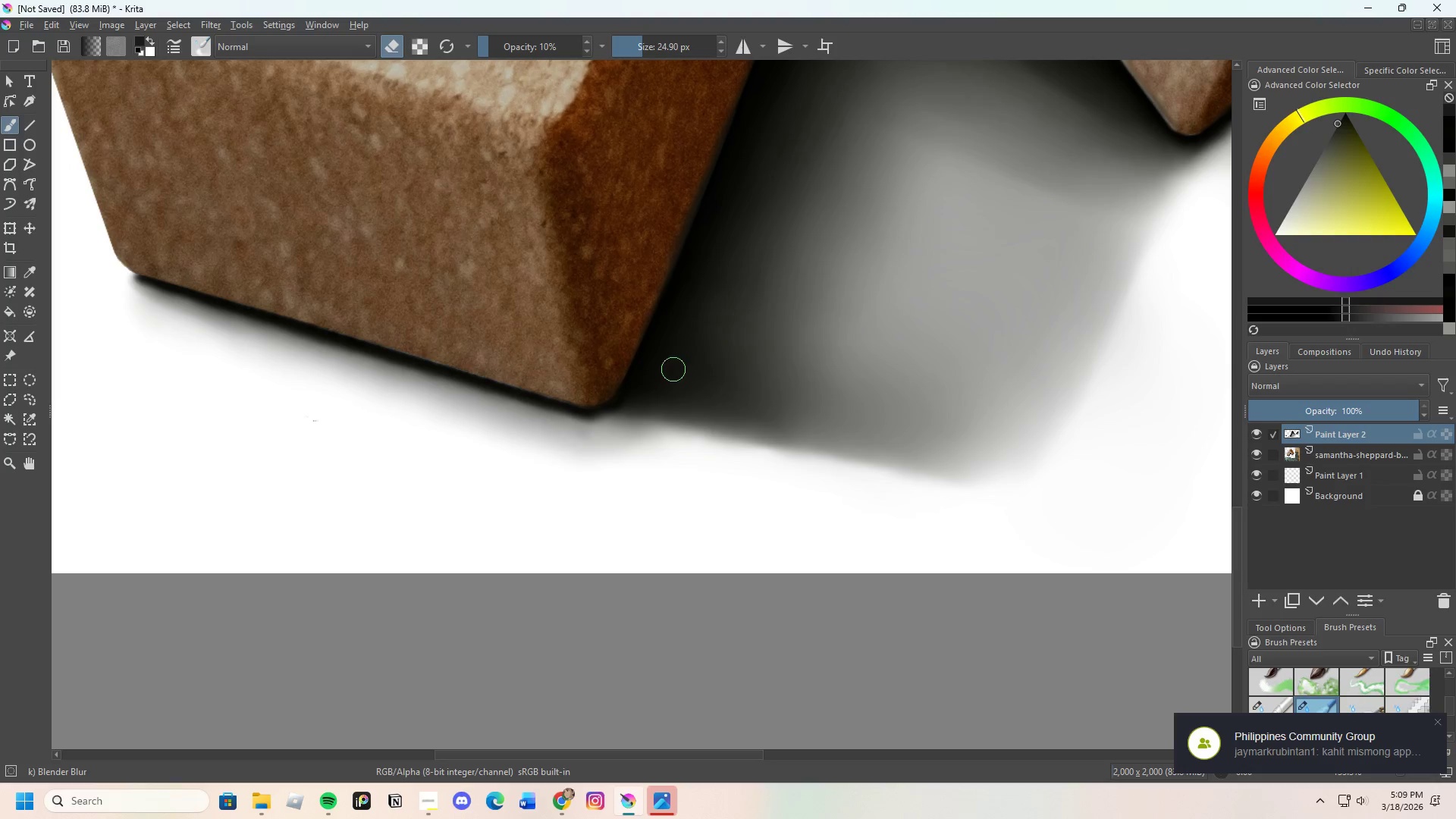 
left_click_drag(start_coordinate=[666, 381], to_coordinate=[679, 400])
 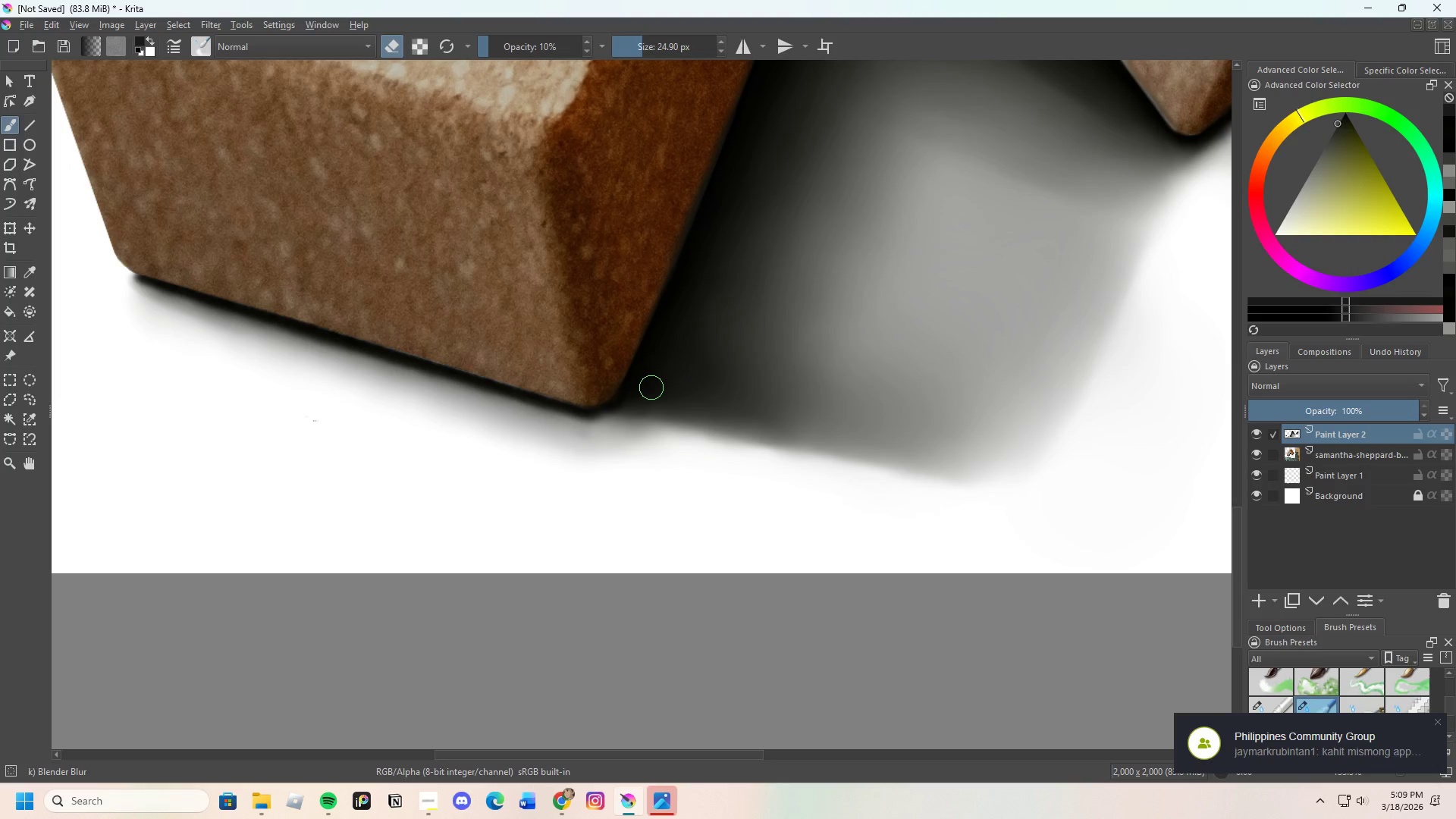 
left_click_drag(start_coordinate=[651, 388], to_coordinate=[642, 397])
 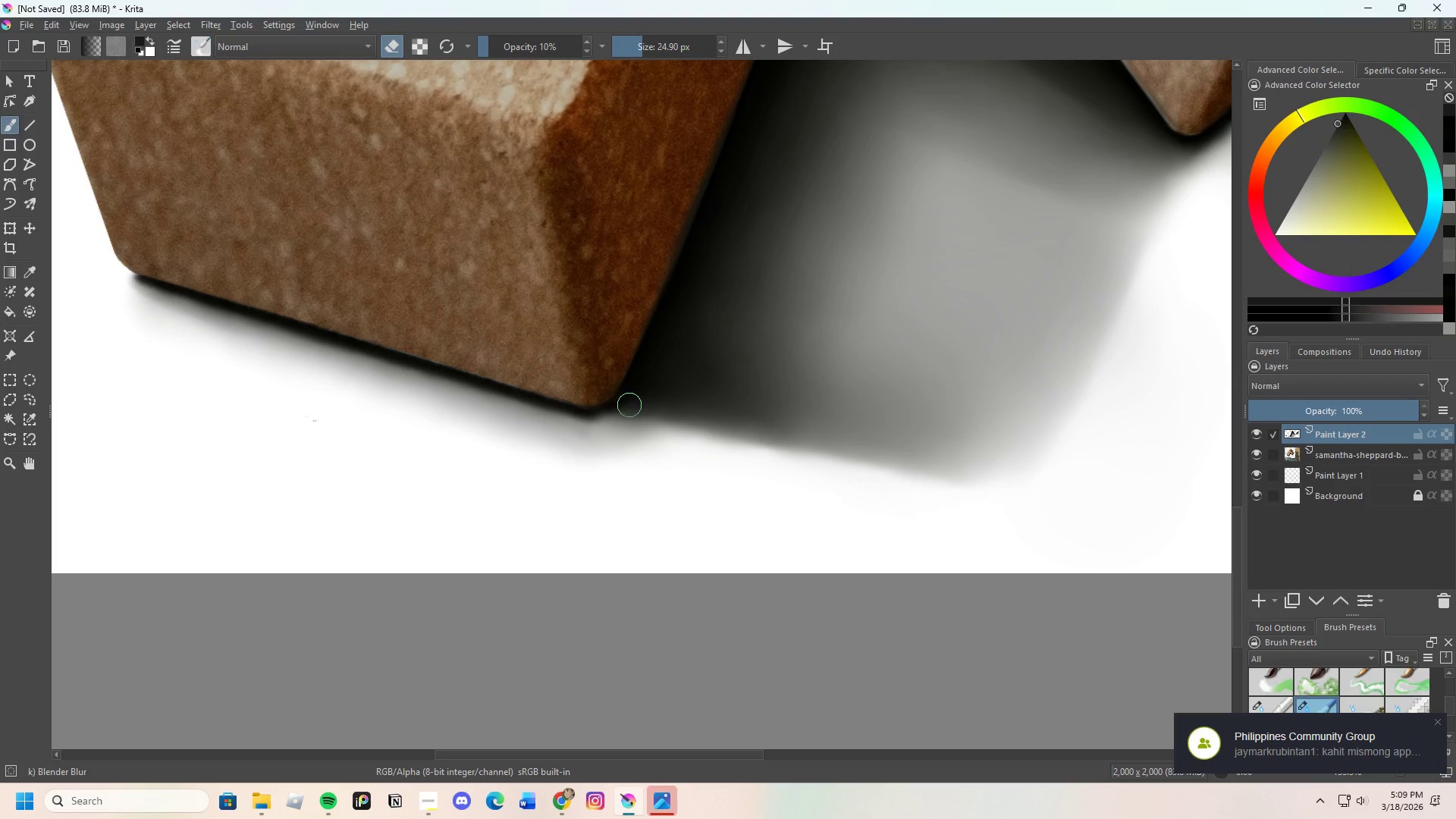 
left_click_drag(start_coordinate=[629, 405], to_coordinate=[644, 375])
 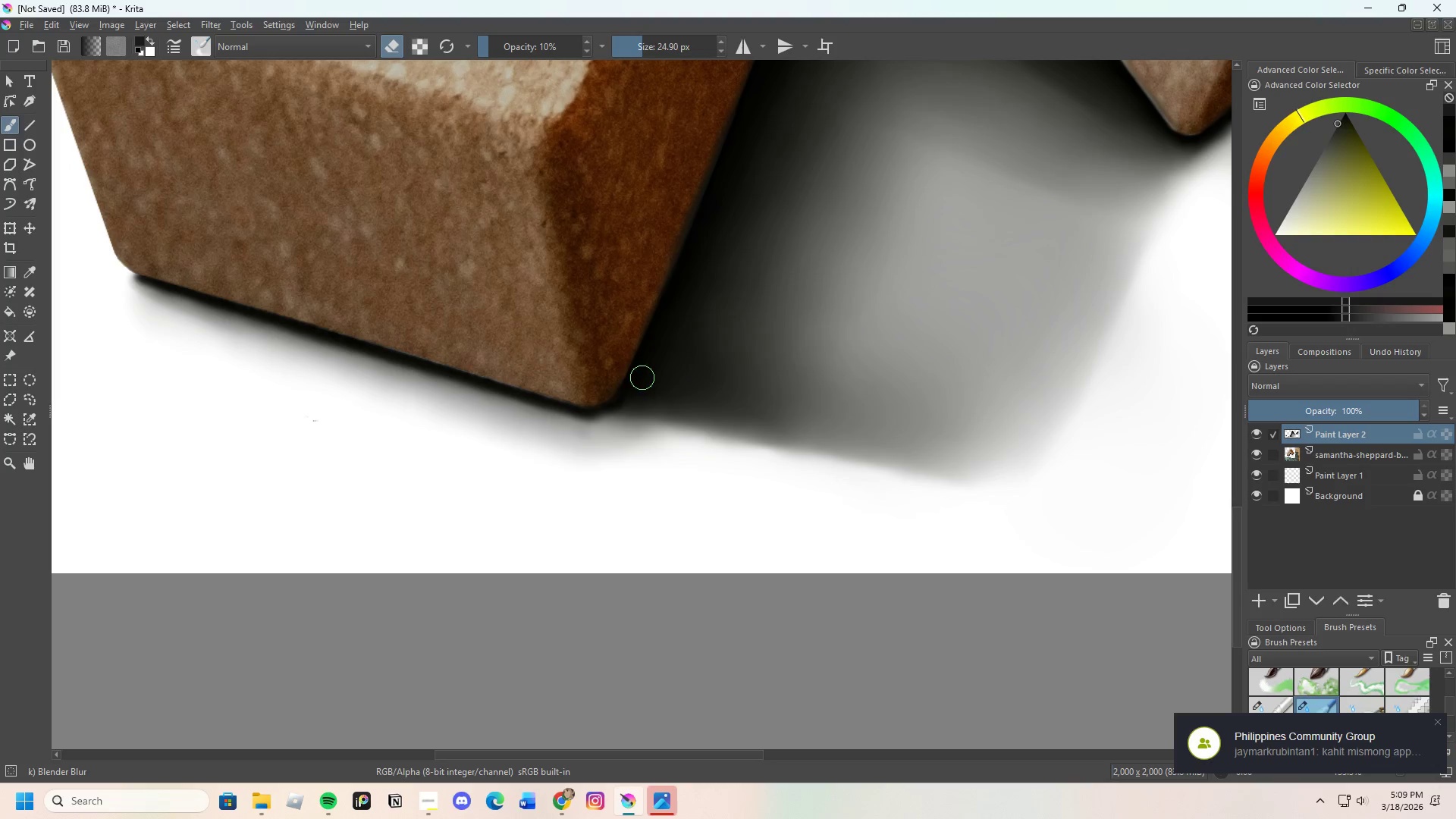 
left_click_drag(start_coordinate=[631, 404], to_coordinate=[622, 417])
 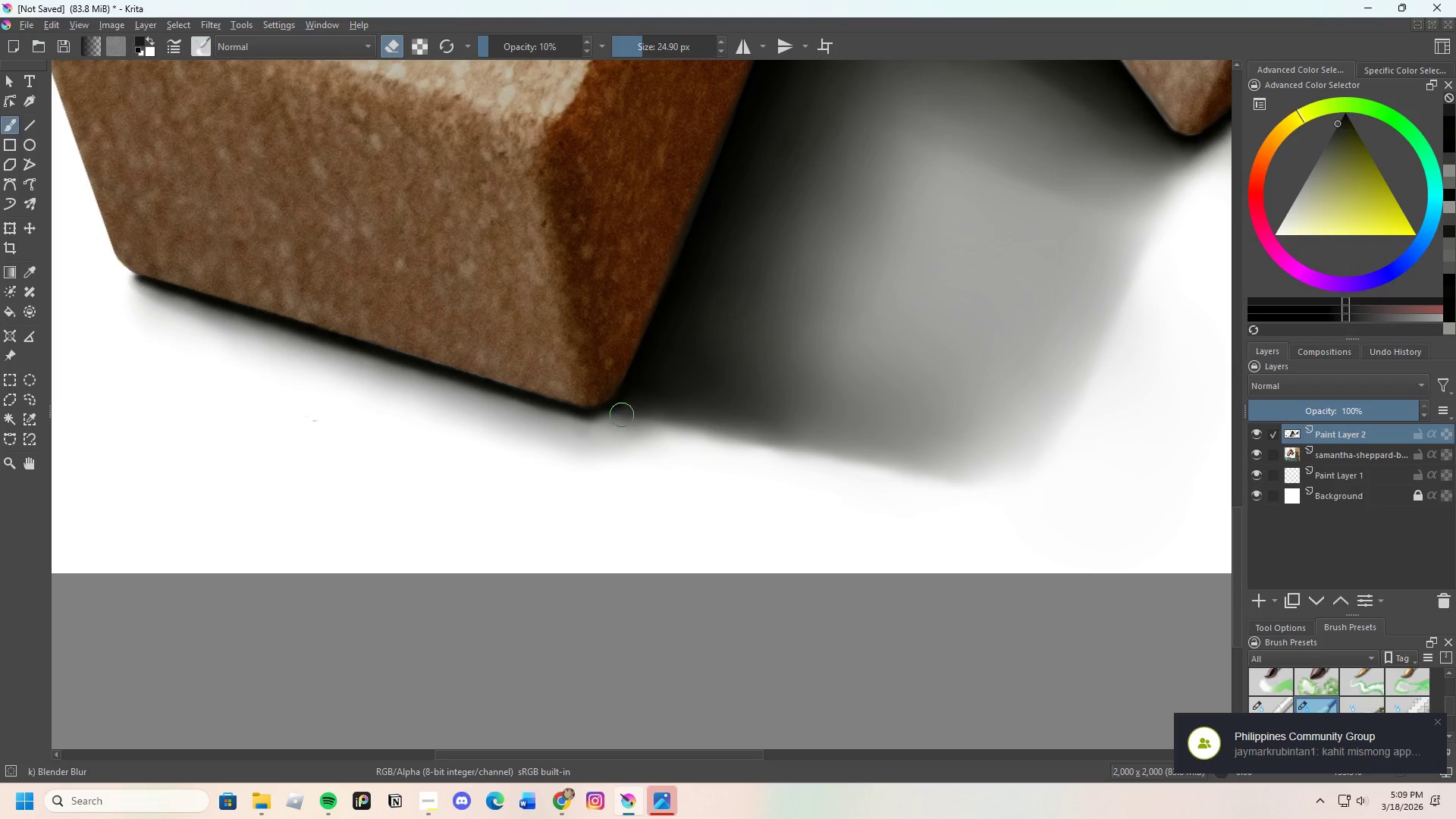 
left_click_drag(start_coordinate=[622, 415], to_coordinate=[638, 386])
 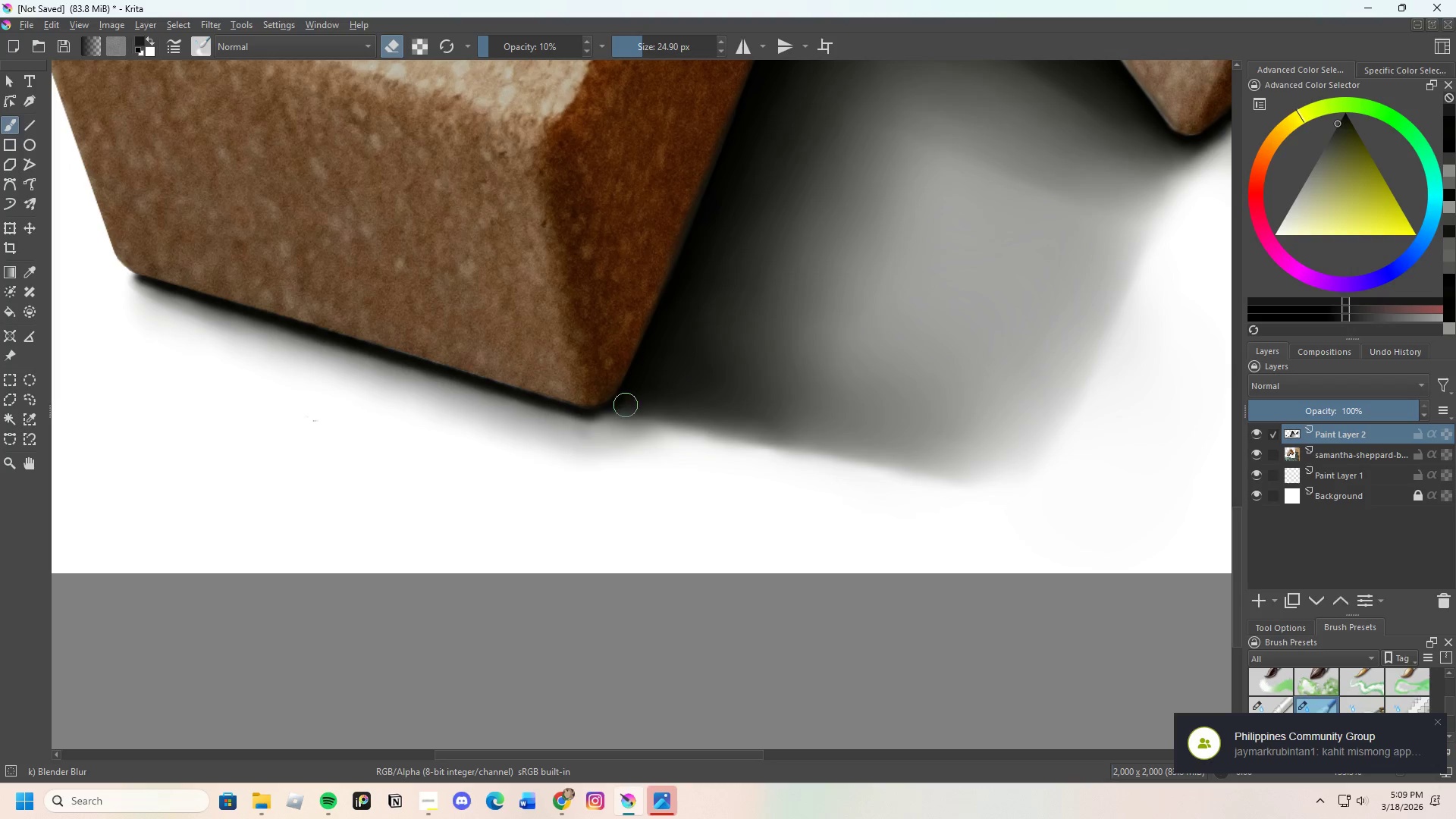 
left_click_drag(start_coordinate=[619, 411], to_coordinate=[634, 396])
 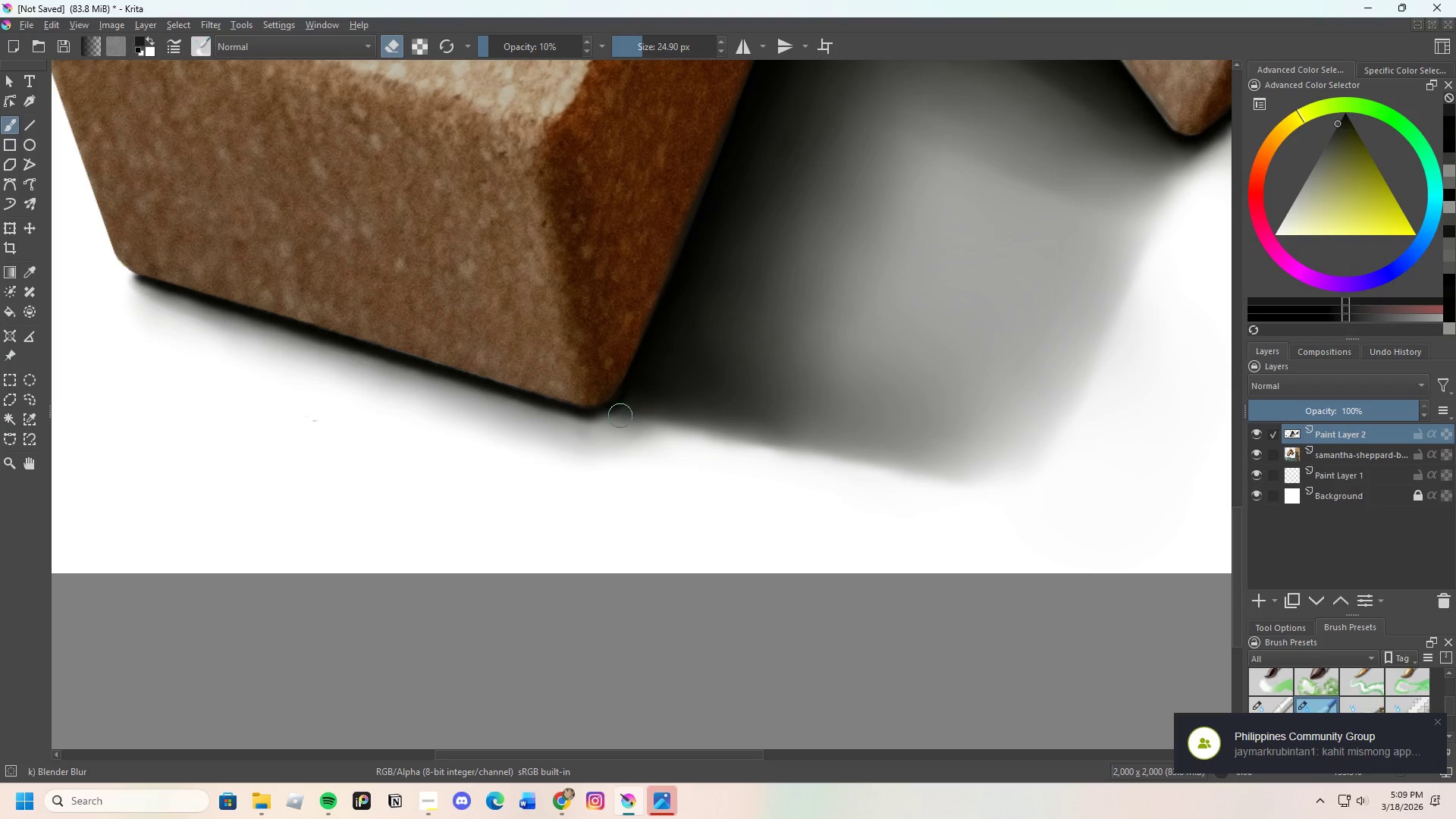 
left_click_drag(start_coordinate=[618, 406], to_coordinate=[665, 358])
 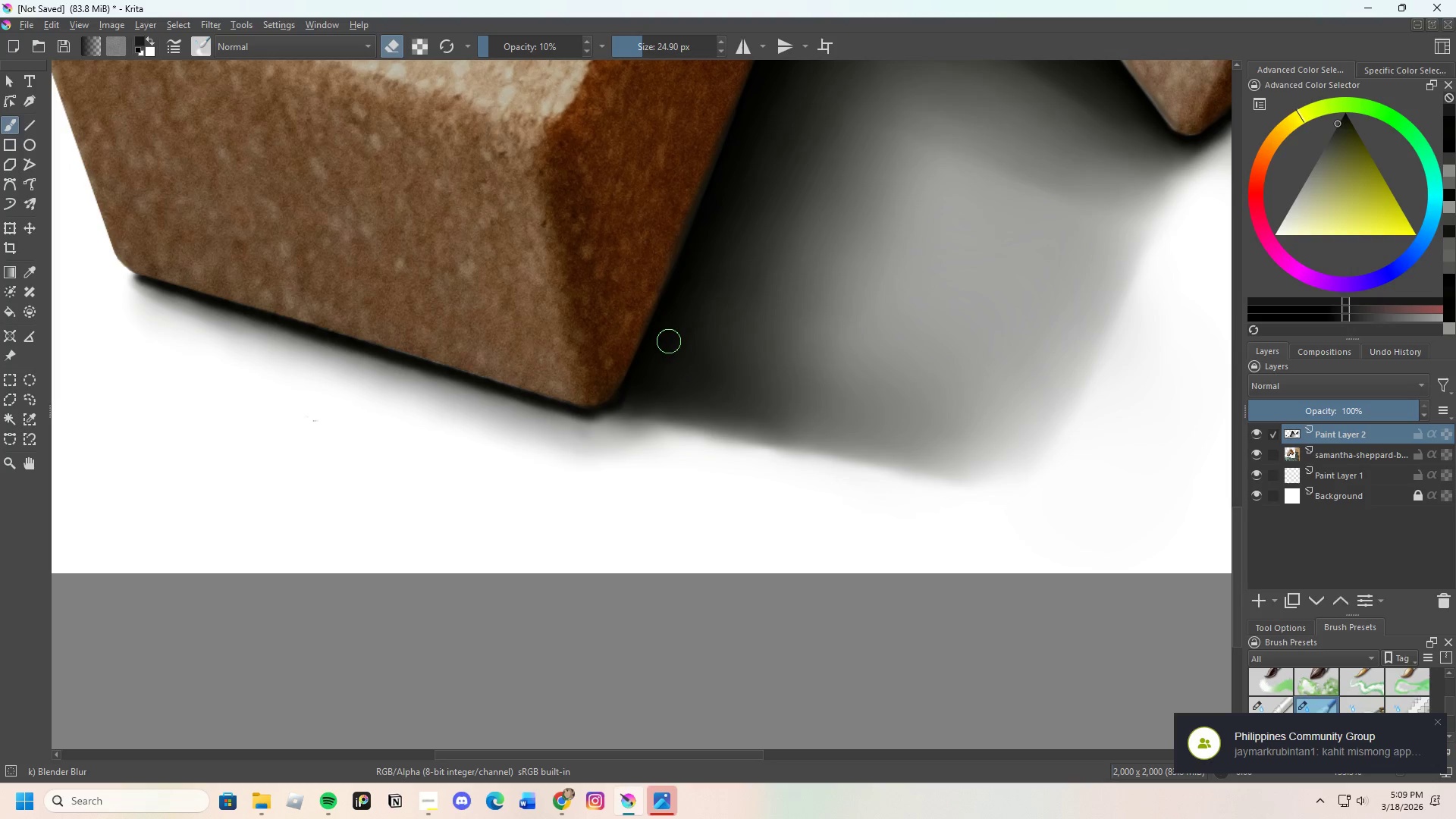 
left_click_drag(start_coordinate=[654, 372], to_coordinate=[642, 376])
 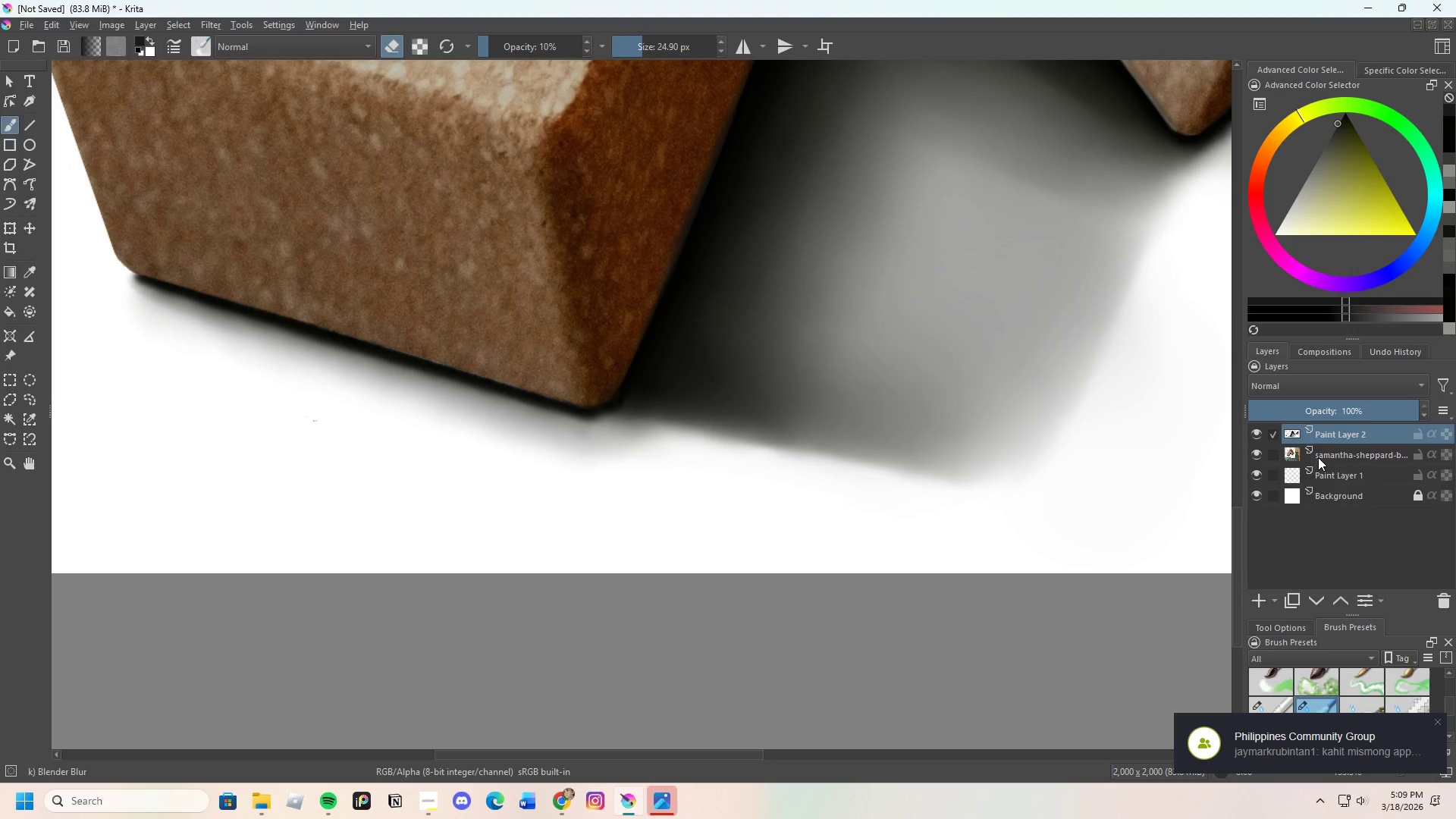 
left_click_drag(start_coordinate=[1319, 457], to_coordinate=[1319, 450])
 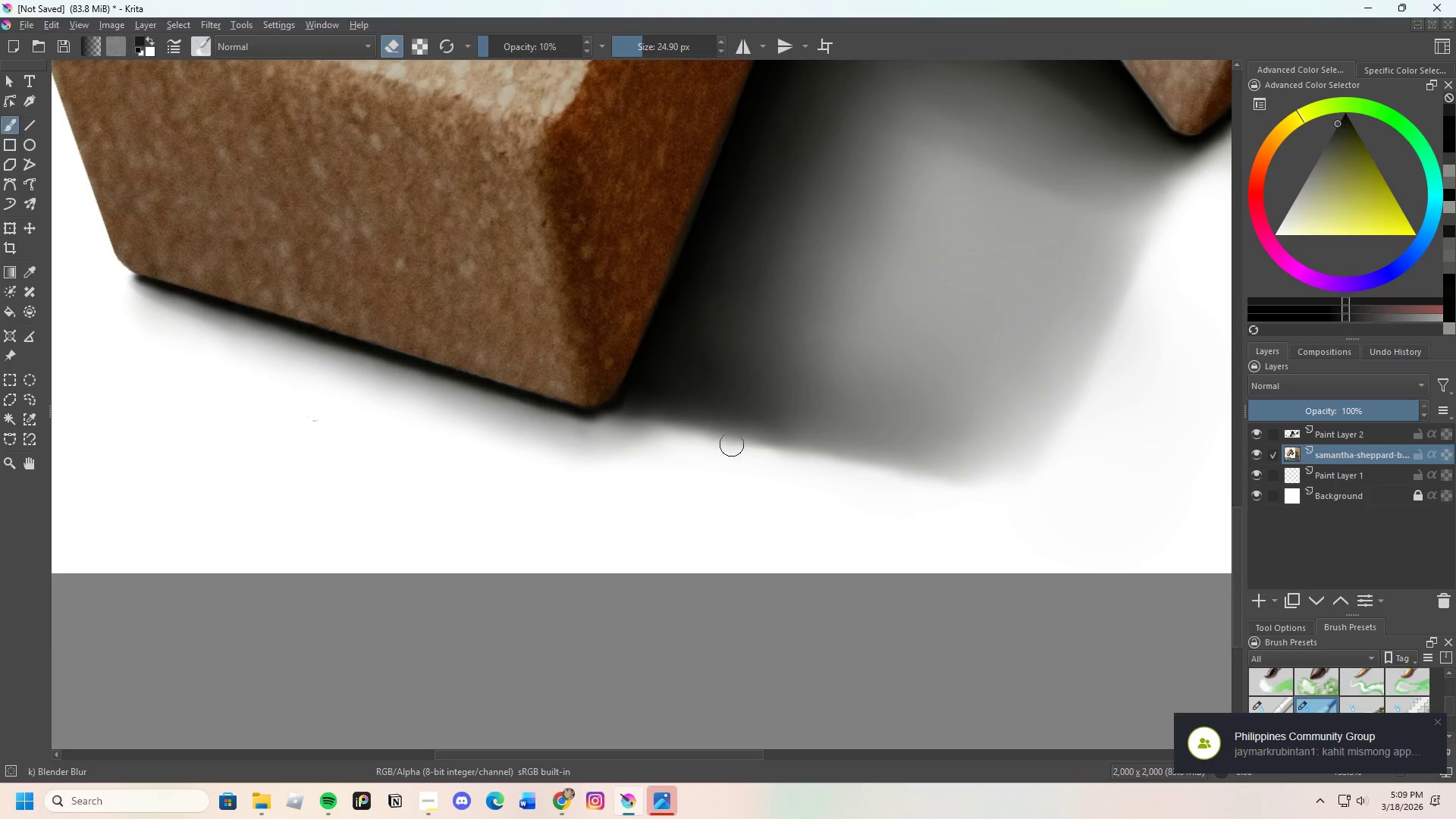 
scroll: coordinate [660, 400], scroll_direction: up, amount: 2.0
 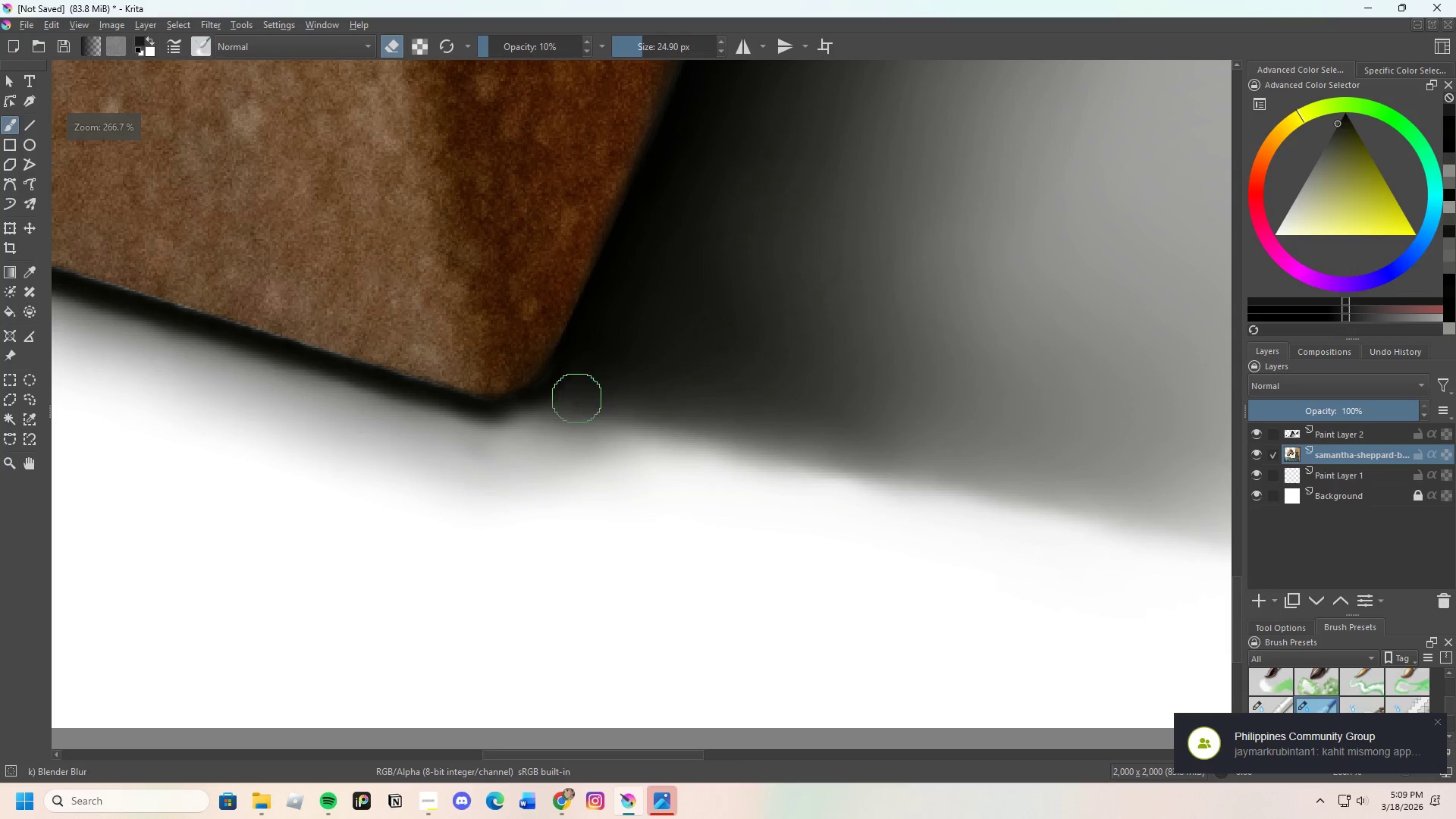 
left_click_drag(start_coordinate=[558, 406], to_coordinate=[601, 351])
 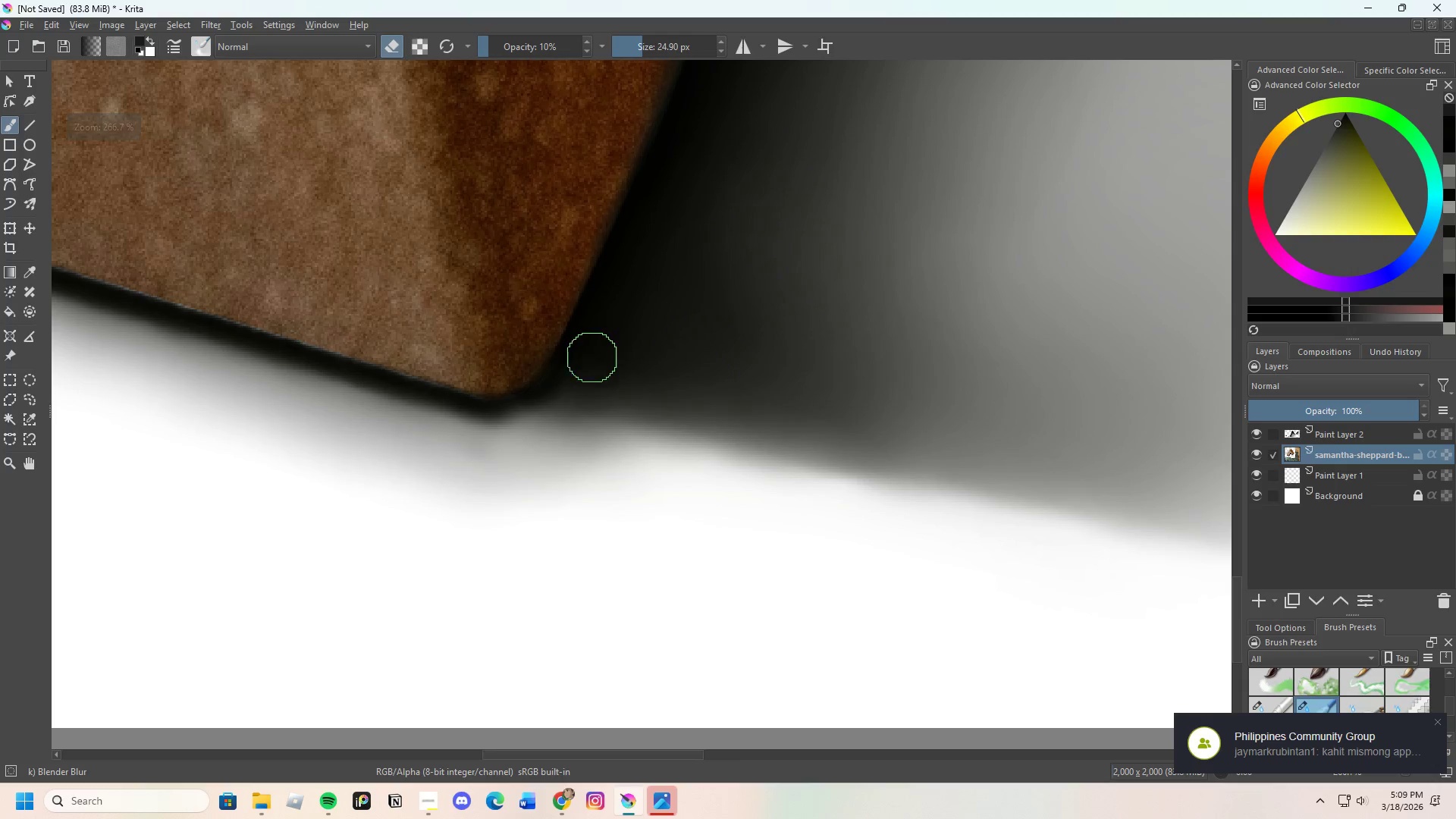 
left_click_drag(start_coordinate=[586, 375], to_coordinate=[573, 404])
 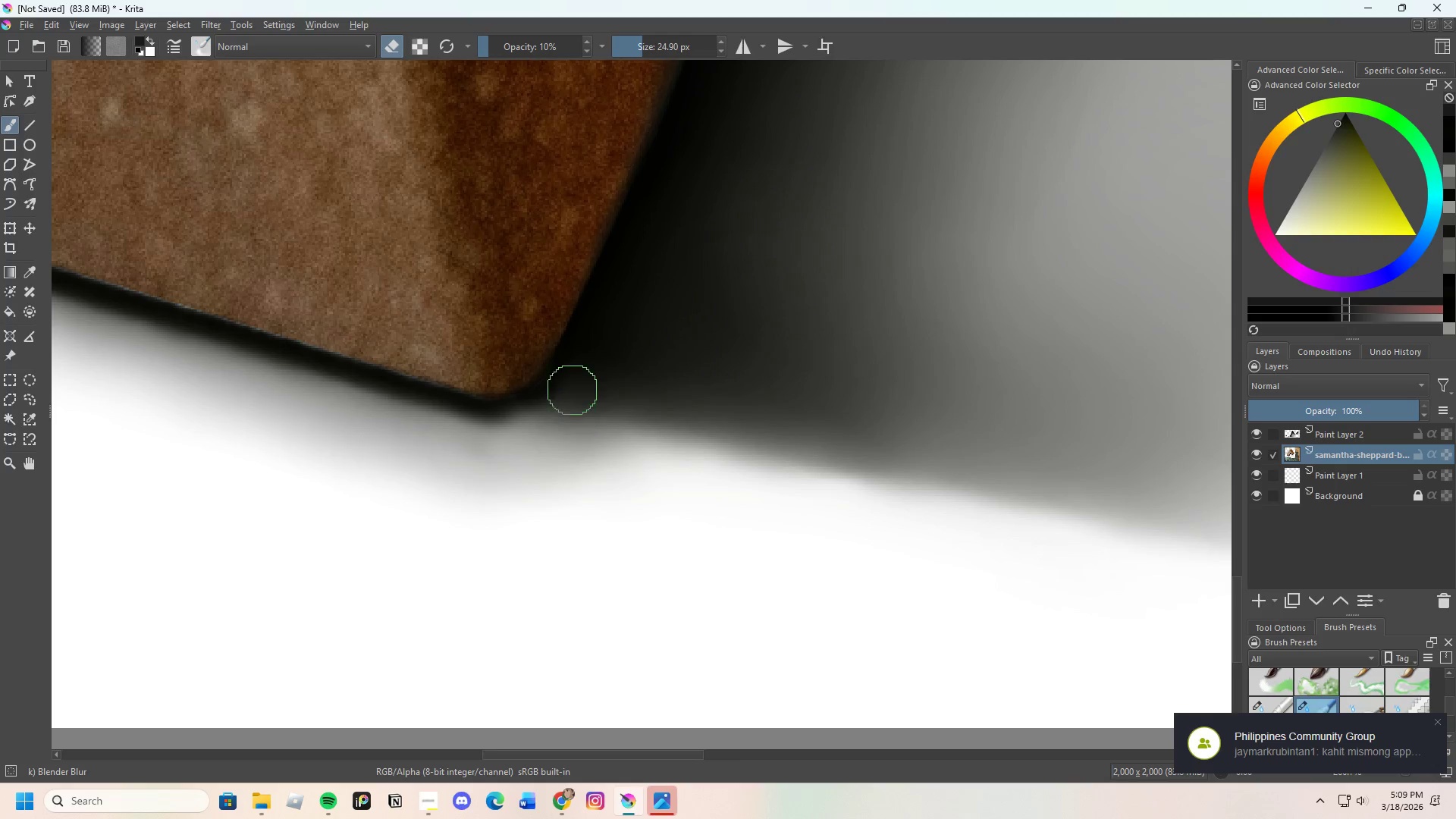 
left_click_drag(start_coordinate=[570, 393], to_coordinate=[573, 372])
 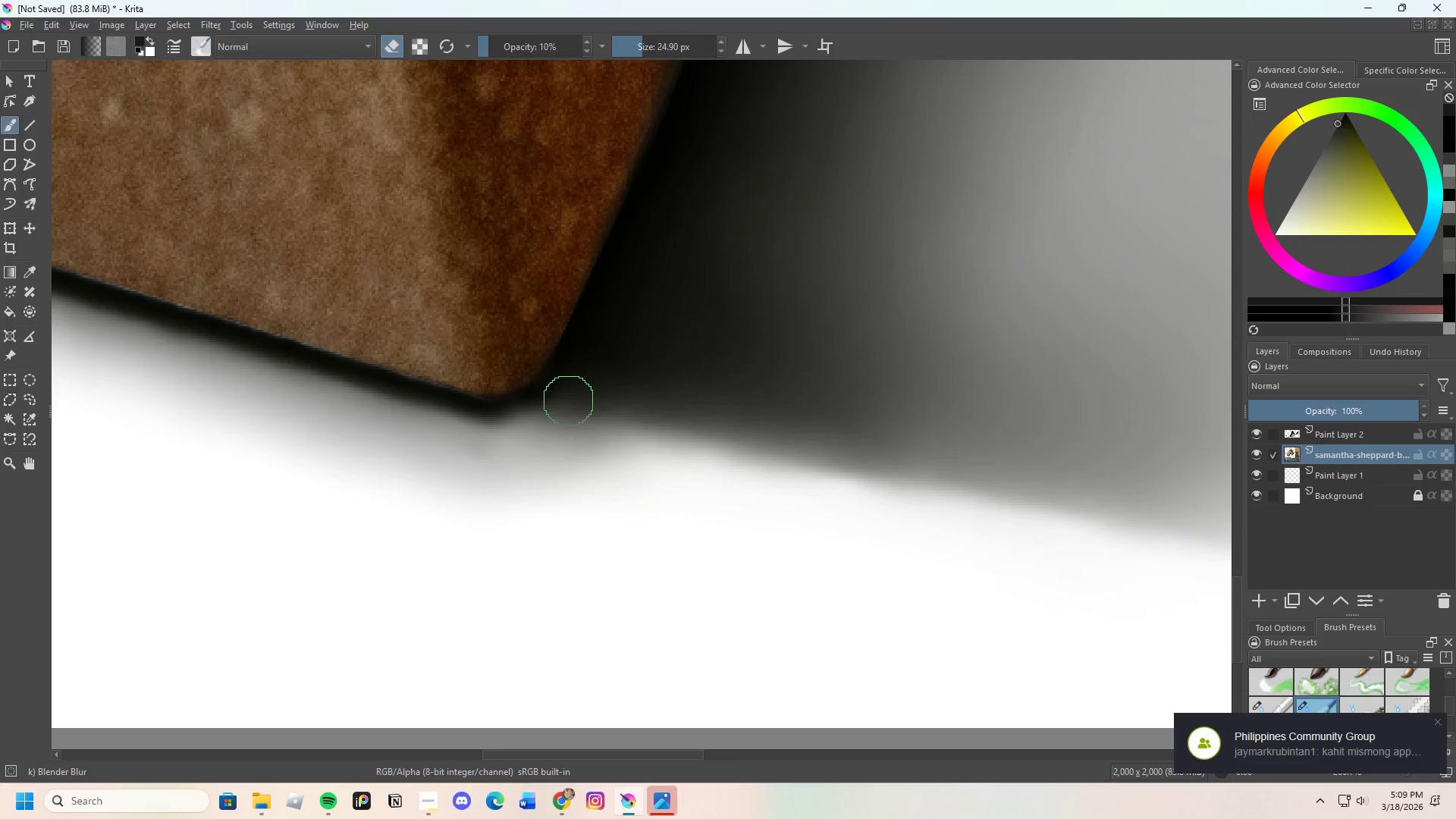 
left_click_drag(start_coordinate=[568, 406], to_coordinate=[590, 372])
 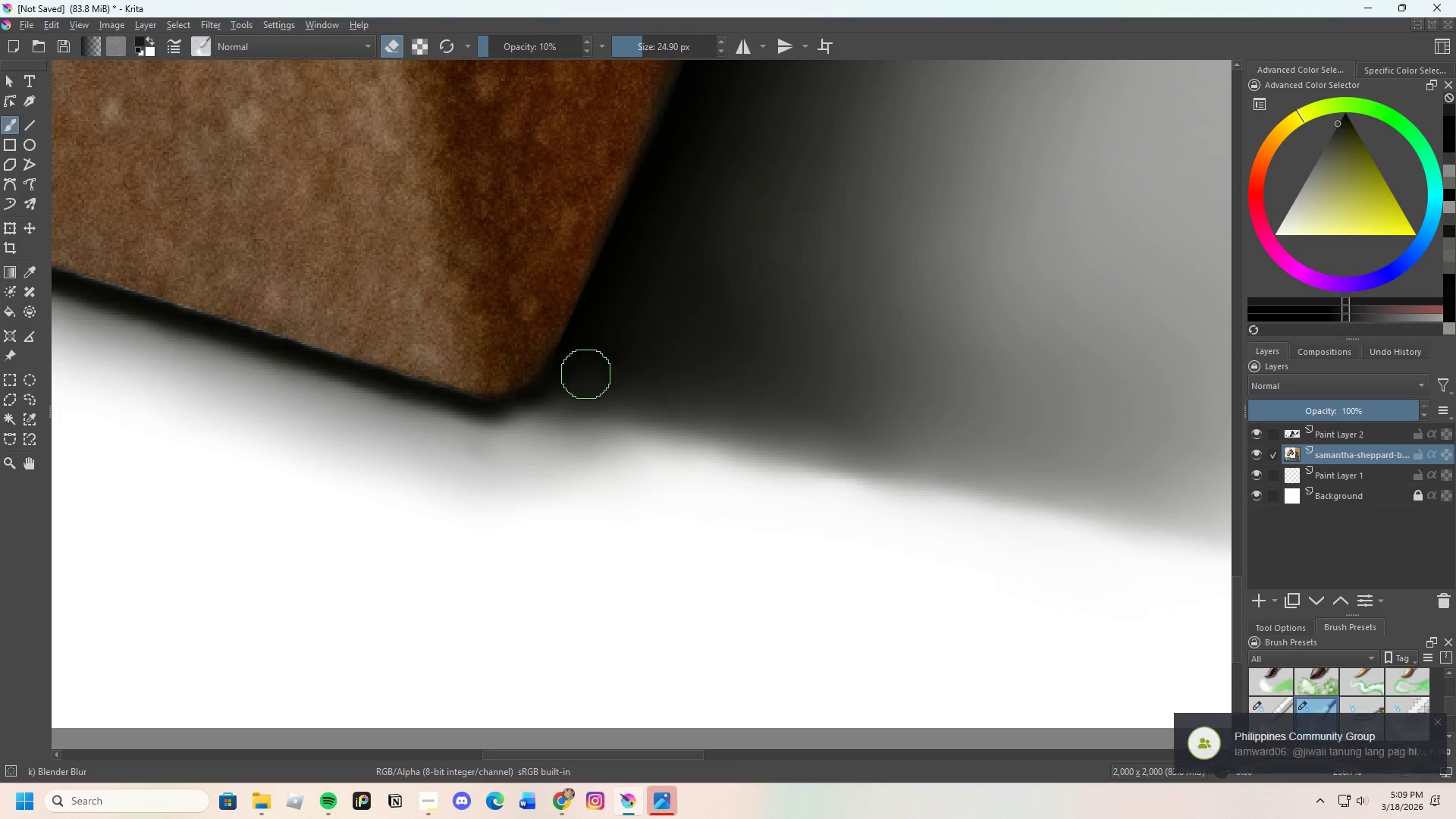 
left_click_drag(start_coordinate=[573, 390], to_coordinate=[547, 419])
 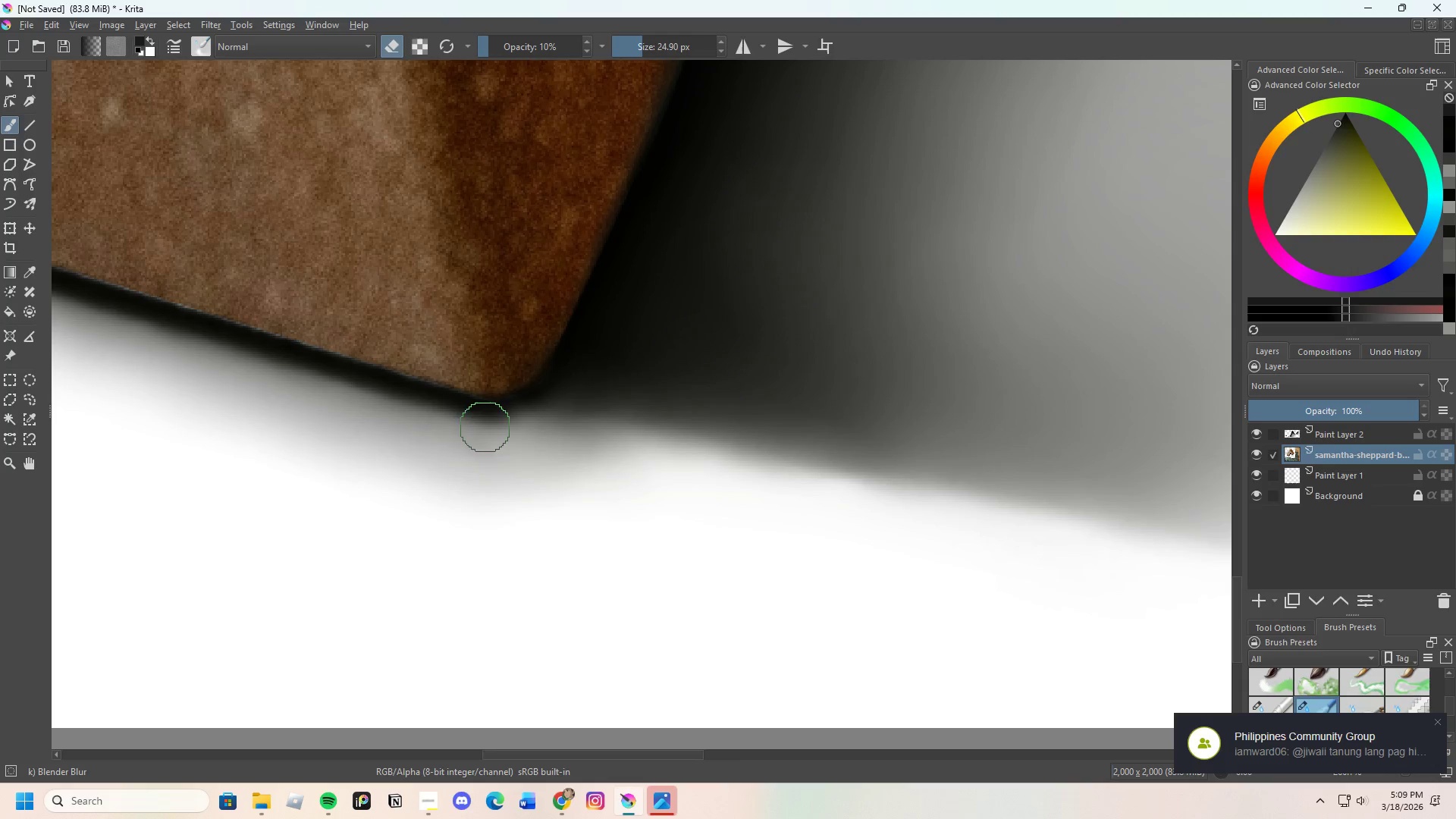 
left_click_drag(start_coordinate=[478, 428], to_coordinate=[528, 428])
 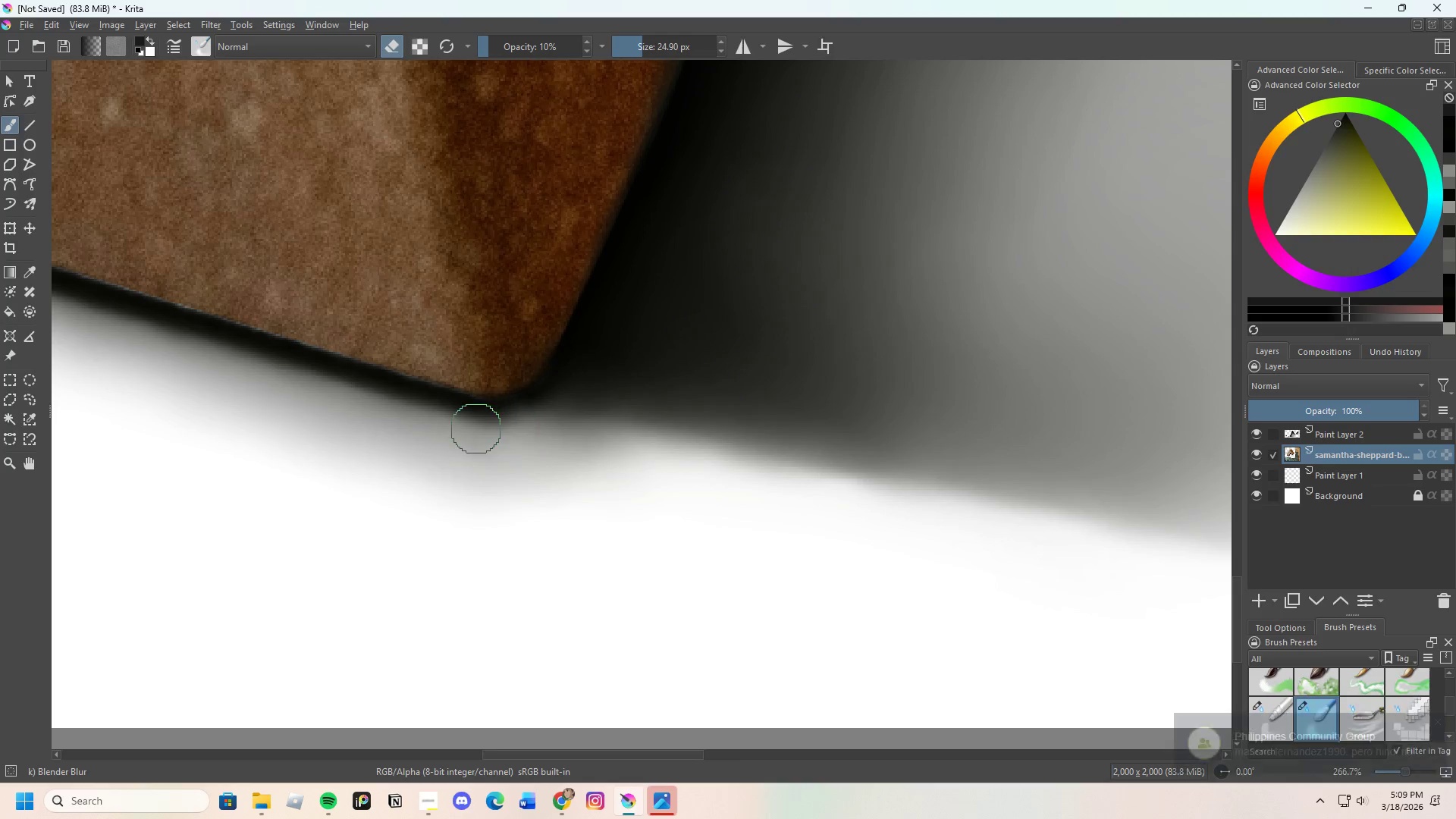 
left_click_drag(start_coordinate=[475, 428], to_coordinate=[544, 416])
 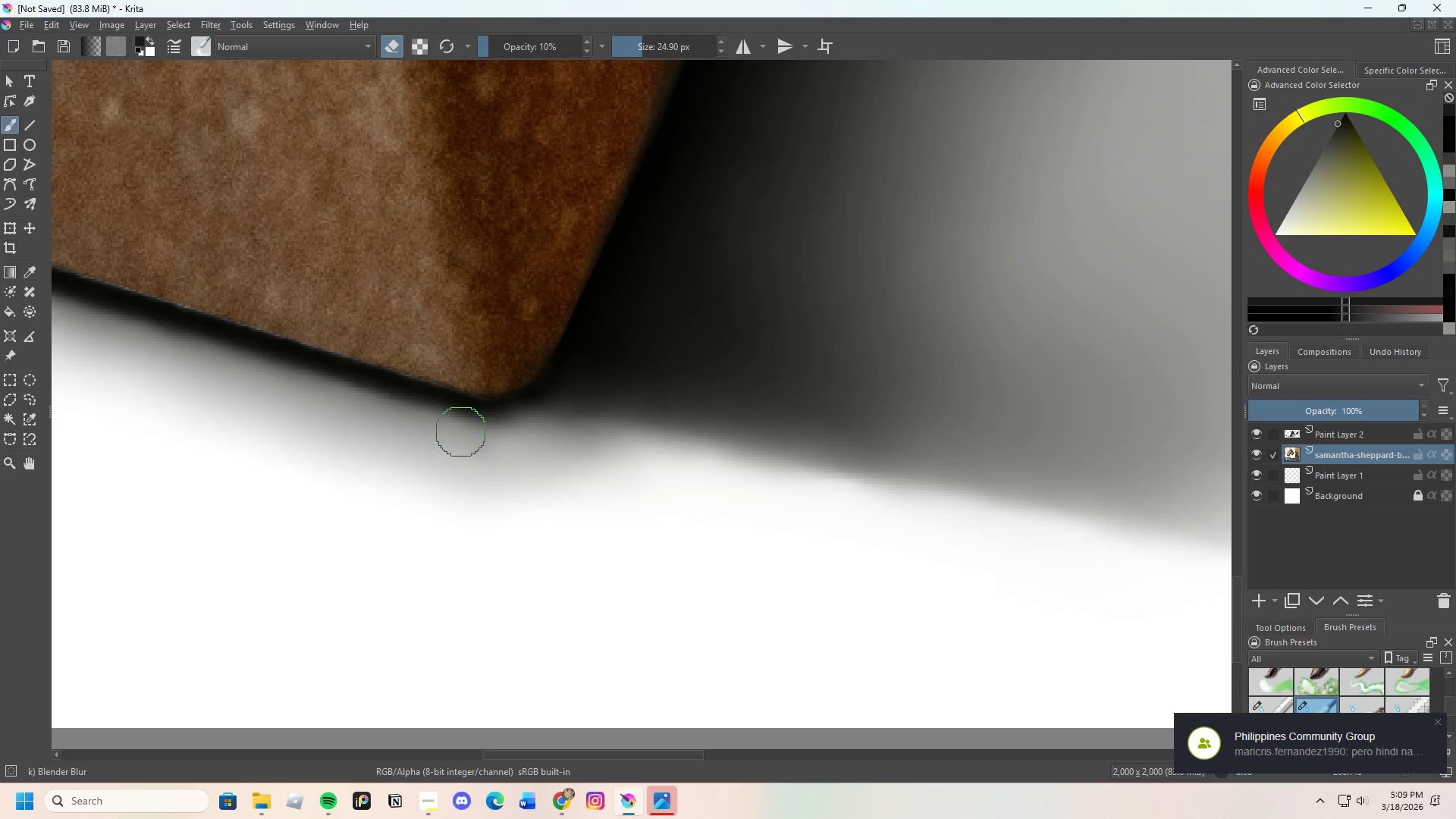 
left_click_drag(start_coordinate=[457, 430], to_coordinate=[538, 407])
 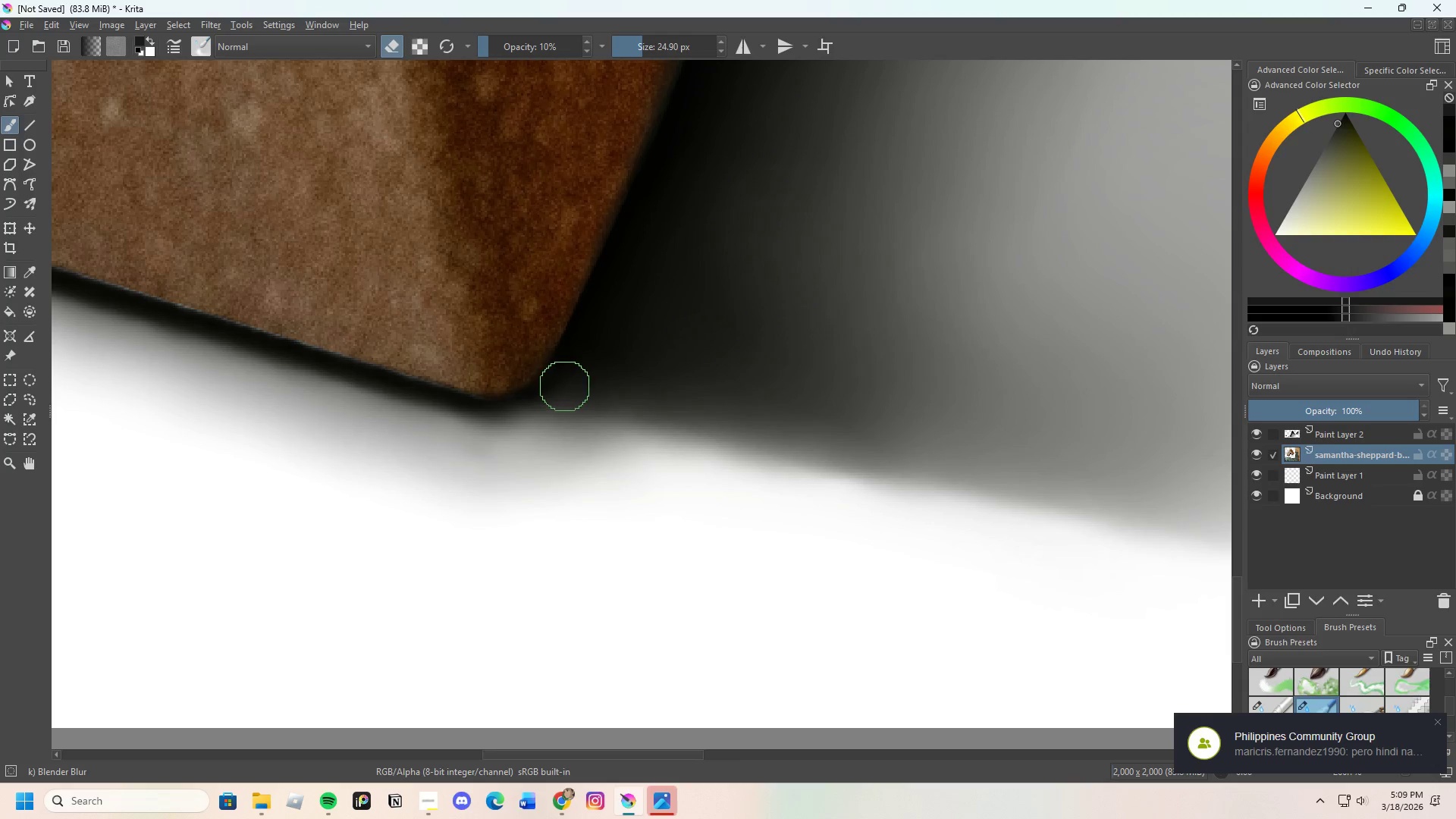 
left_click_drag(start_coordinate=[566, 397], to_coordinate=[500, 425])
 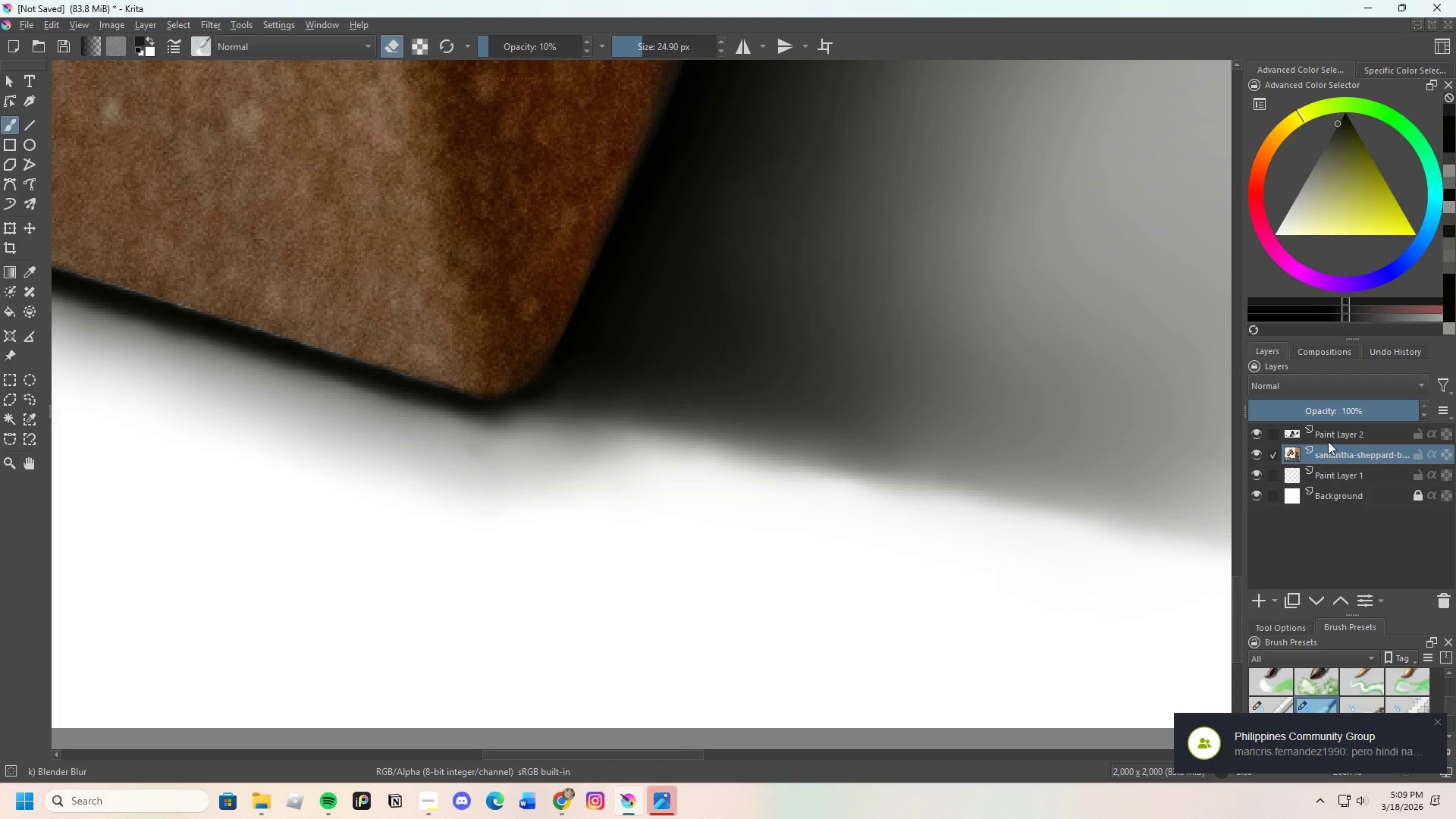 
scroll: coordinate [768, 518], scroll_direction: down, amount: 4.0
 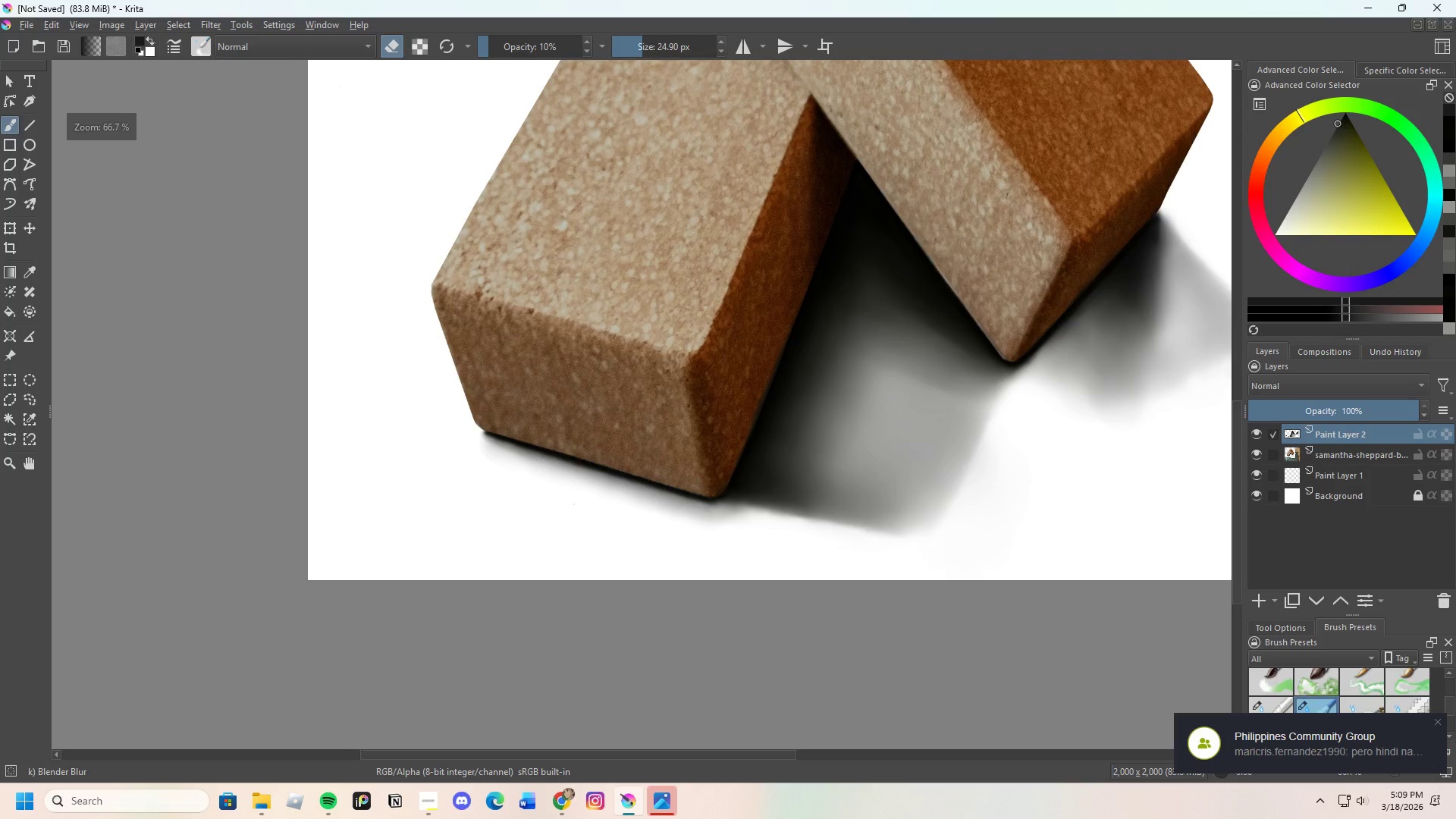 
scroll: coordinate [600, 507], scroll_direction: up, amount: 1.0
 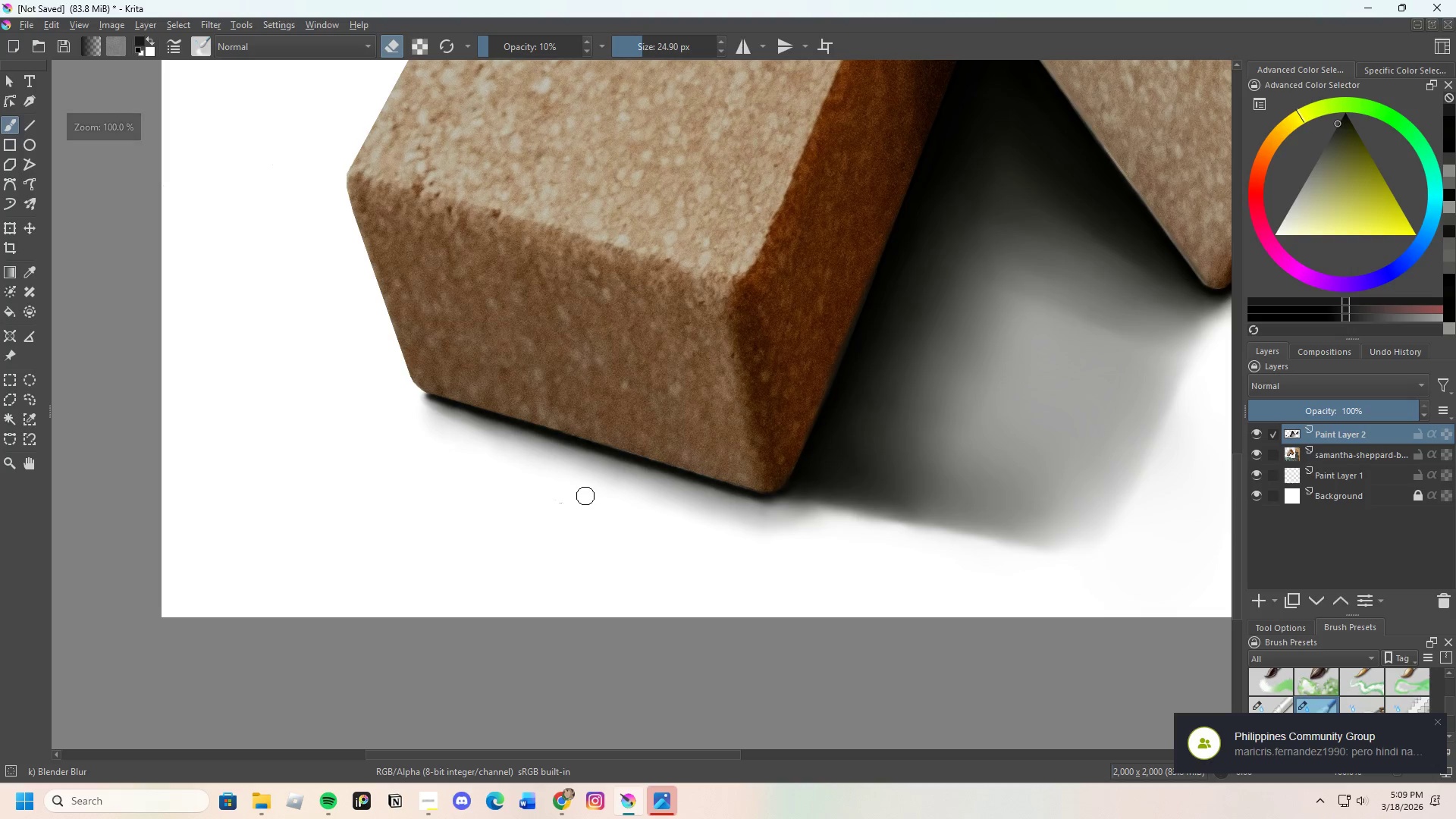 
scroll: coordinate [519, 477], scroll_direction: down, amount: 2.0
 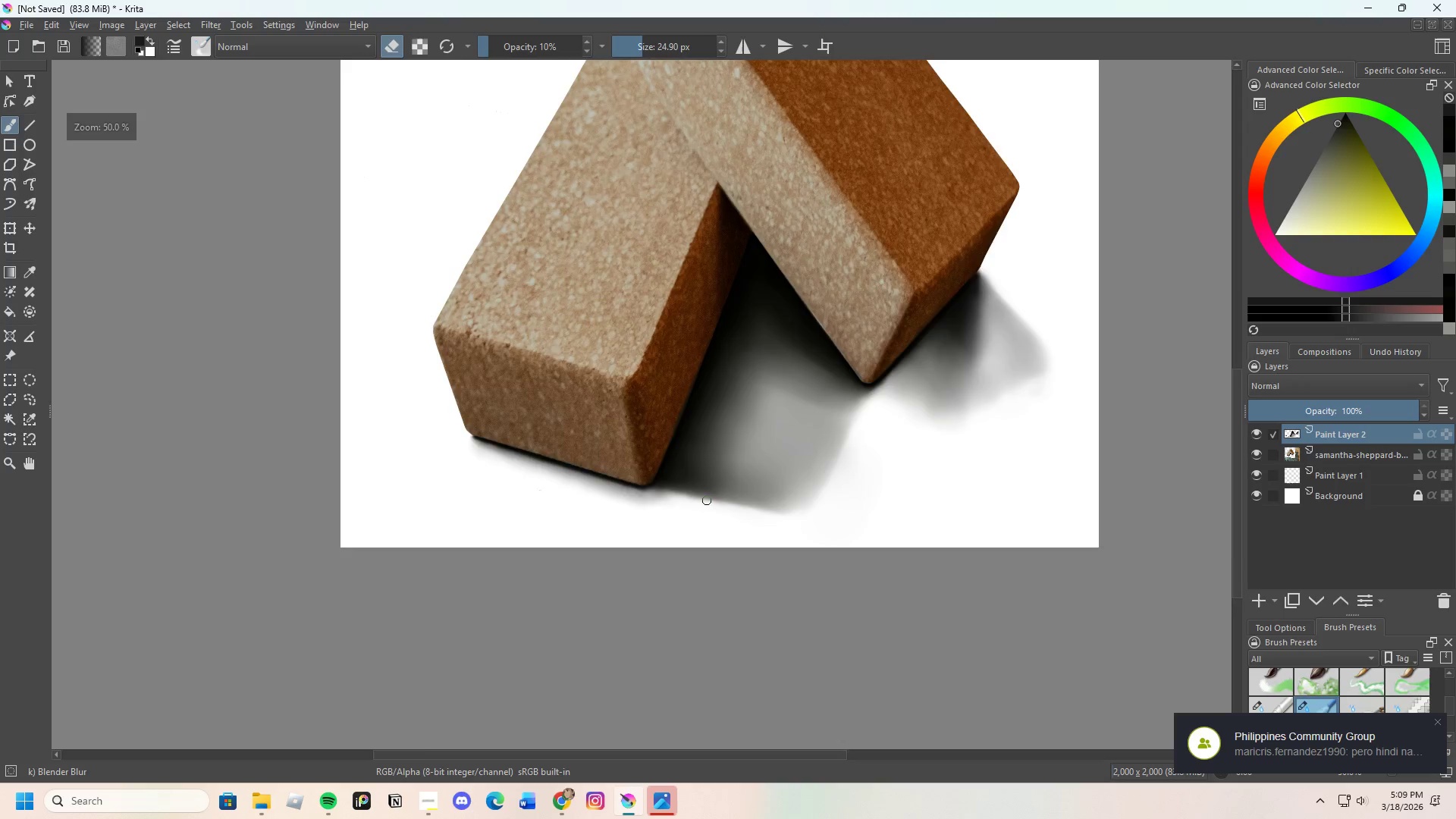 
scroll: coordinate [707, 500], scroll_direction: up, amount: 2.0
 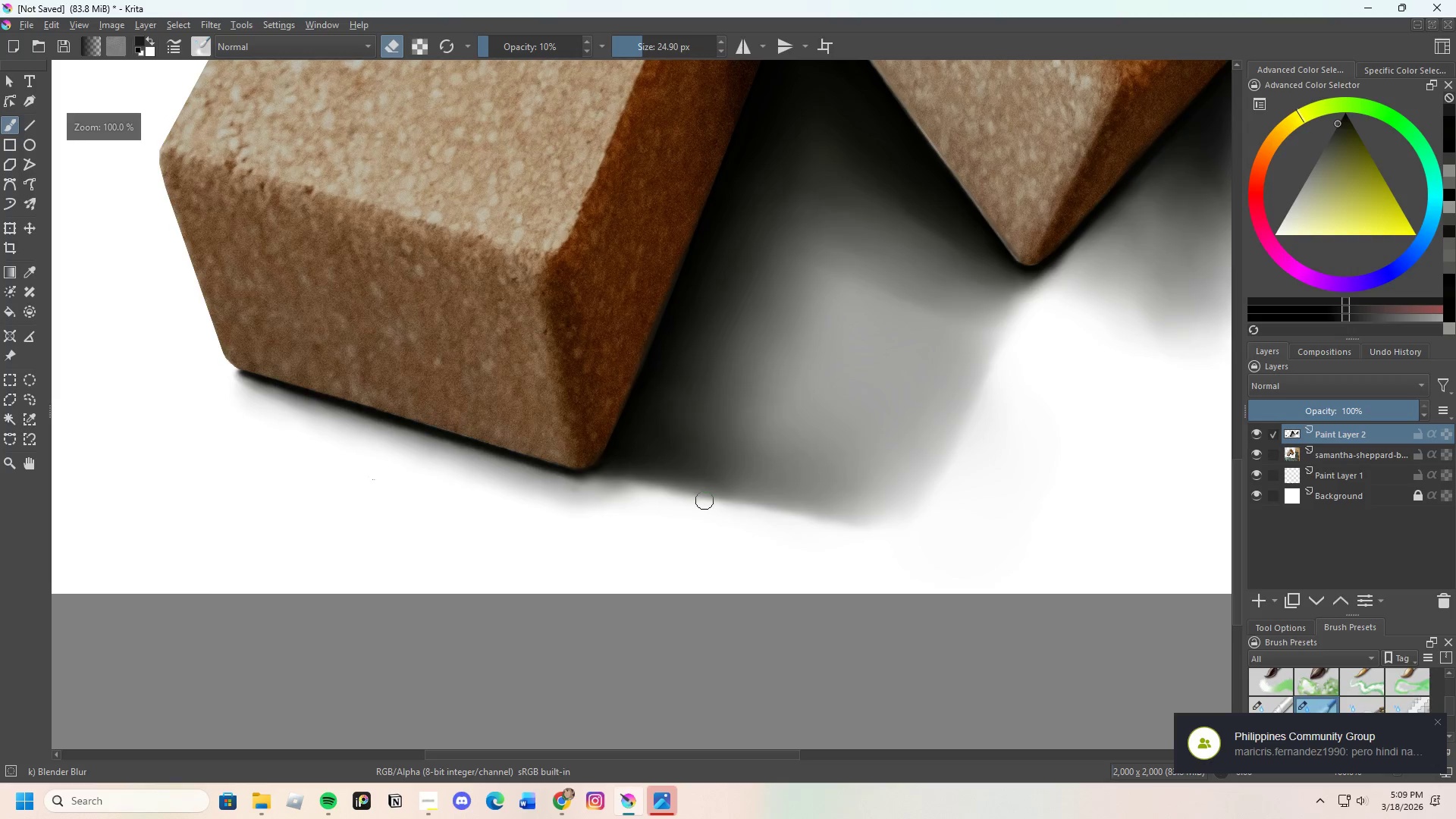 
scroll: coordinate [681, 486], scroll_direction: down, amount: 3.0
 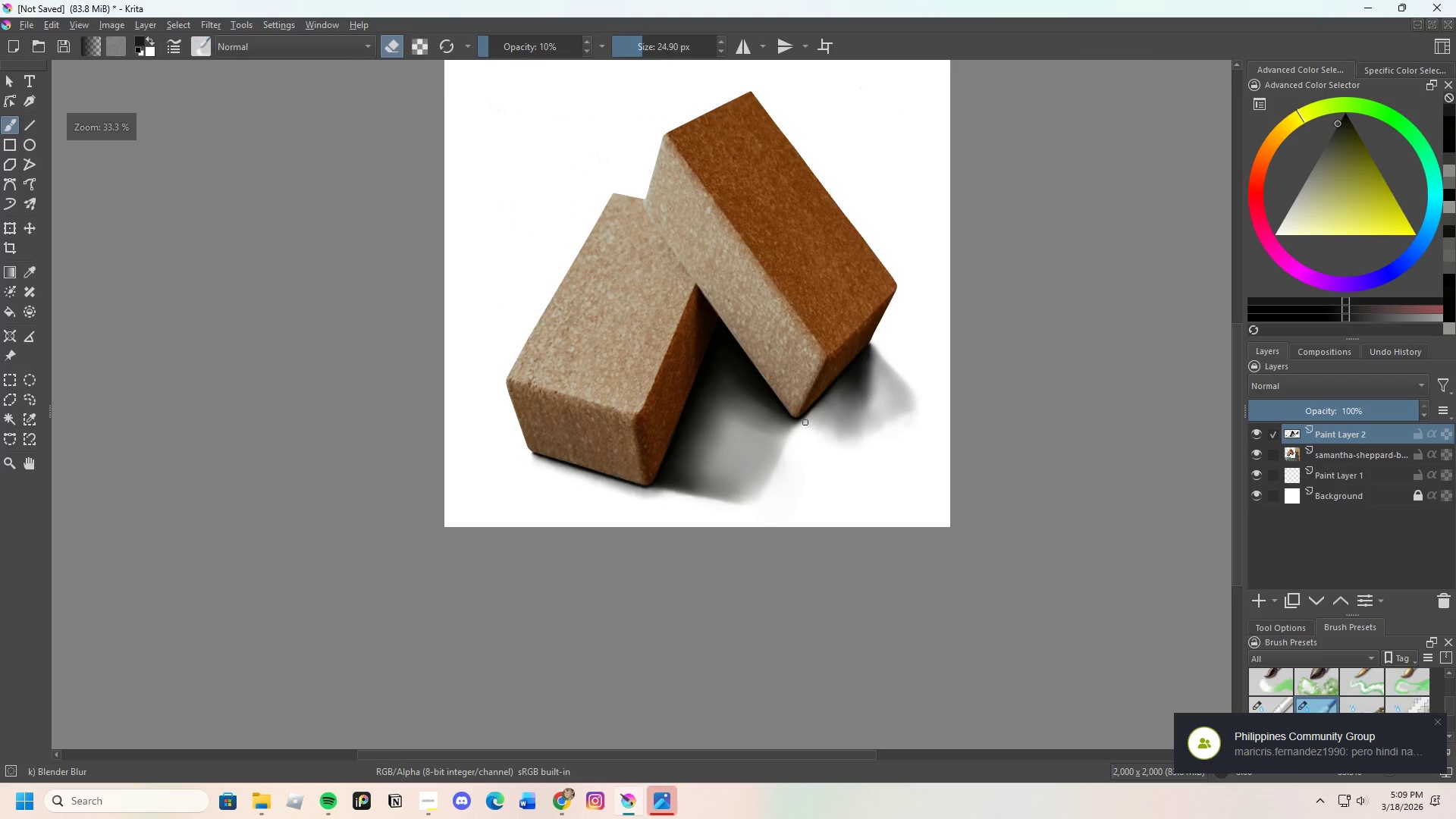 
scroll: coordinate [804, 428], scroll_direction: up, amount: 2.0
 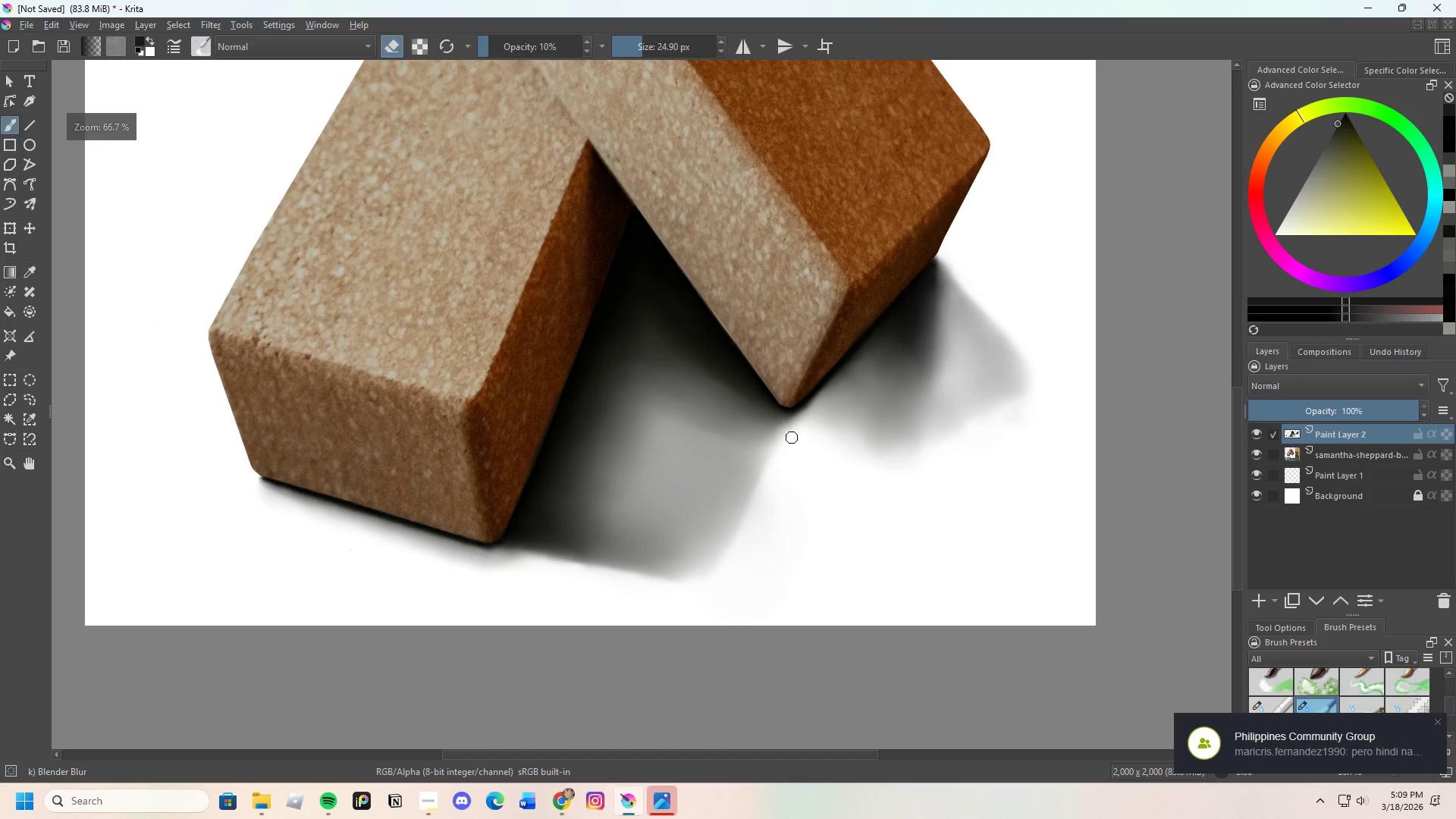 
scroll: coordinate [786, 442], scroll_direction: down, amount: 2.0
 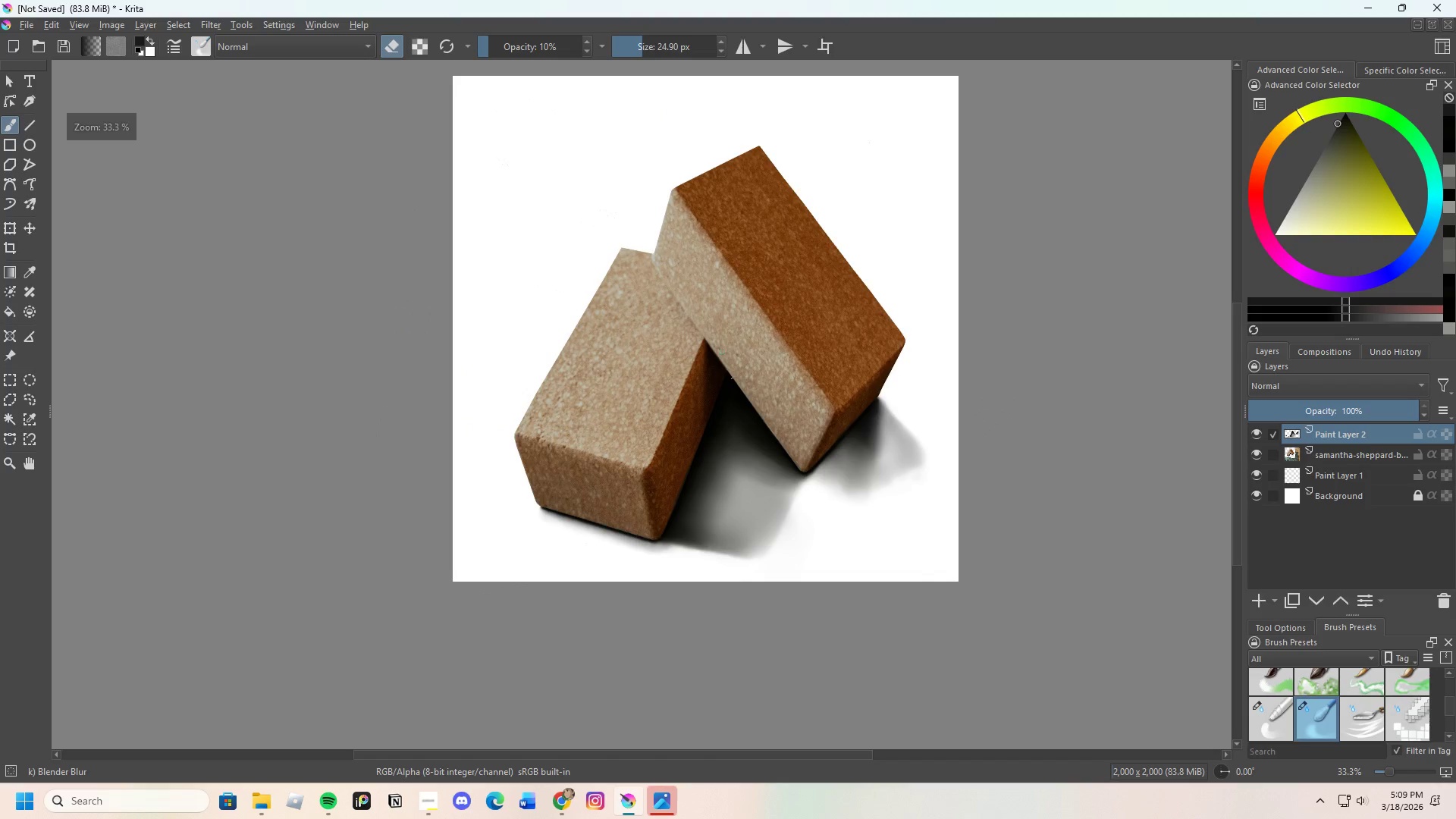 
scroll: coordinate [869, 511], scroll_direction: up, amount: 2.0
 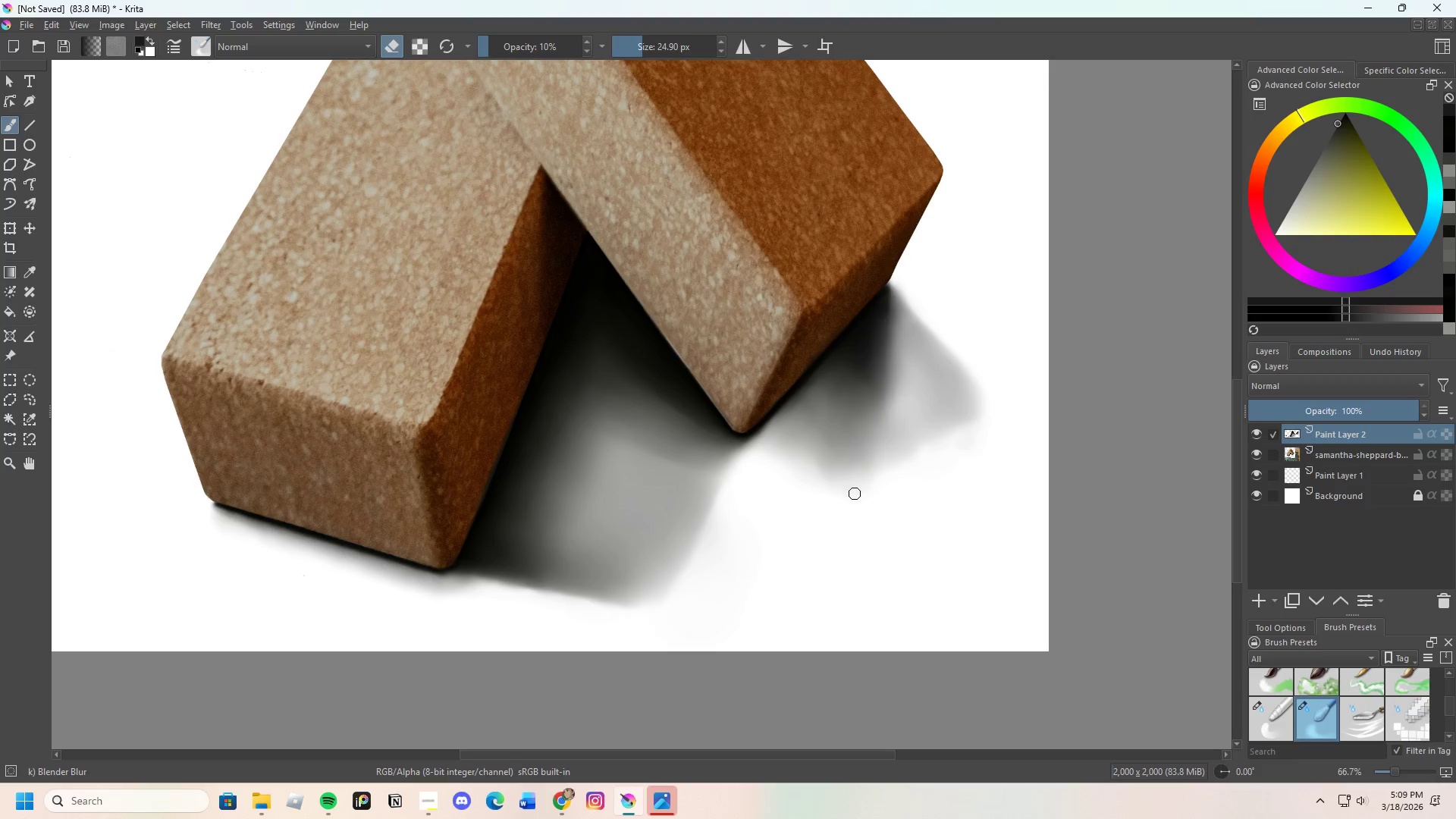 
scroll: coordinate [873, 529], scroll_direction: down, amount: 3.0
 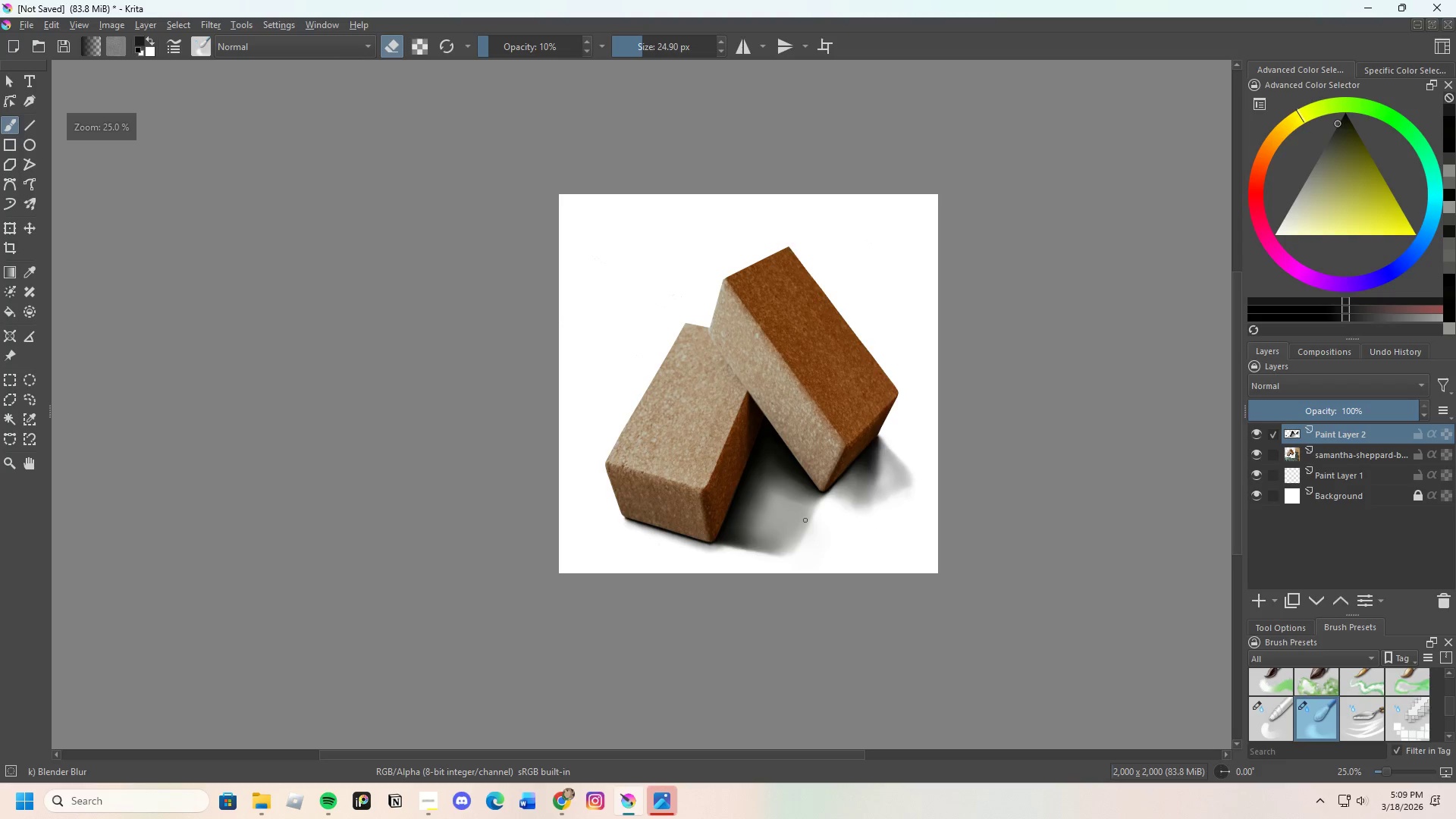 
scroll: coordinate [1260, 565], scroll_direction: up, amount: 3.0
 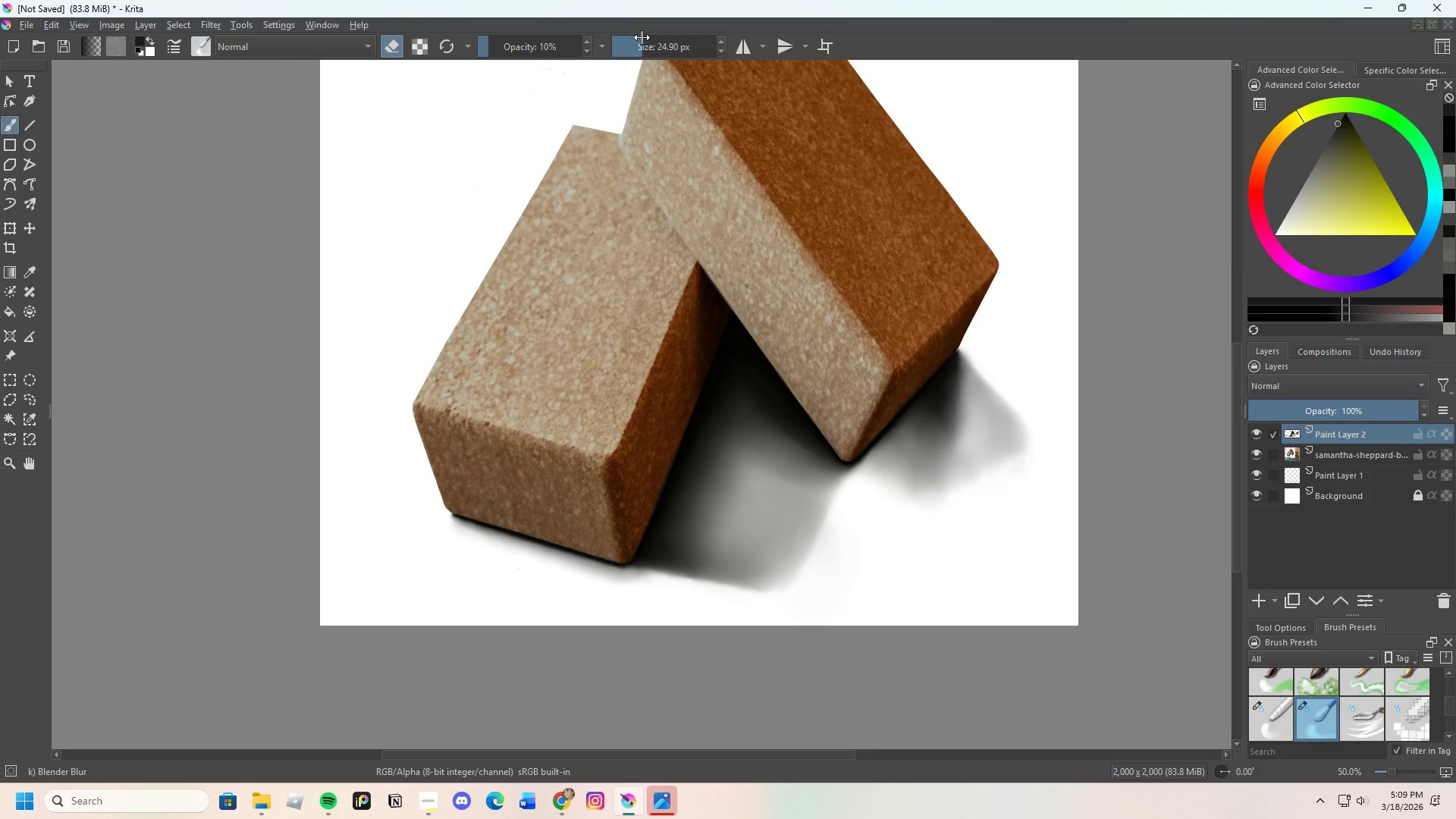 
left_click_drag(start_coordinate=[645, 37], to_coordinate=[650, 39])
 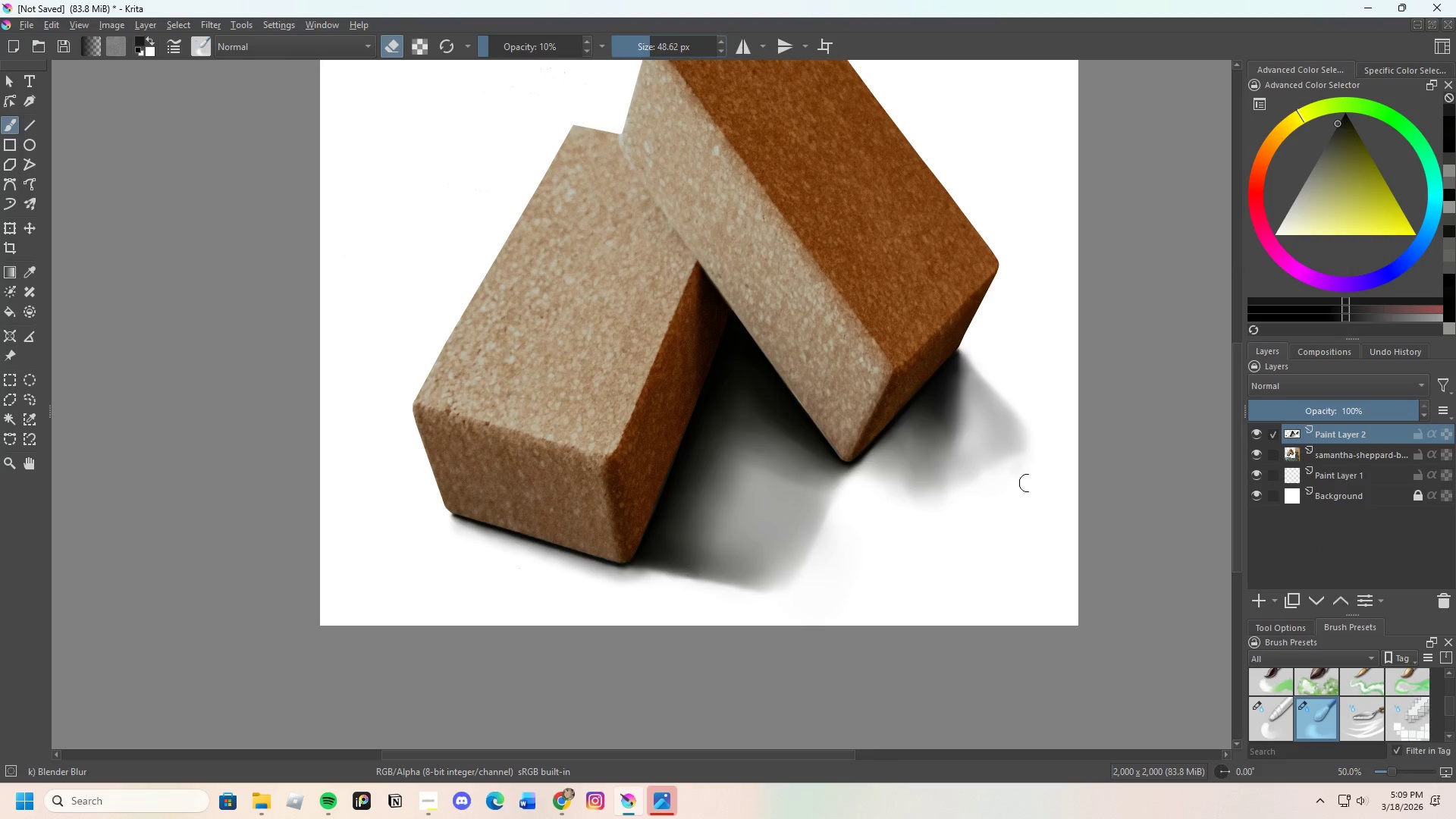 
scroll: coordinate [1034, 515], scroll_direction: up, amount: 2.0
 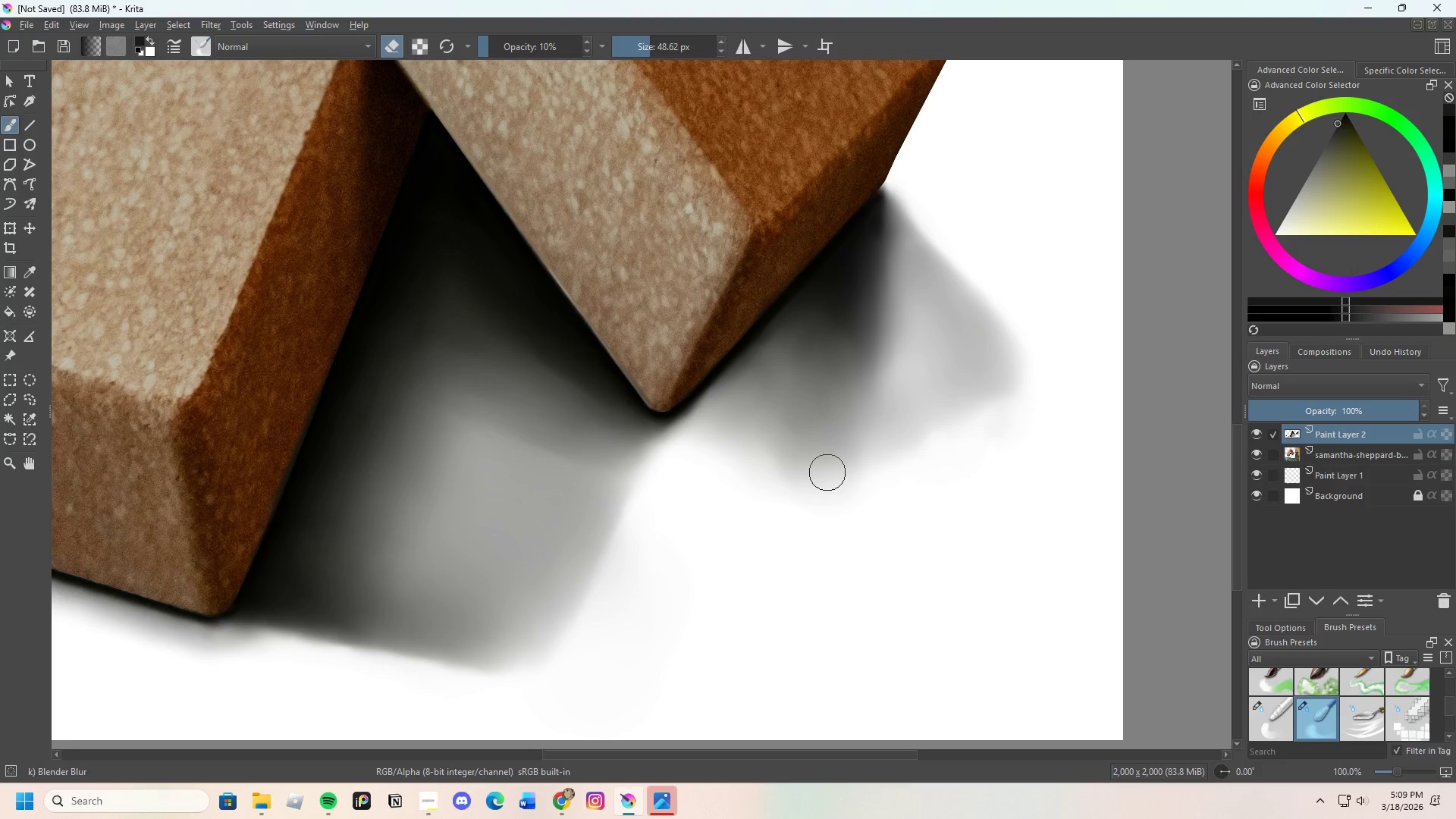 
left_click_drag(start_coordinate=[745, 422], to_coordinate=[821, 473])
 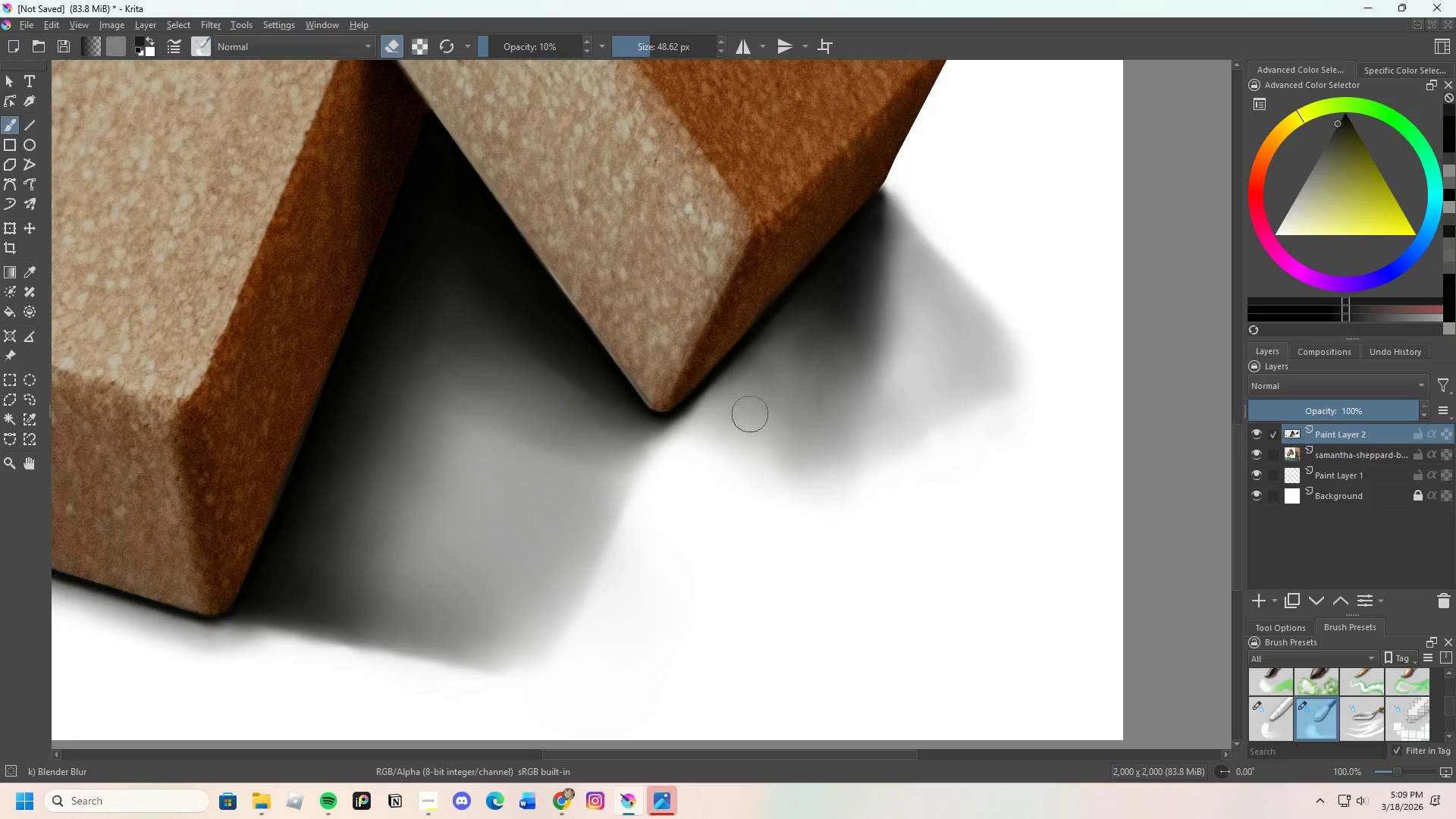 
left_click_drag(start_coordinate=[767, 431], to_coordinate=[814, 471])
 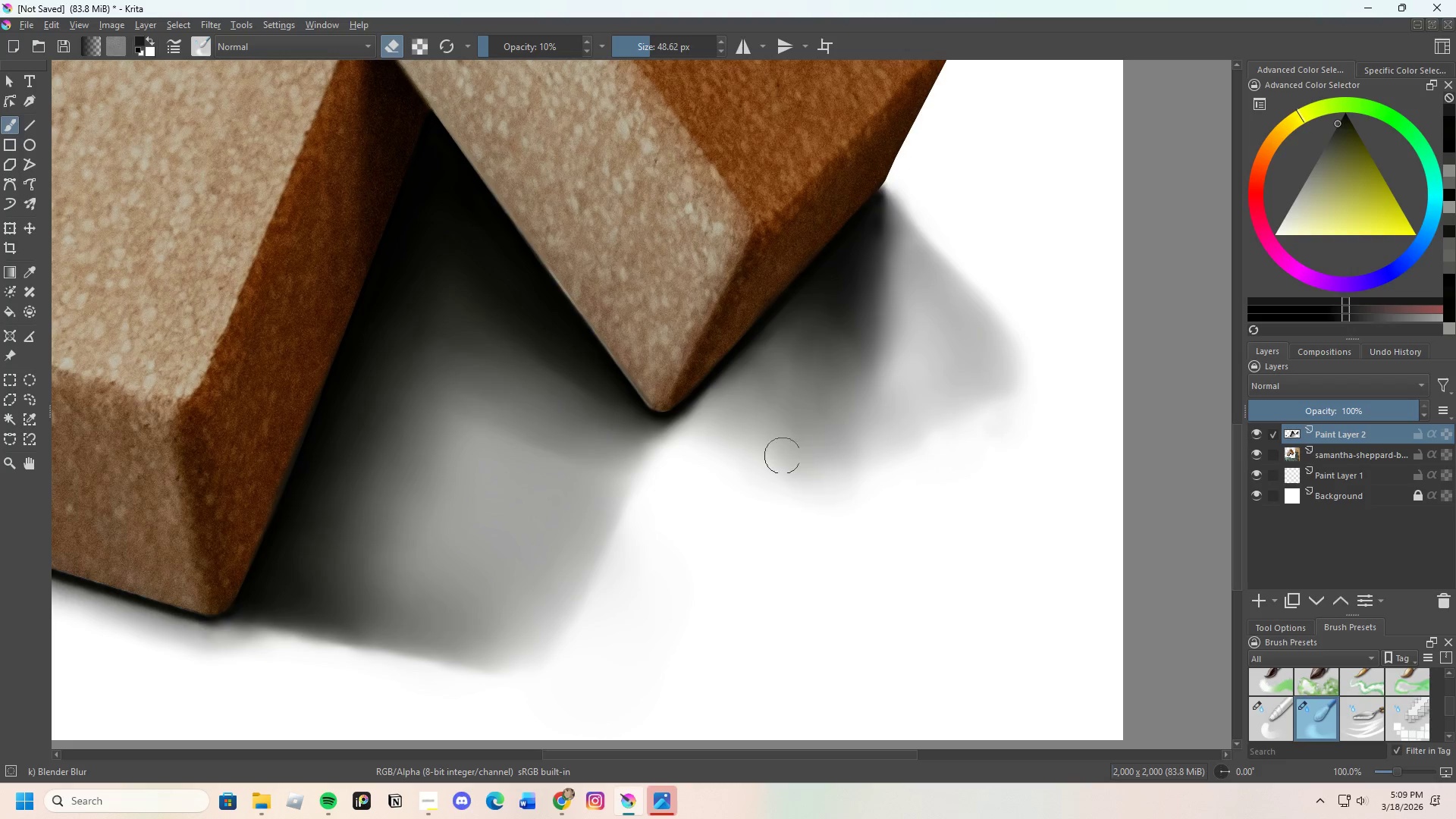 
left_click_drag(start_coordinate=[788, 461], to_coordinate=[823, 485])
 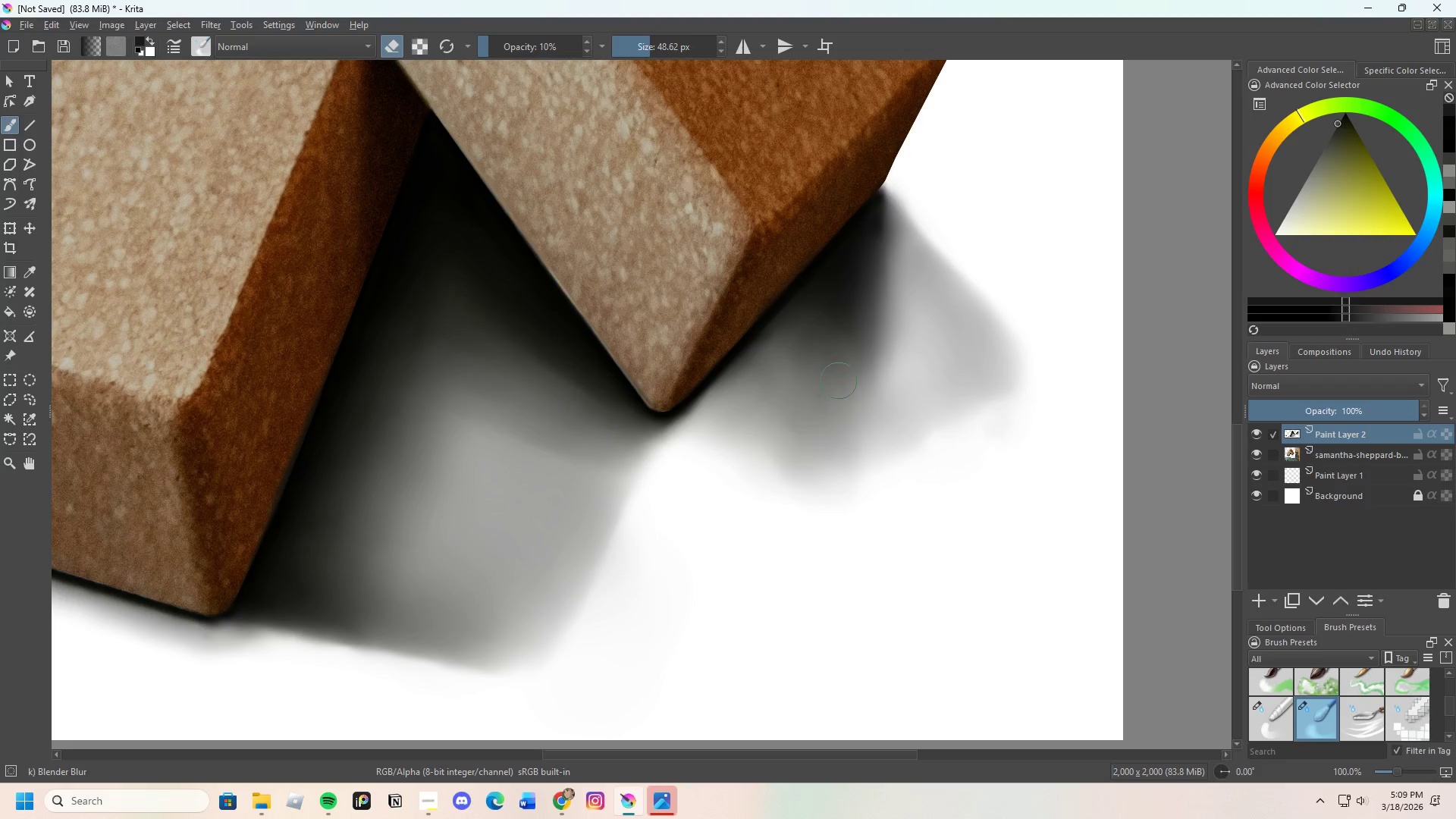 
left_click_drag(start_coordinate=[838, 391], to_coordinate=[846, 433])
 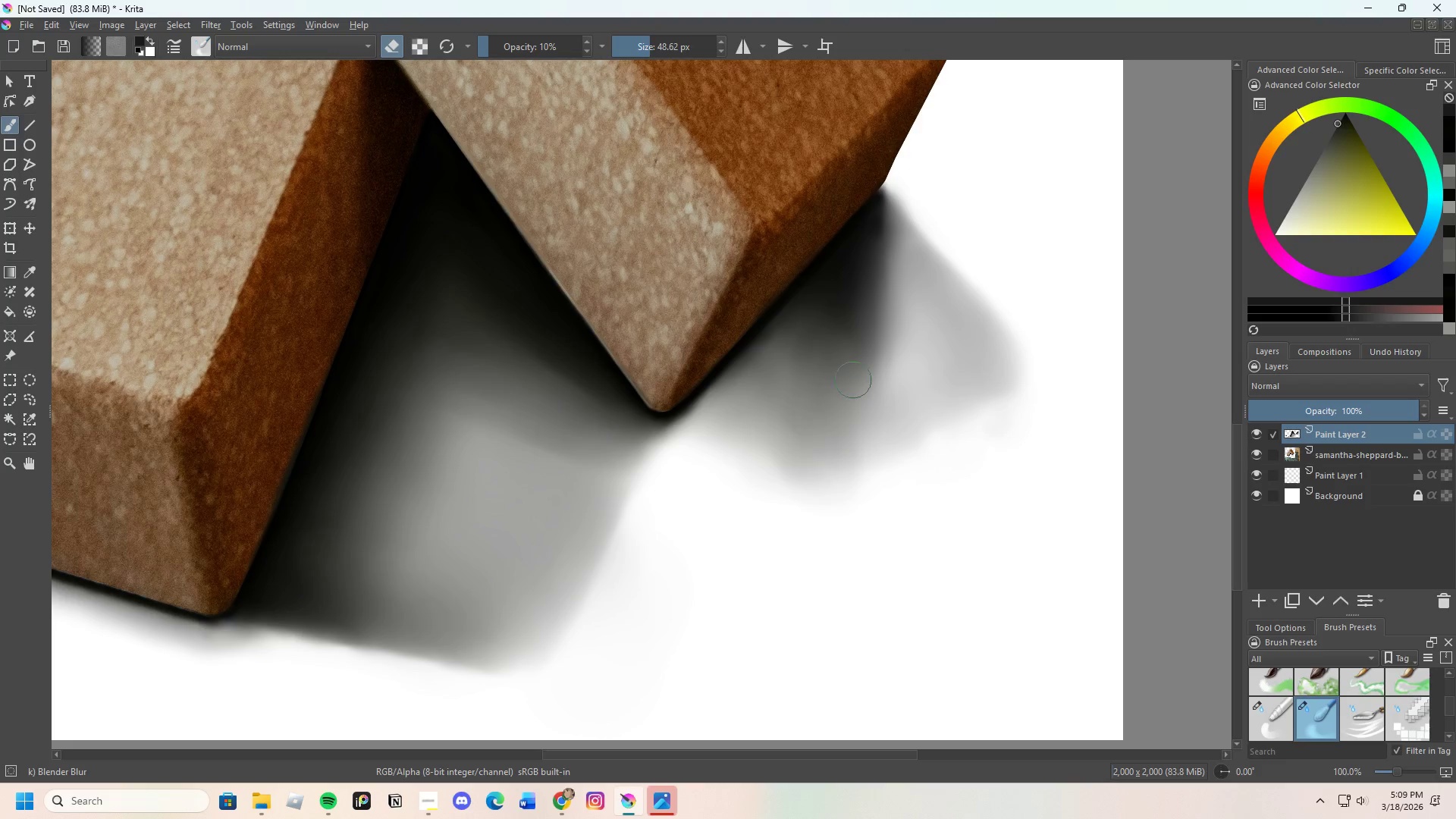 
left_click_drag(start_coordinate=[853, 399], to_coordinate=[858, 438])
 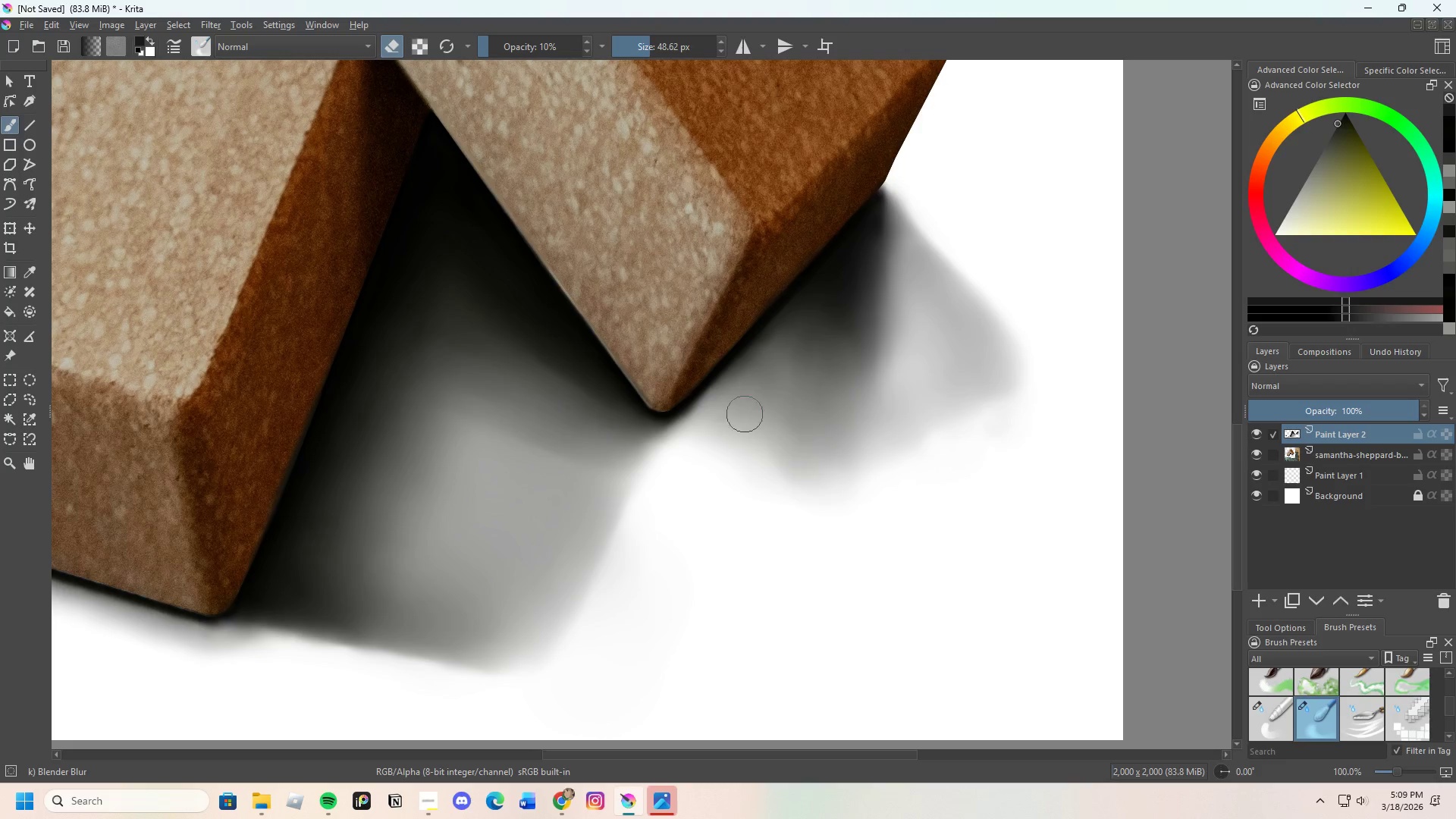 
left_click_drag(start_coordinate=[740, 416], to_coordinate=[785, 455])
 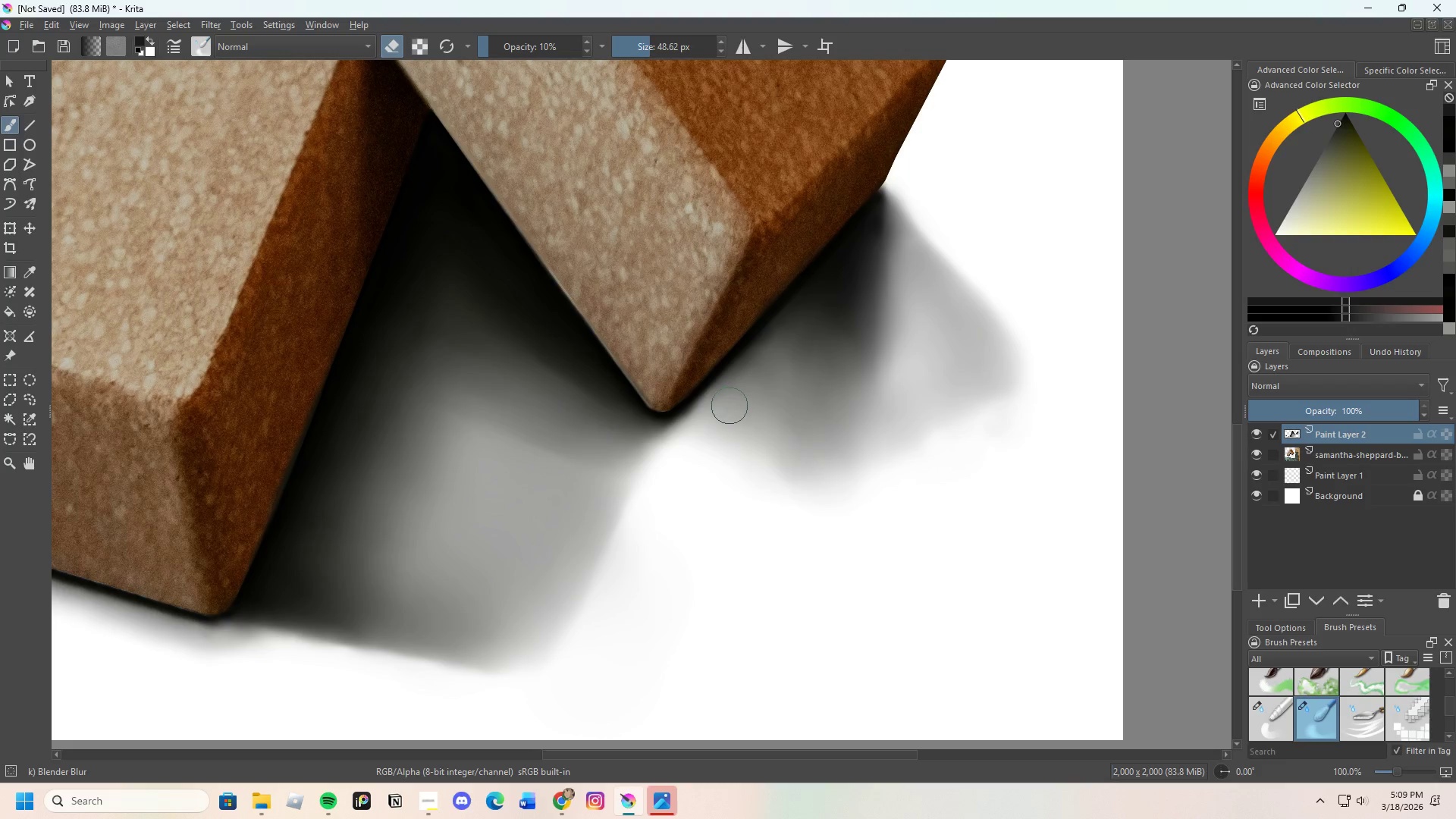 
left_click_drag(start_coordinate=[739, 425], to_coordinate=[782, 451])
 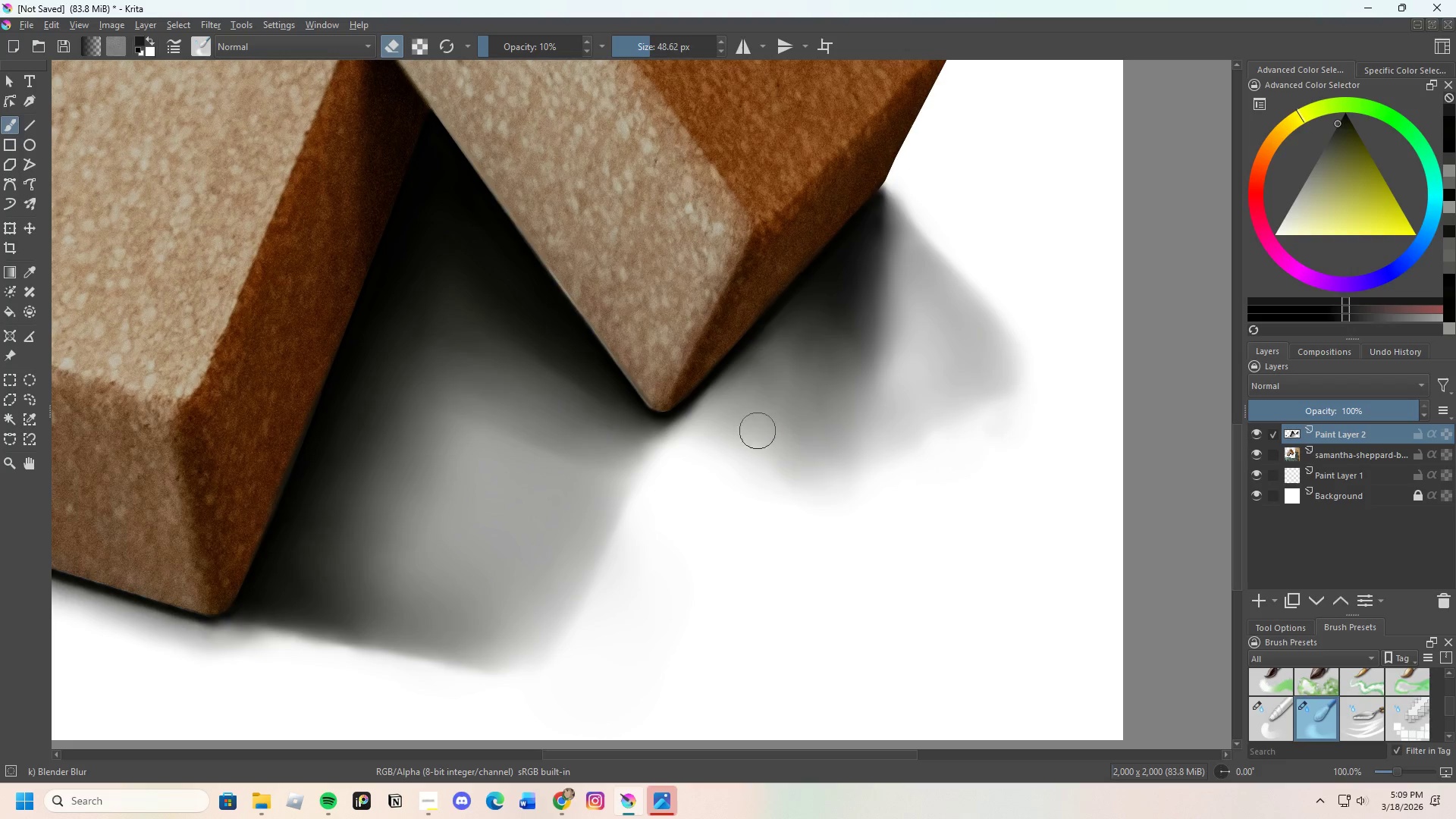 
left_click_drag(start_coordinate=[783, 457], to_coordinate=[813, 473])
 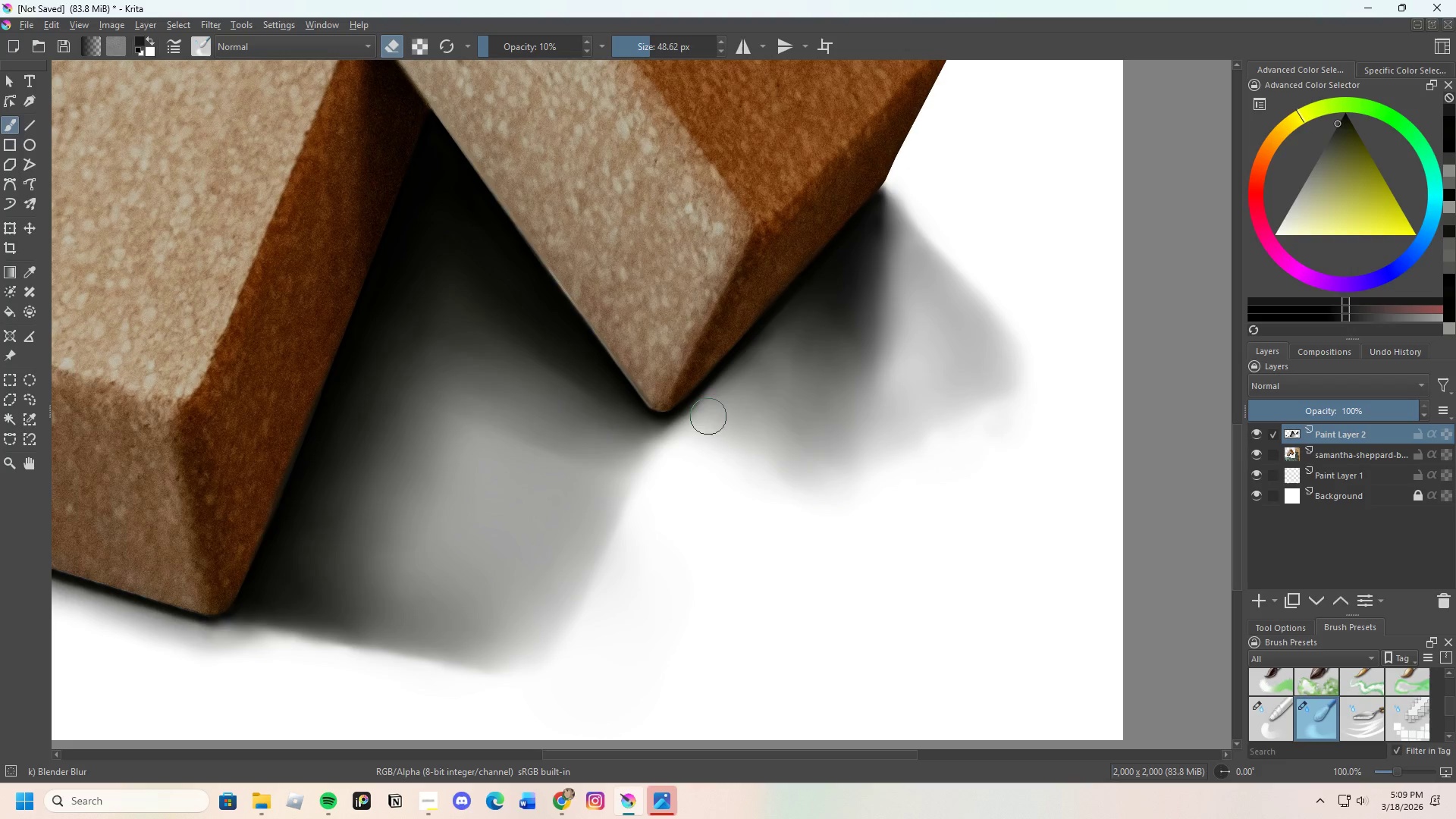 
left_click_drag(start_coordinate=[708, 419], to_coordinate=[783, 453])
 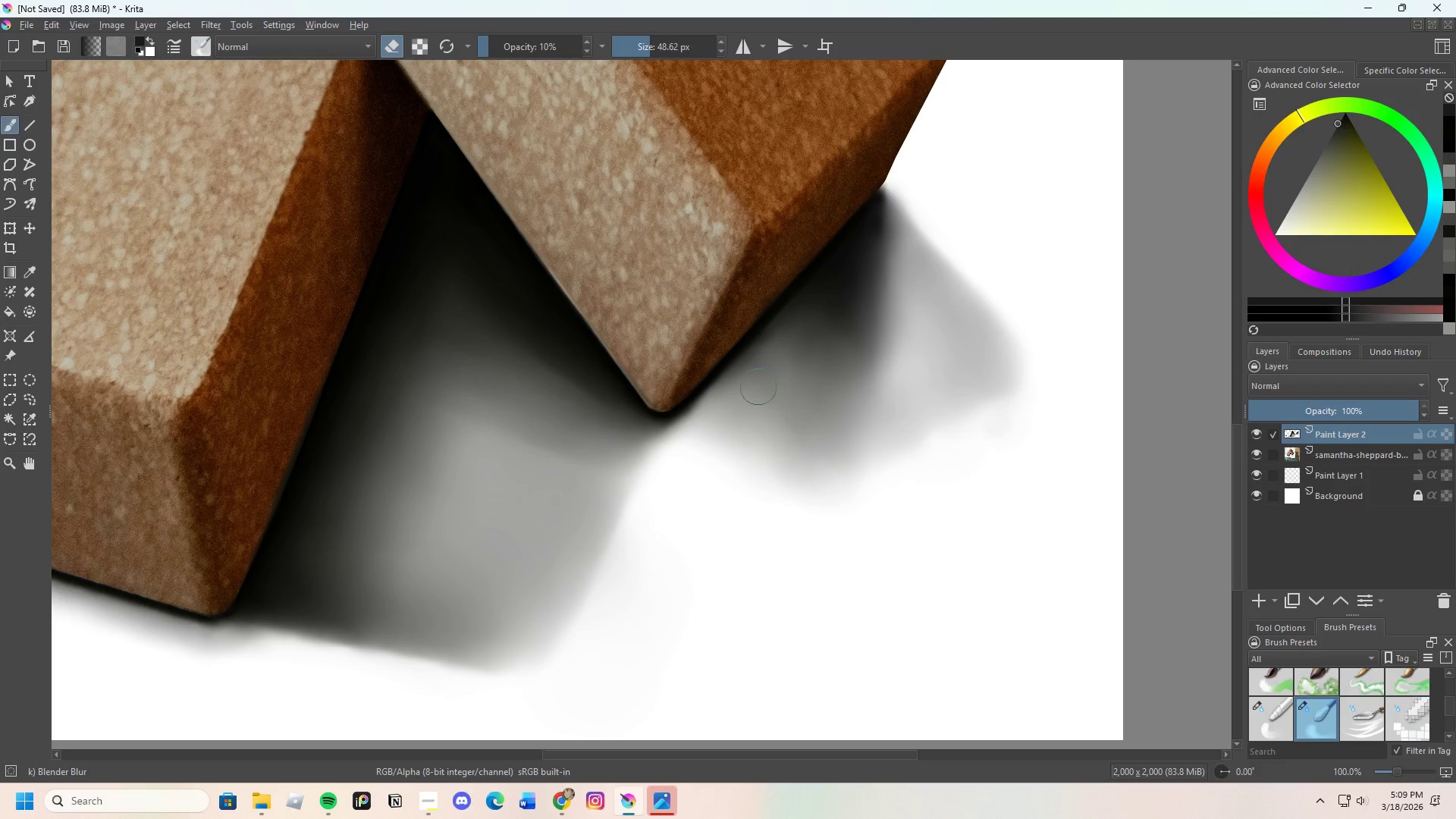 
left_click_drag(start_coordinate=[762, 388], to_coordinate=[795, 422])
 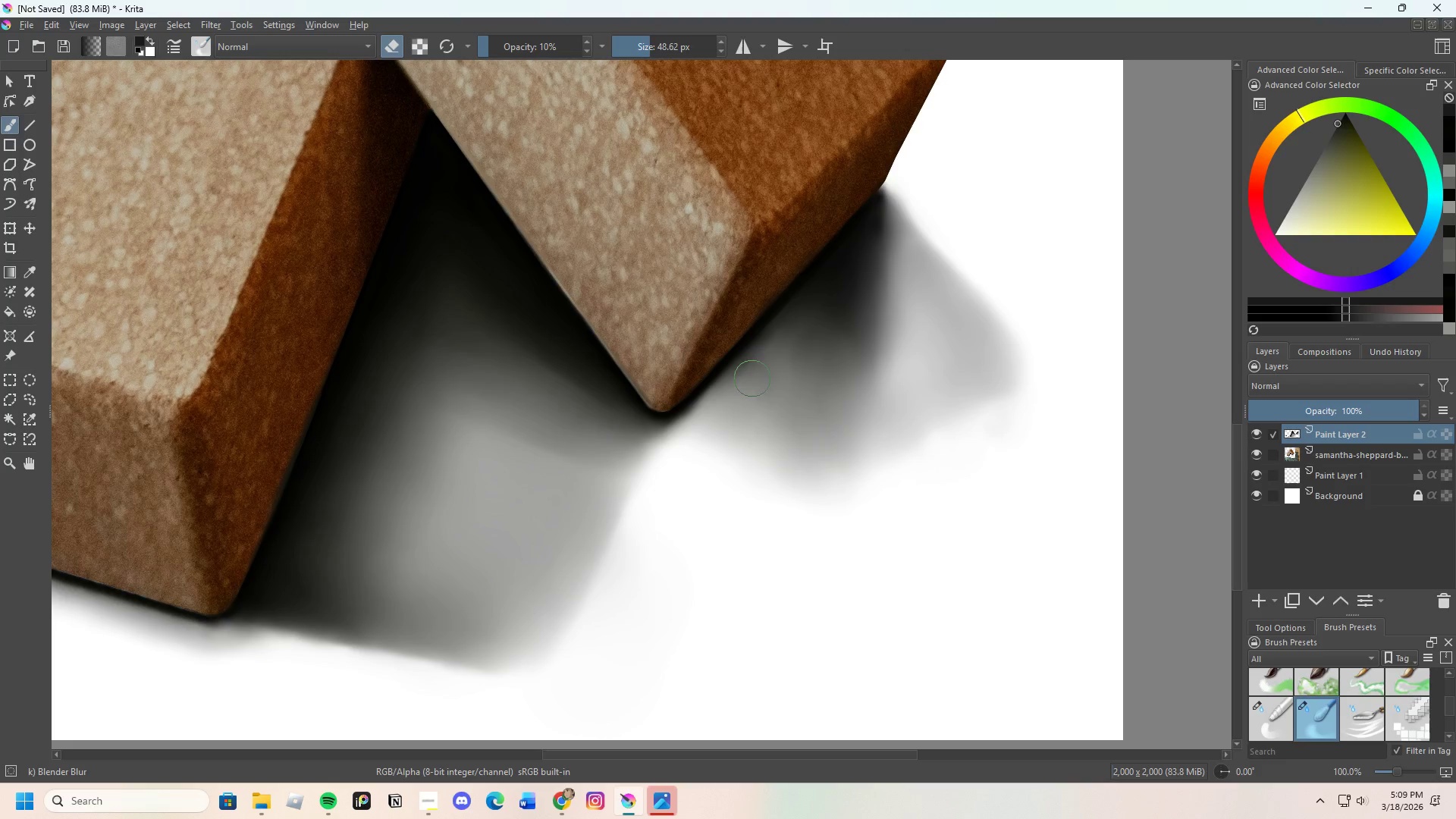 
left_click_drag(start_coordinate=[762, 413], to_coordinate=[758, 401])
 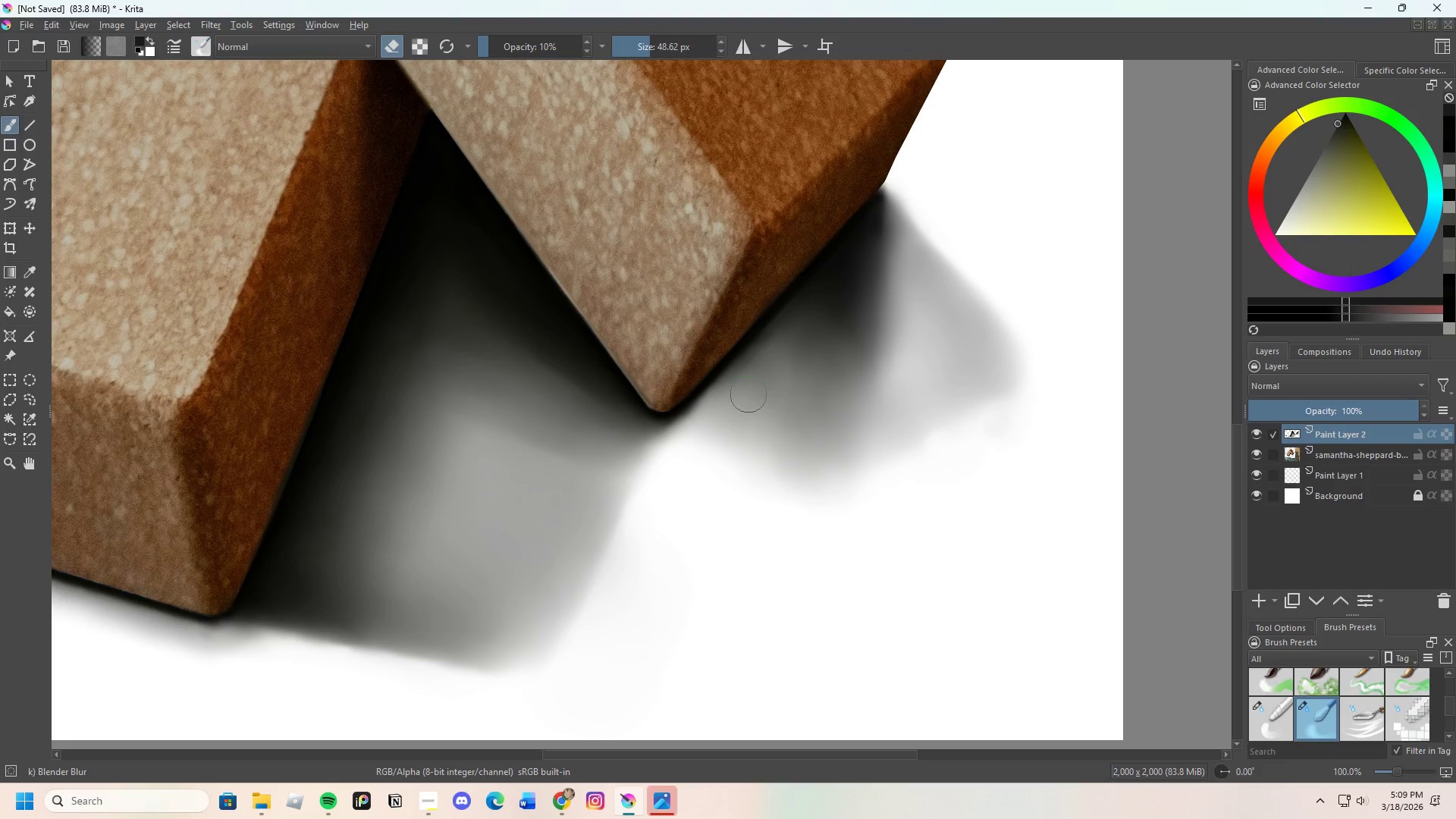 
left_click_drag(start_coordinate=[766, 423], to_coordinate=[781, 416])
 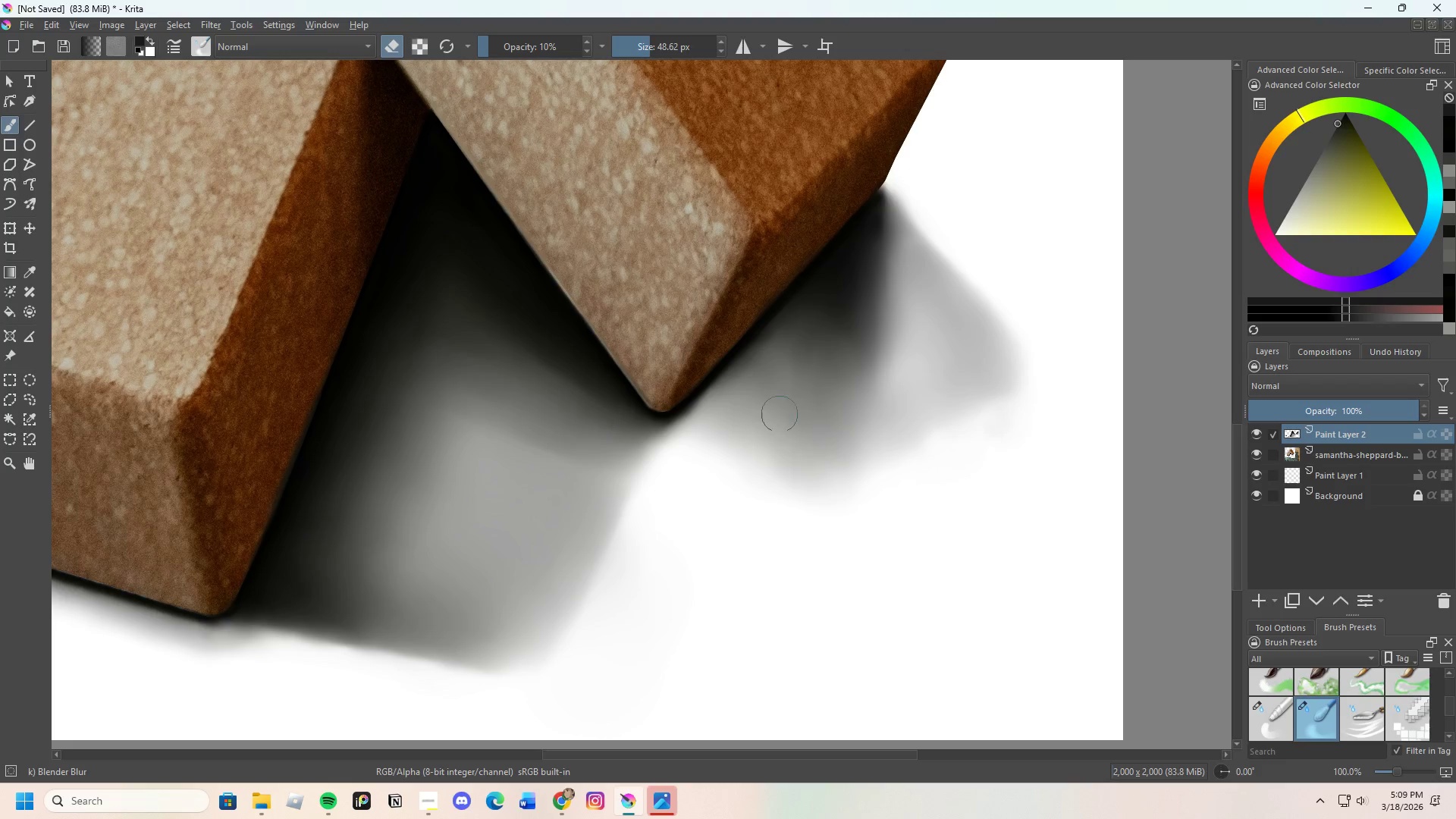 
left_click_drag(start_coordinate=[789, 432], to_coordinate=[809, 413])
 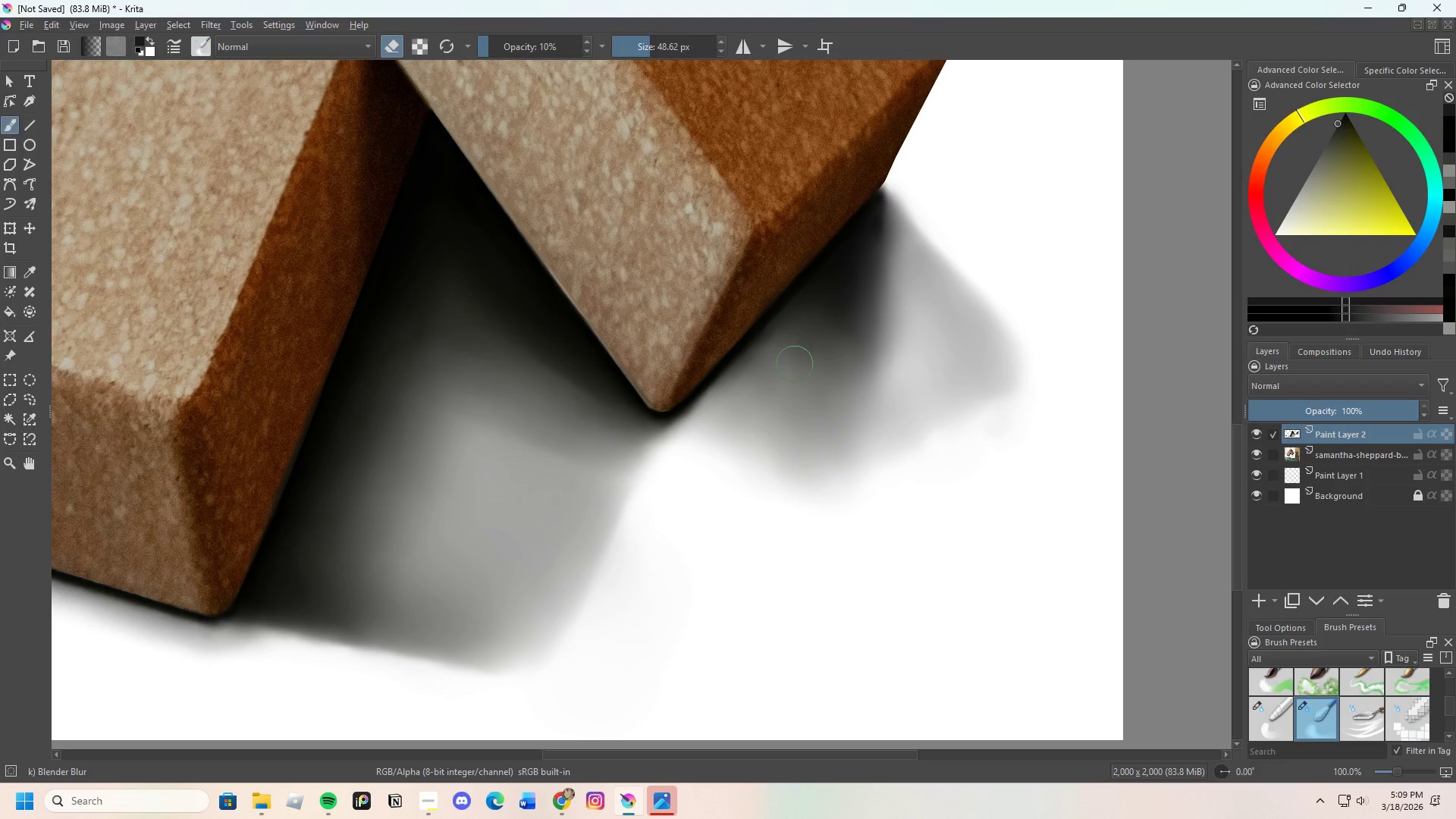 
left_click_drag(start_coordinate=[792, 354], to_coordinate=[811, 380])
 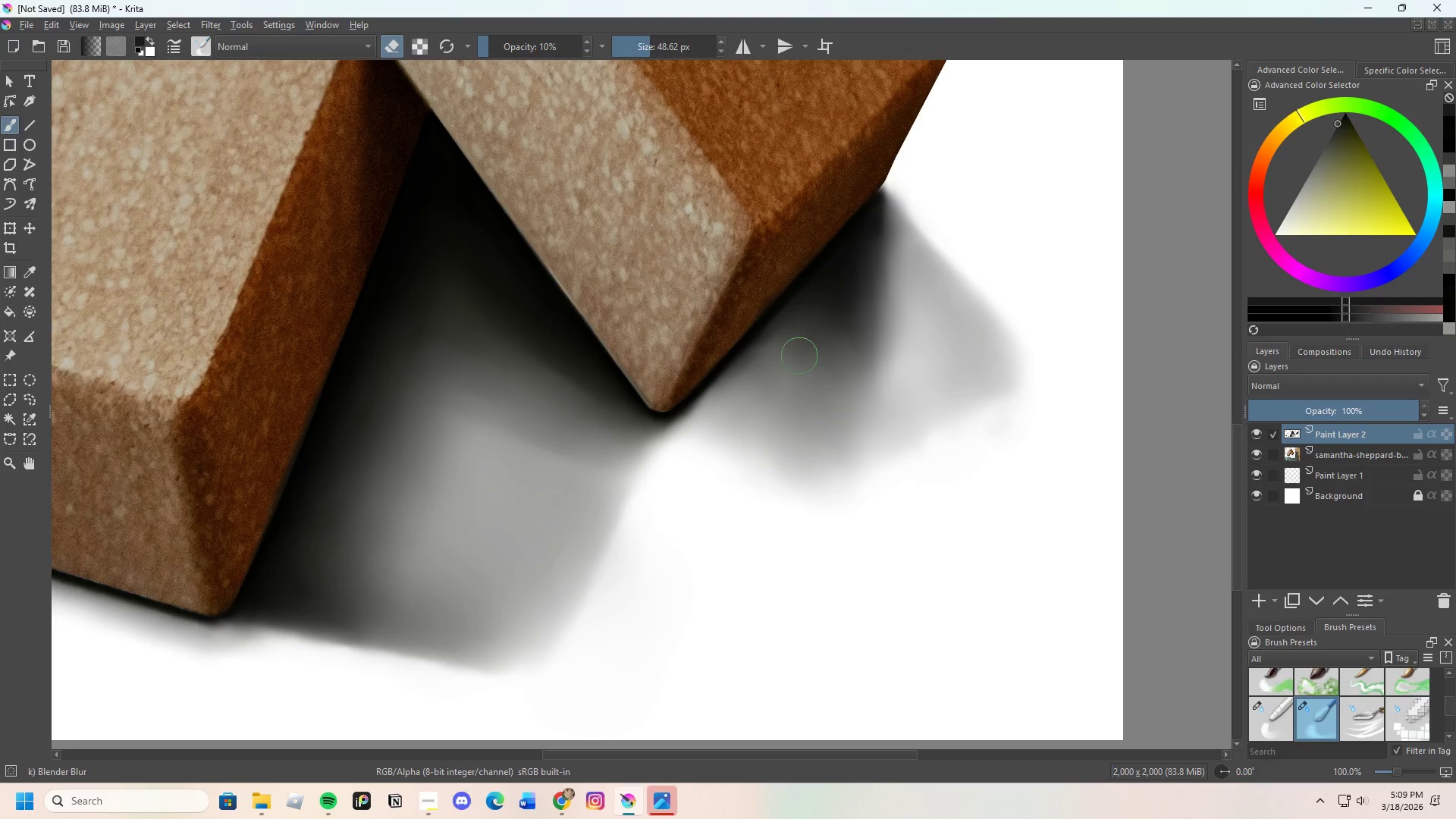 
left_click_drag(start_coordinate=[817, 393], to_coordinate=[824, 380])
 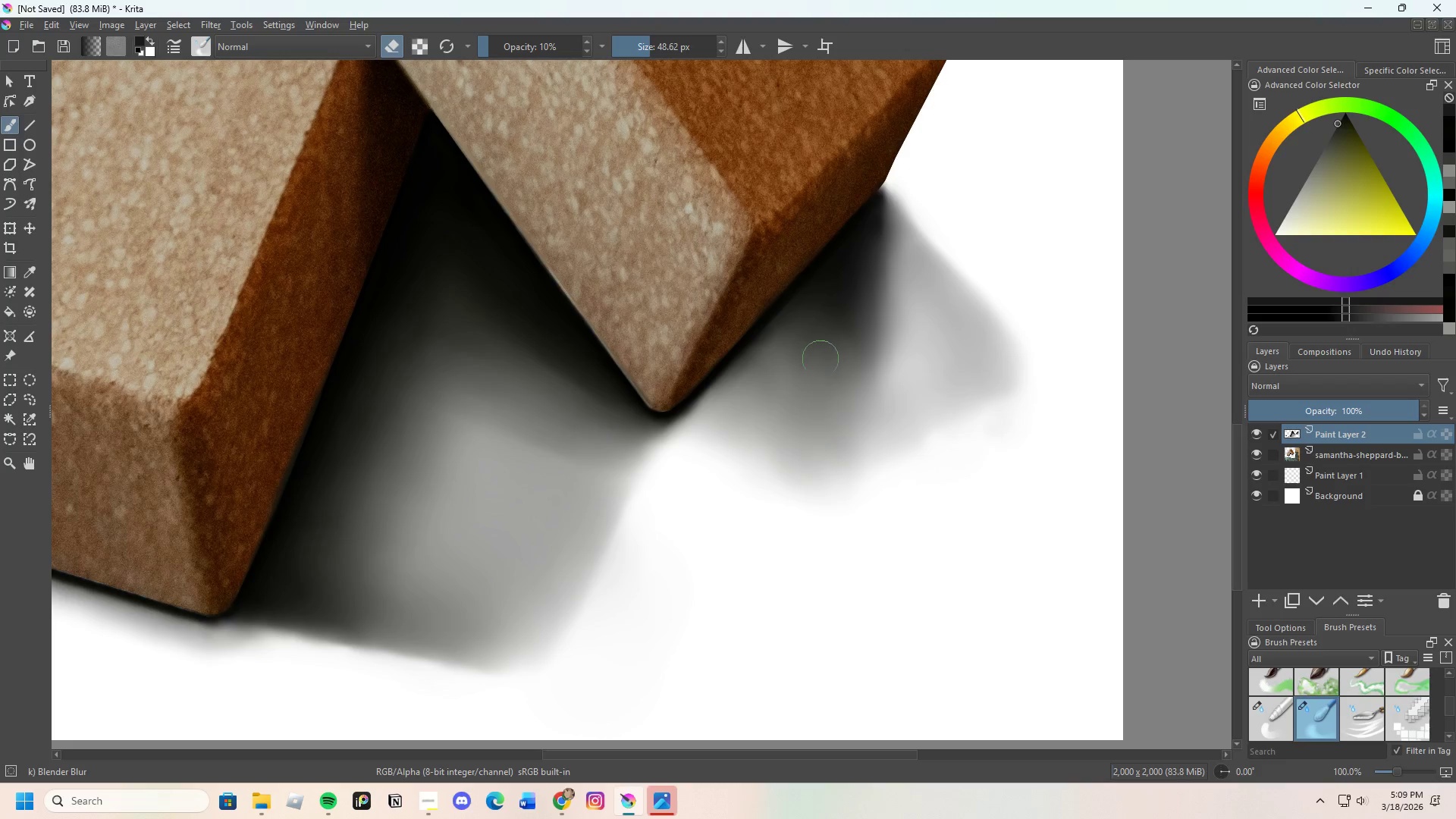 
left_click_drag(start_coordinate=[833, 388], to_coordinate=[833, 378])
 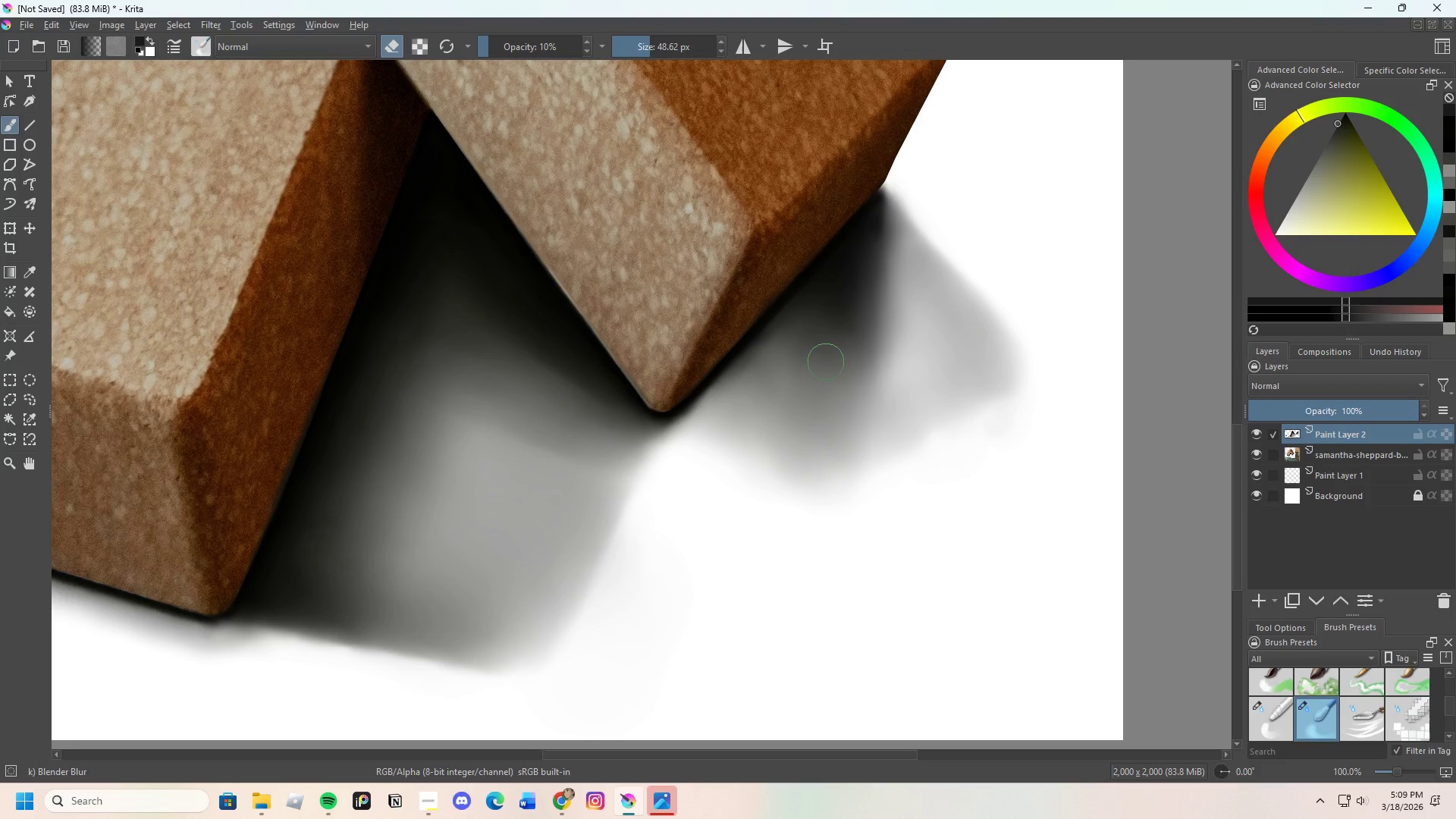 
left_click_drag(start_coordinate=[832, 388], to_coordinate=[832, 373])
 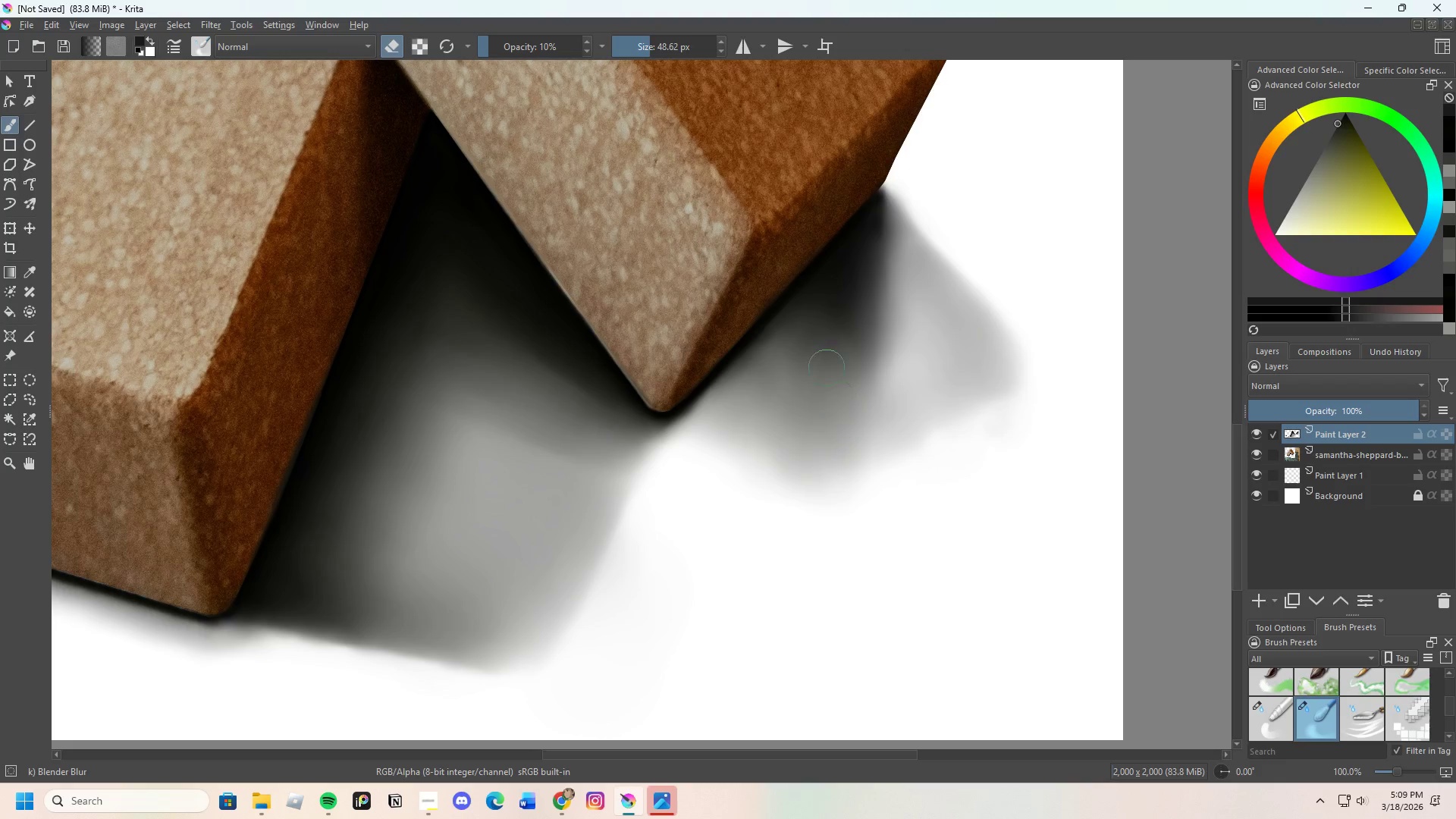 
left_click_drag(start_coordinate=[833, 391], to_coordinate=[846, 410])
 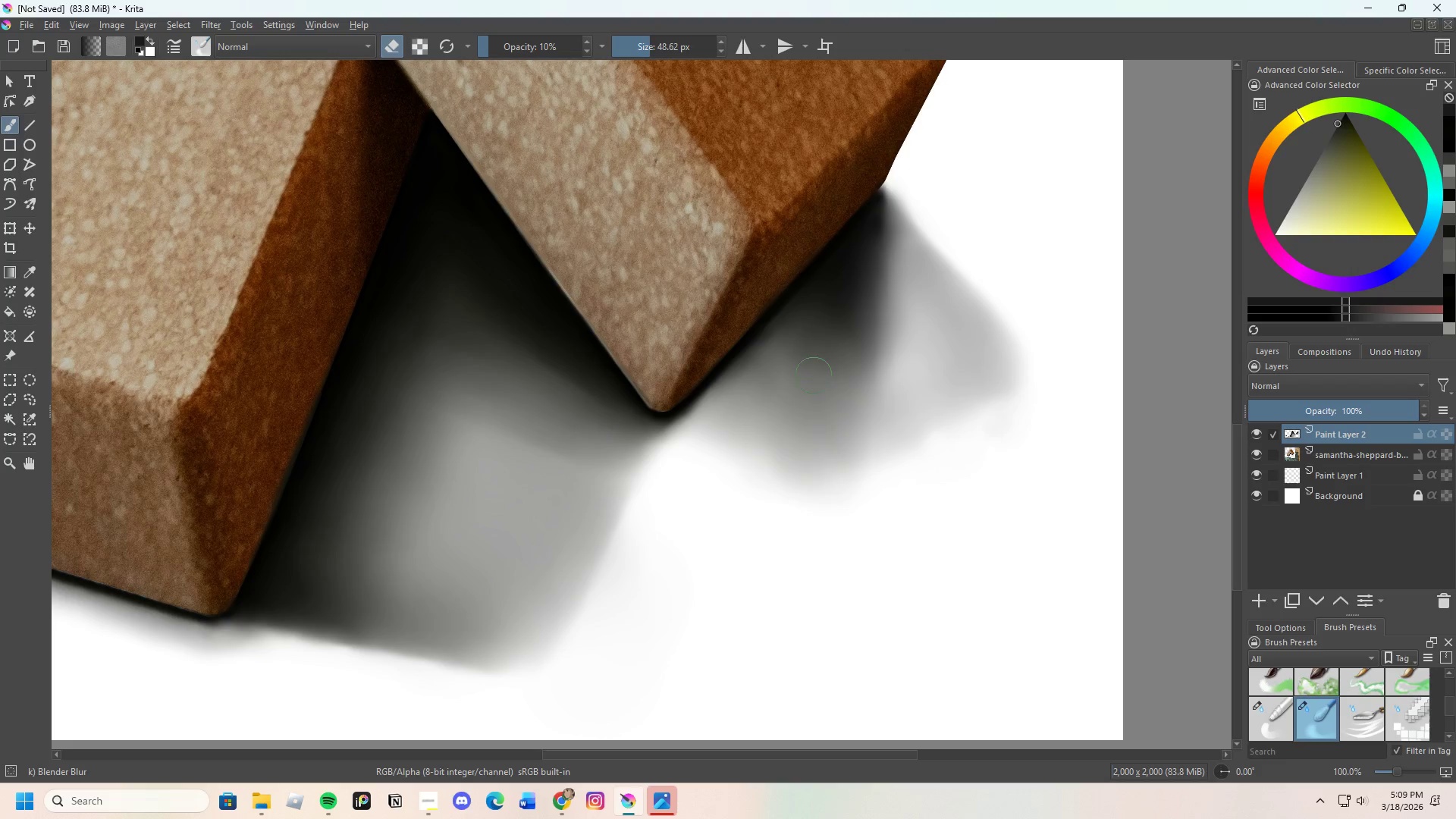 
left_click_drag(start_coordinate=[815, 397], to_coordinate=[820, 406])
 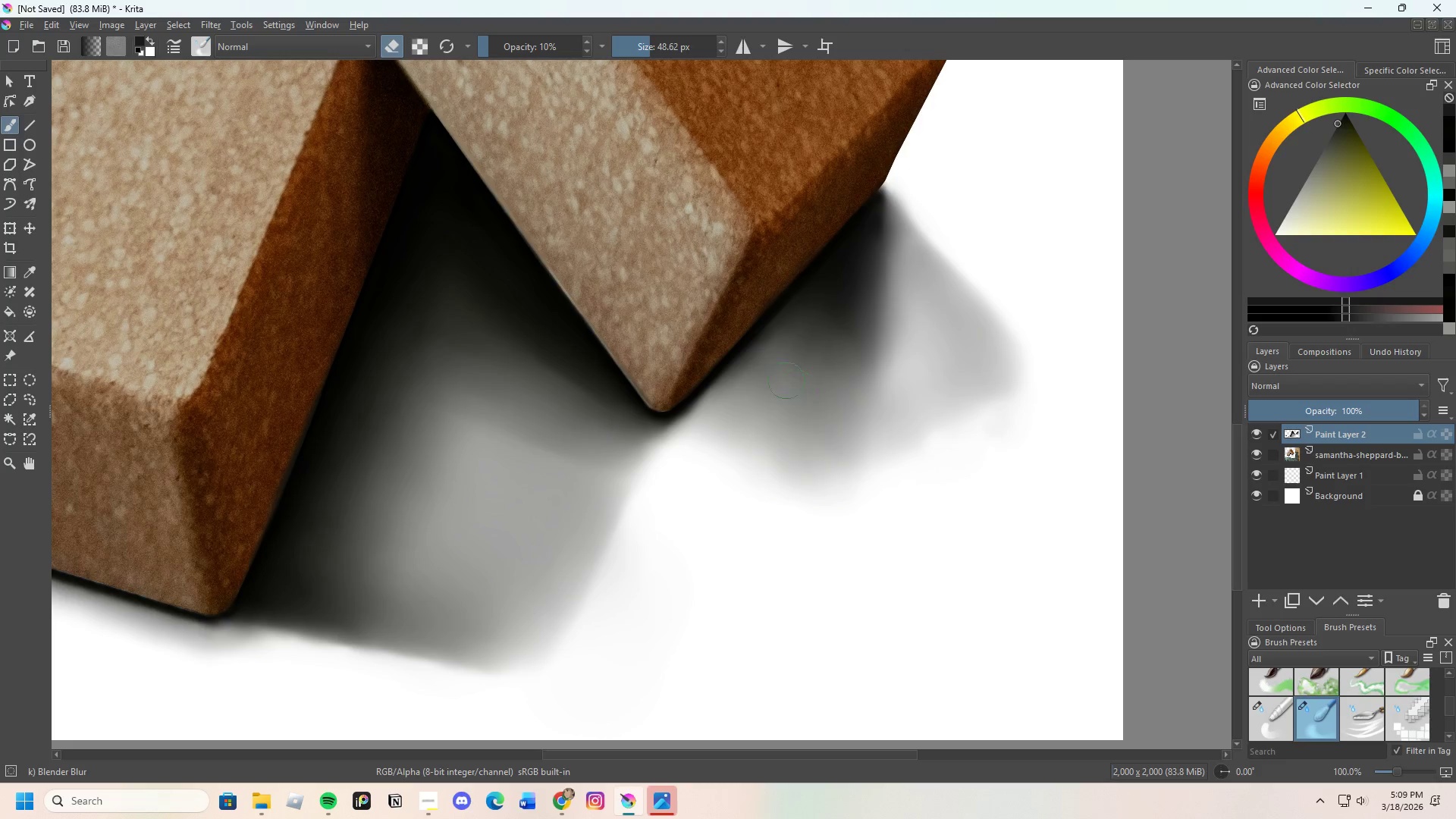 
left_click_drag(start_coordinate=[775, 379], to_coordinate=[791, 357])
 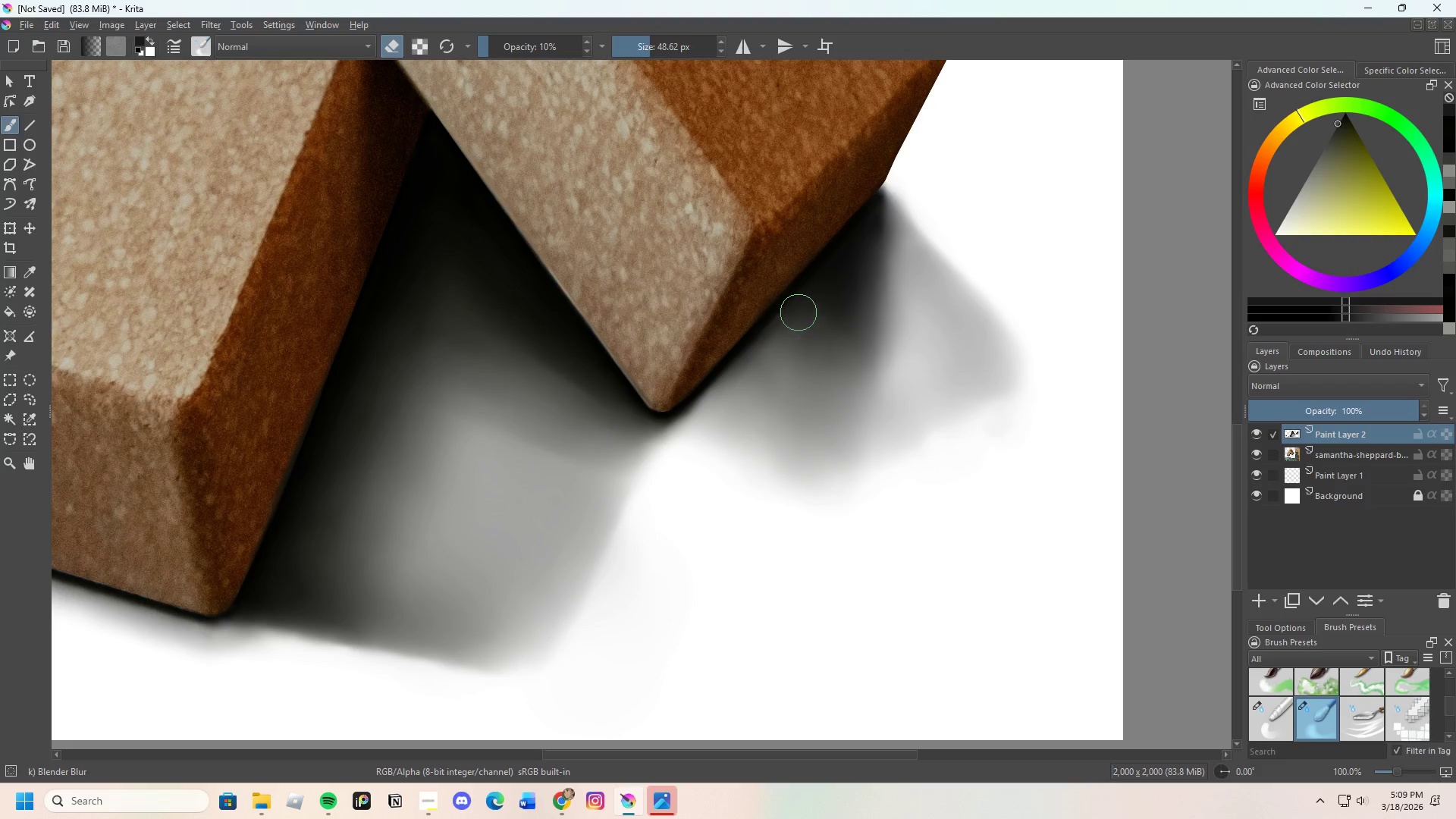 
left_click_drag(start_coordinate=[792, 325], to_coordinate=[761, 364])
 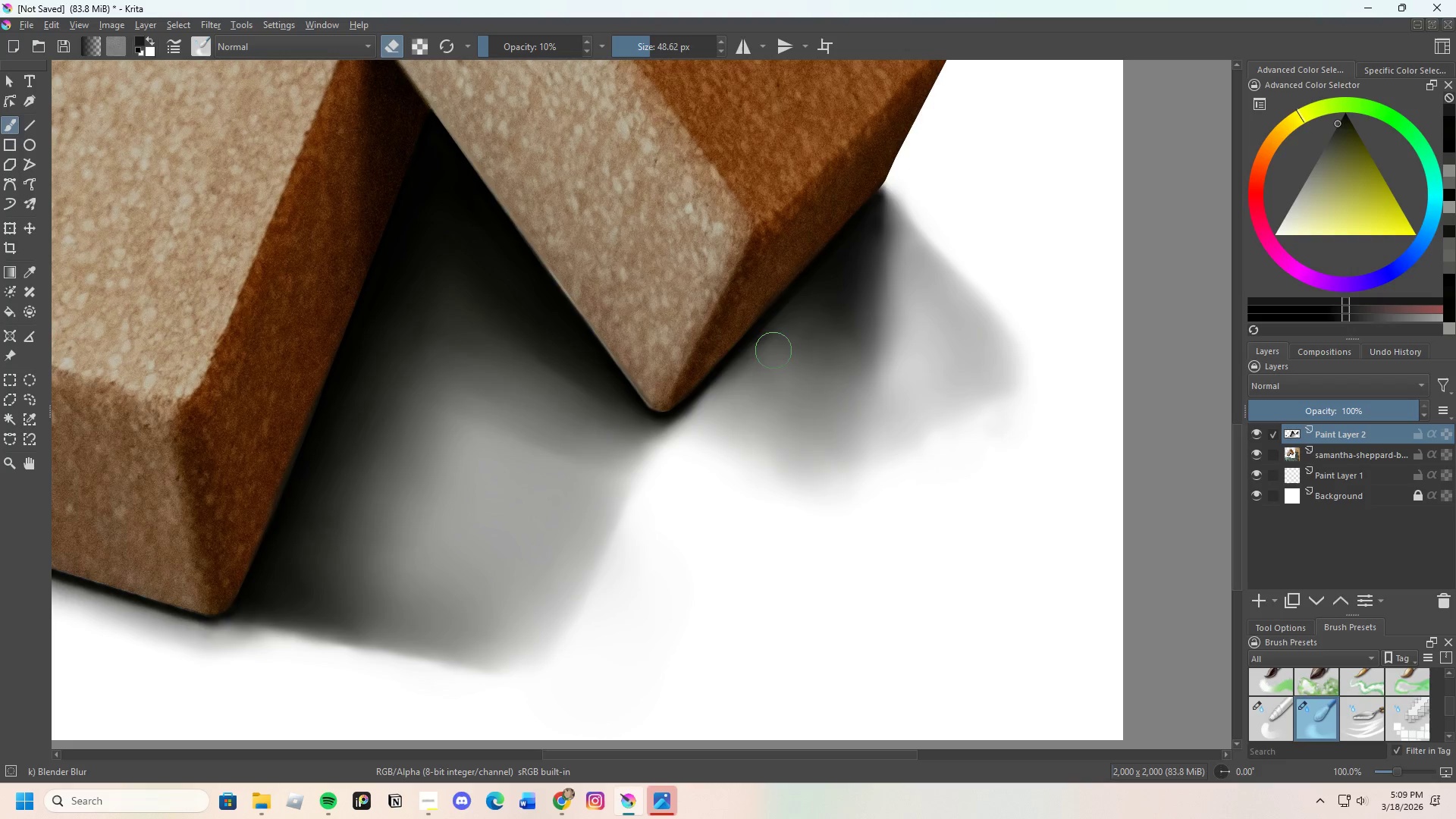 
left_click_drag(start_coordinate=[774, 350], to_coordinate=[755, 385])
 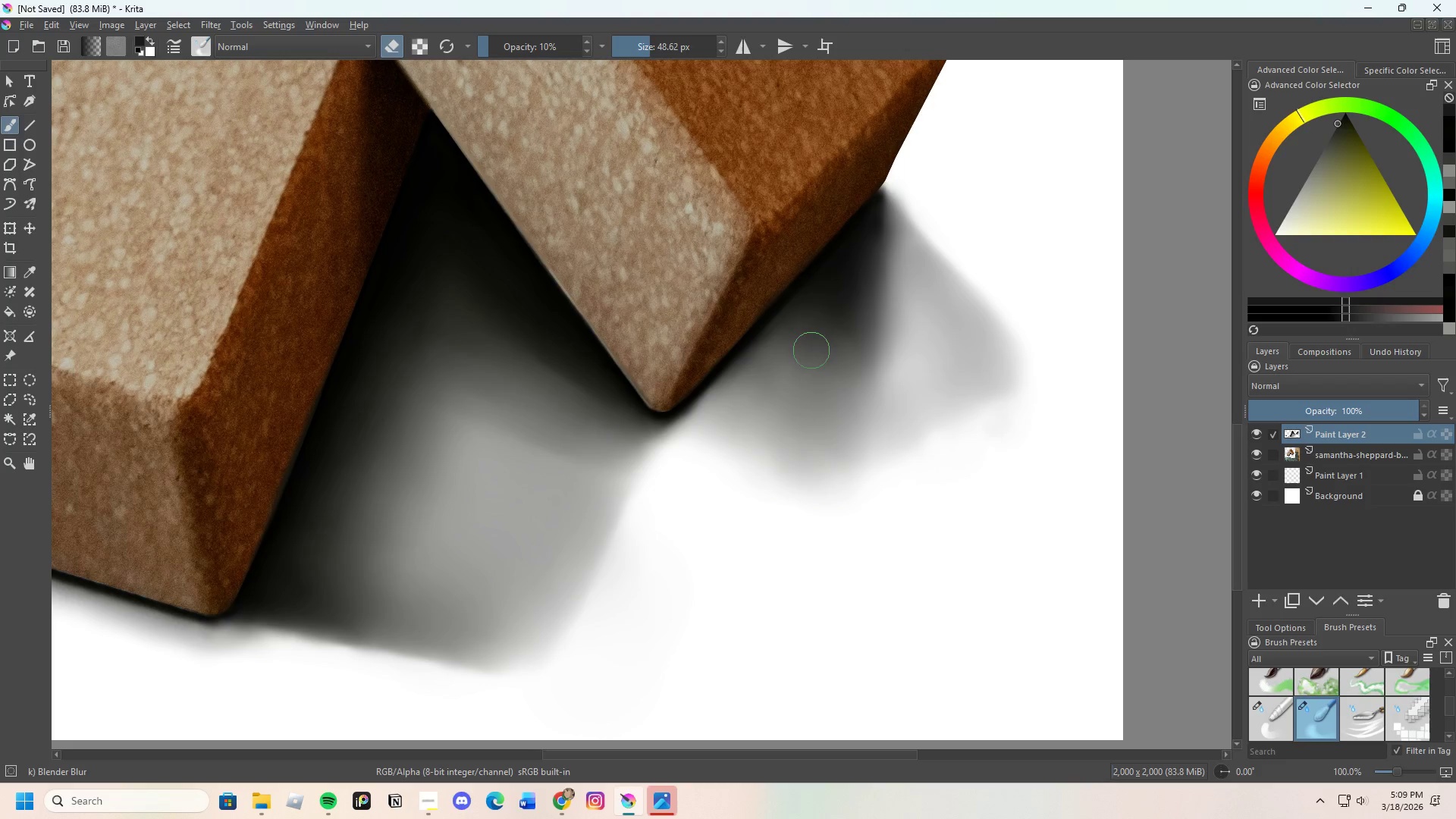 
left_click_drag(start_coordinate=[811, 361], to_coordinate=[815, 369])
 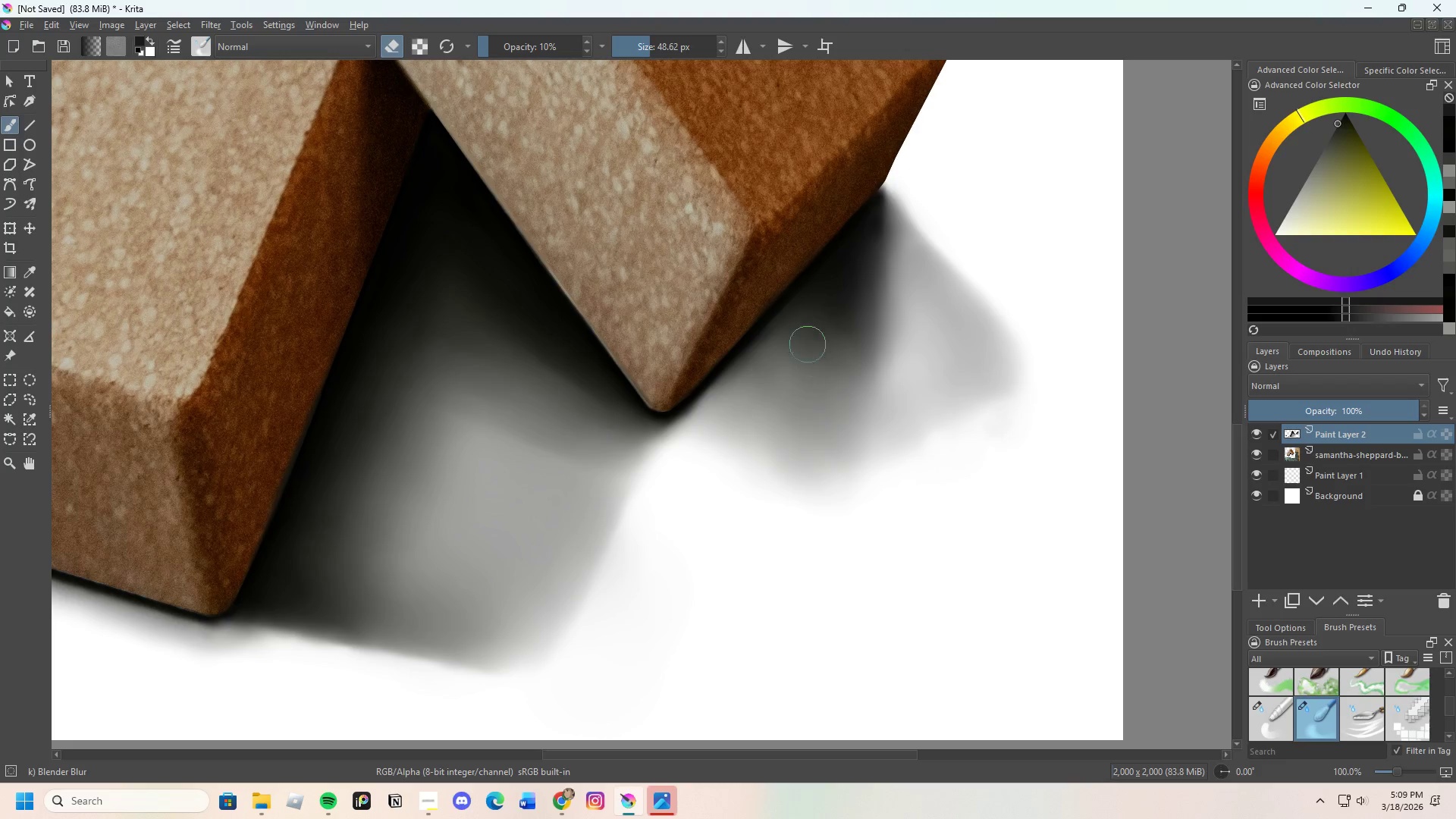 
left_click_drag(start_coordinate=[814, 377], to_coordinate=[810, 366])
 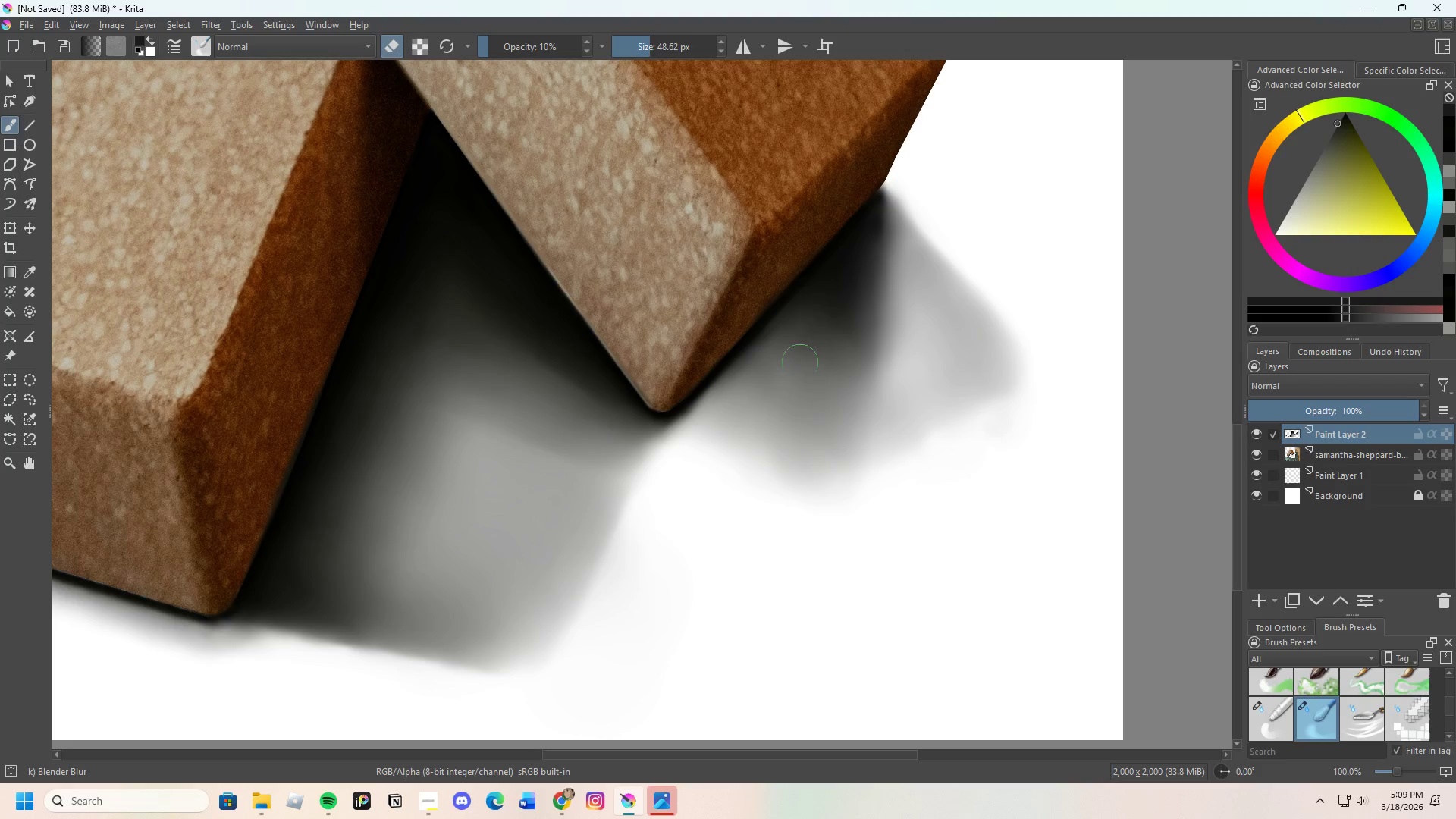 
left_click_drag(start_coordinate=[802, 371], to_coordinate=[808, 369])
 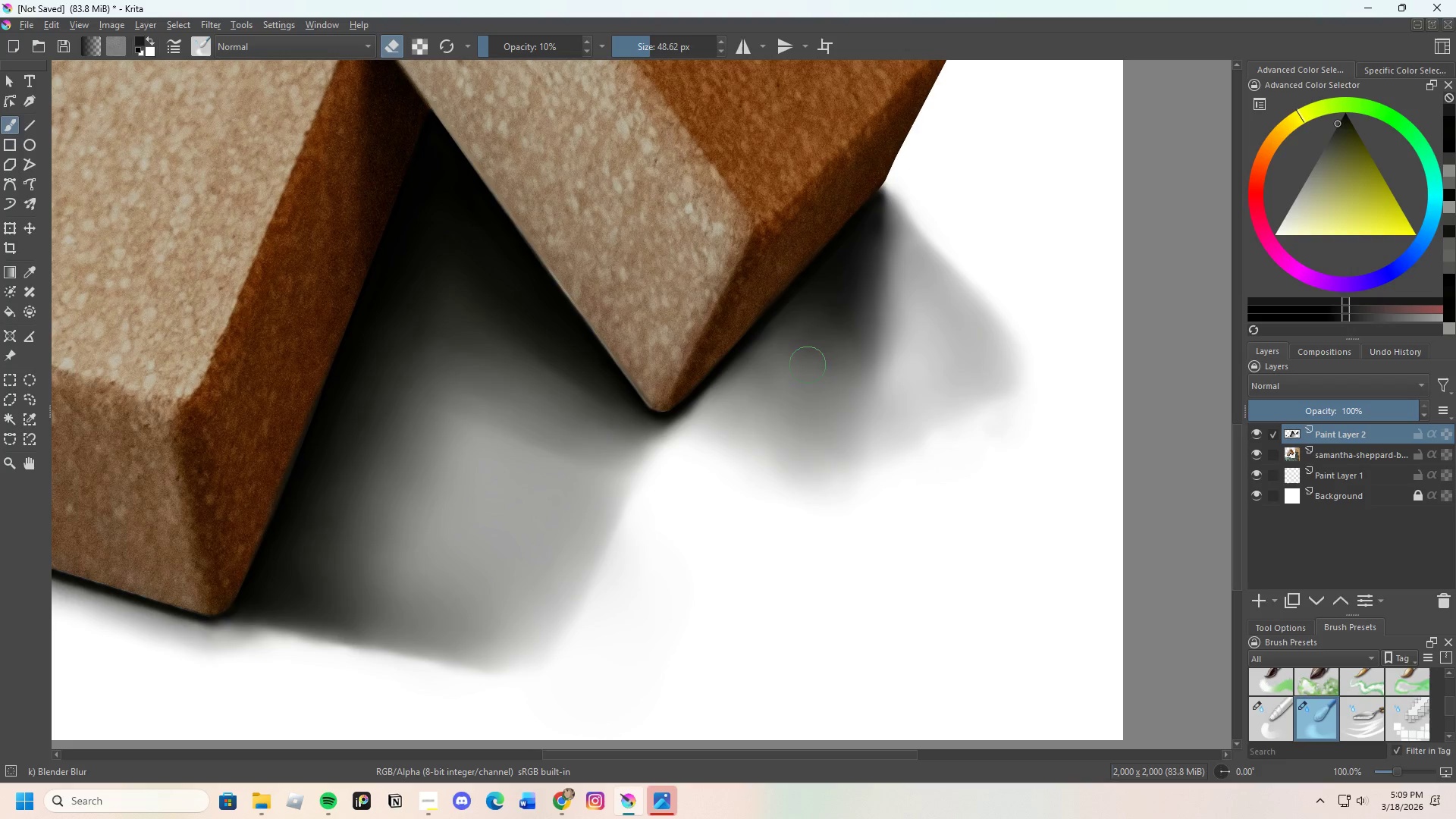 
left_click_drag(start_coordinate=[828, 391], to_coordinate=[839, 397])
 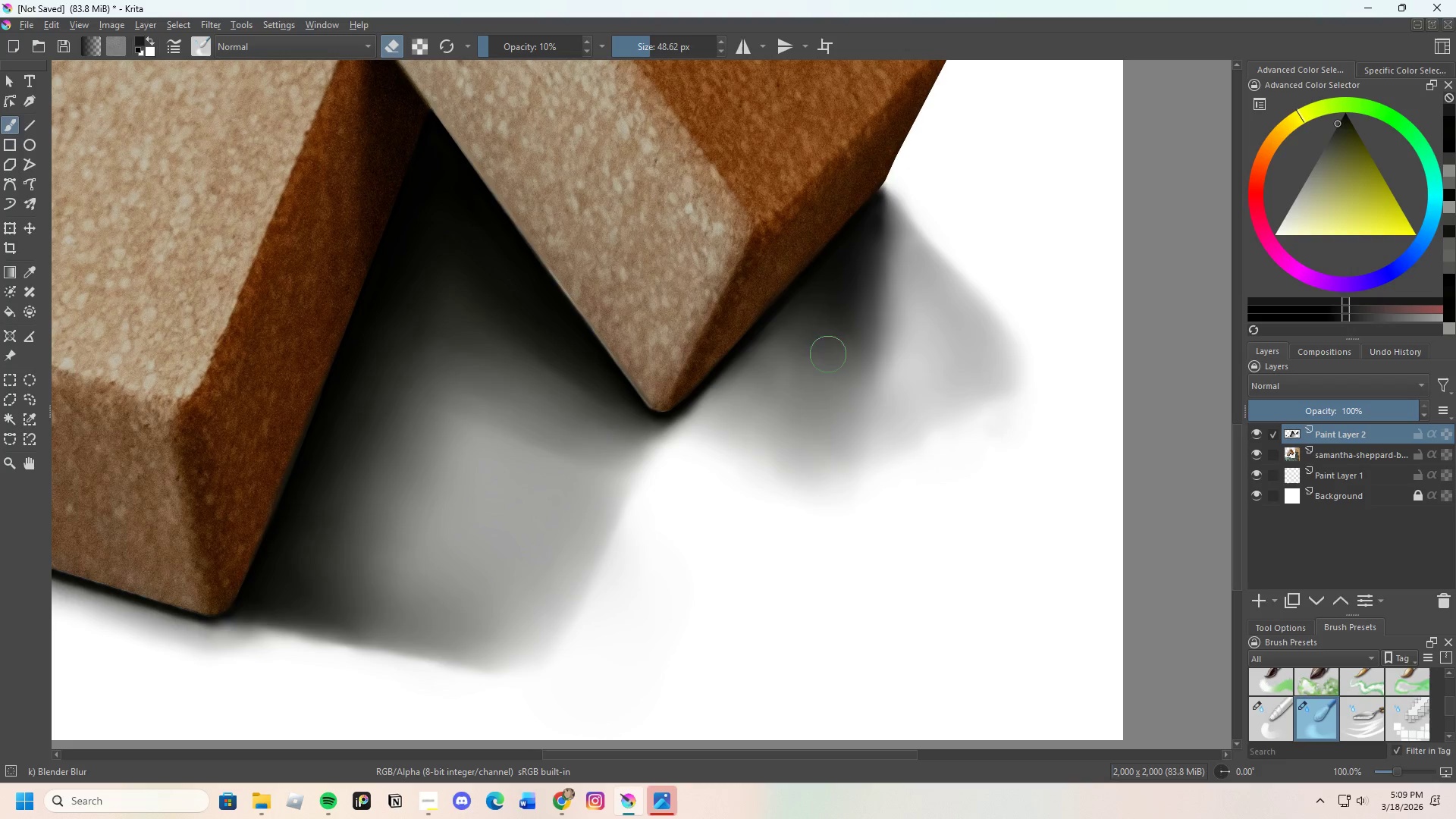 
left_click_drag(start_coordinate=[838, 384], to_coordinate=[839, 376])
 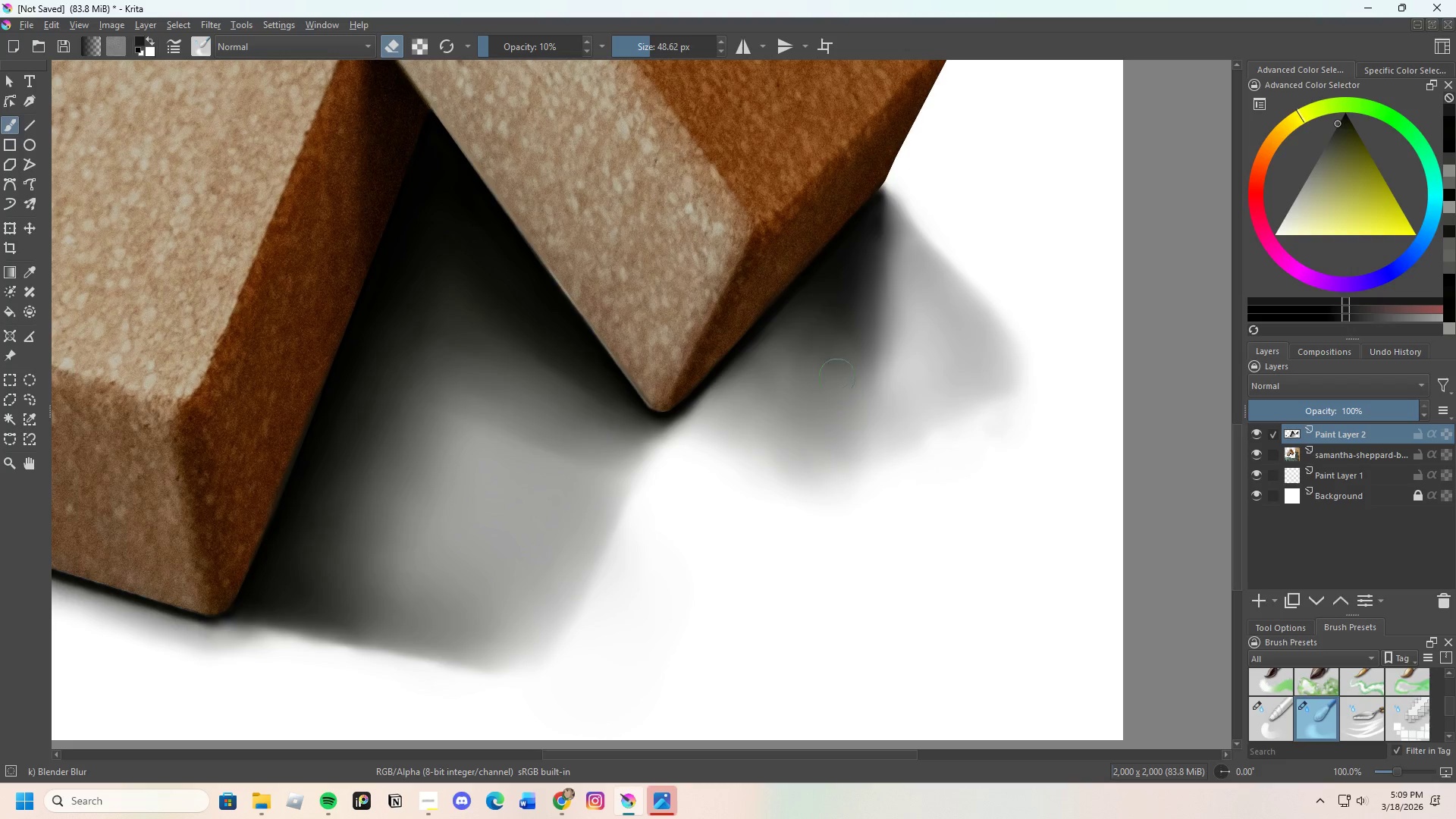 
left_click_drag(start_coordinate=[843, 390], to_coordinate=[854, 384])
 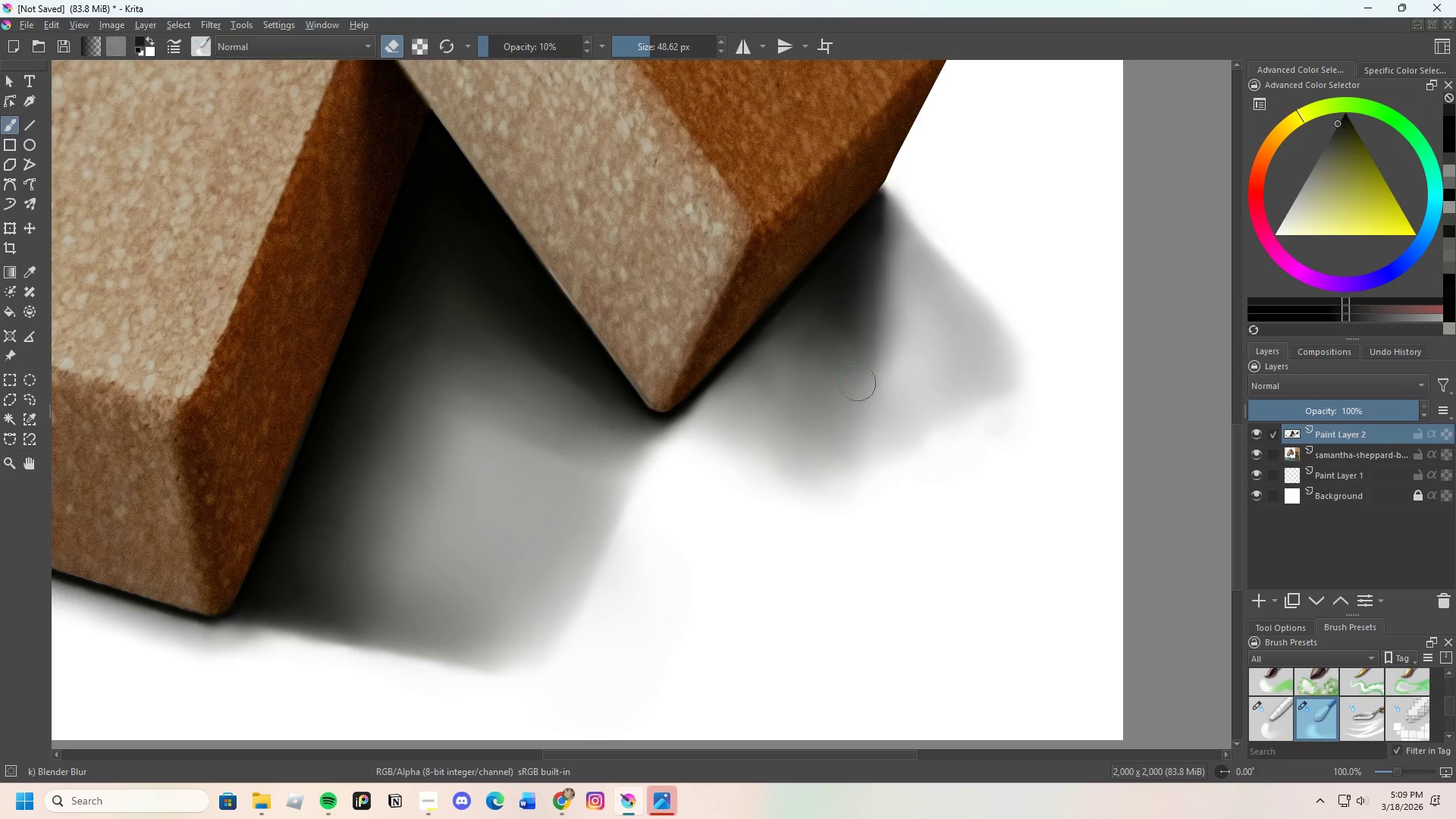 
left_click_drag(start_coordinate=[860, 389], to_coordinate=[873, 406])
 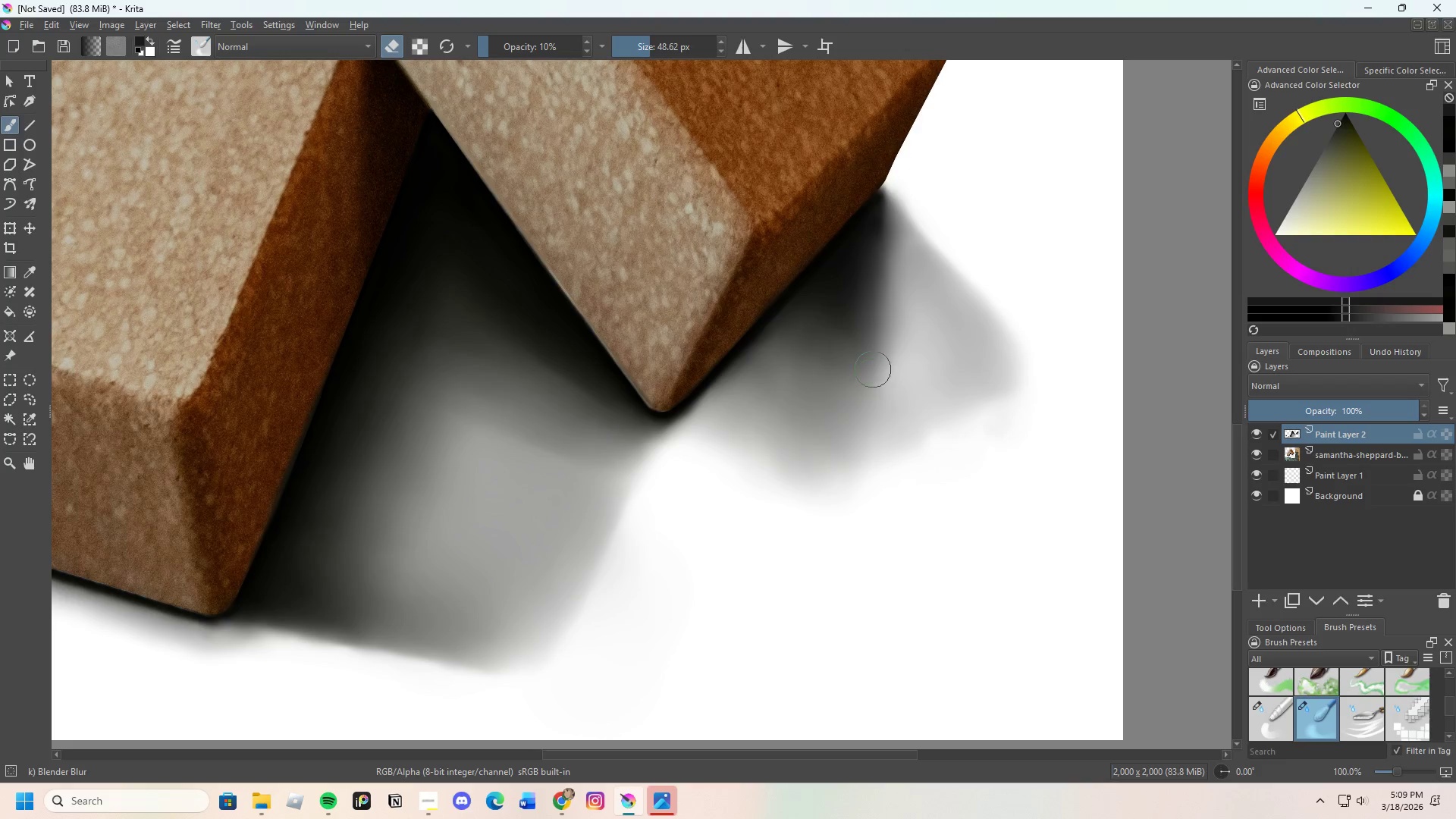 
left_click_drag(start_coordinate=[873, 369], to_coordinate=[880, 408])
 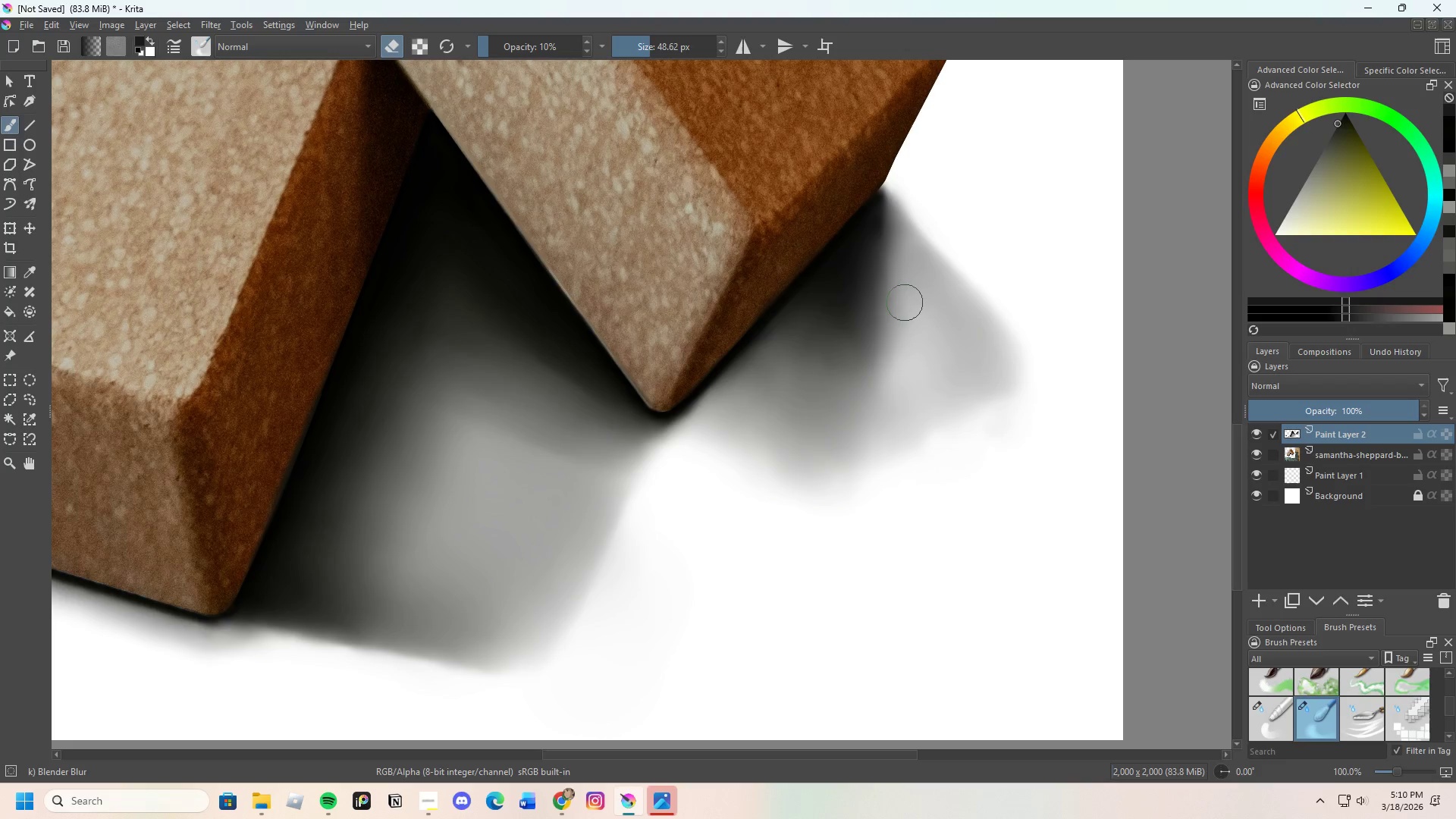 
left_click_drag(start_coordinate=[896, 306], to_coordinate=[889, 375])
 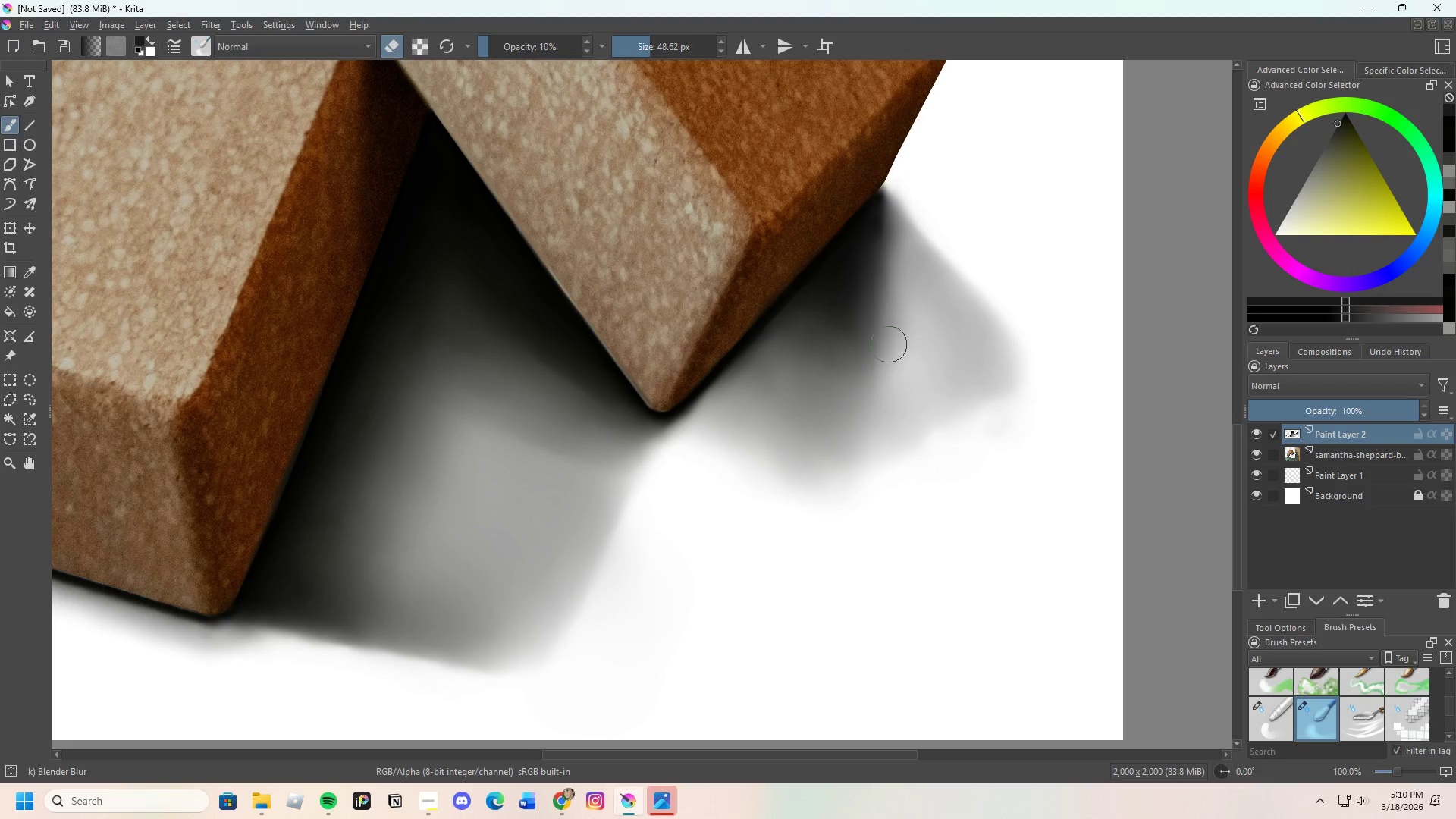 
left_click_drag(start_coordinate=[889, 384], to_coordinate=[895, 406])
 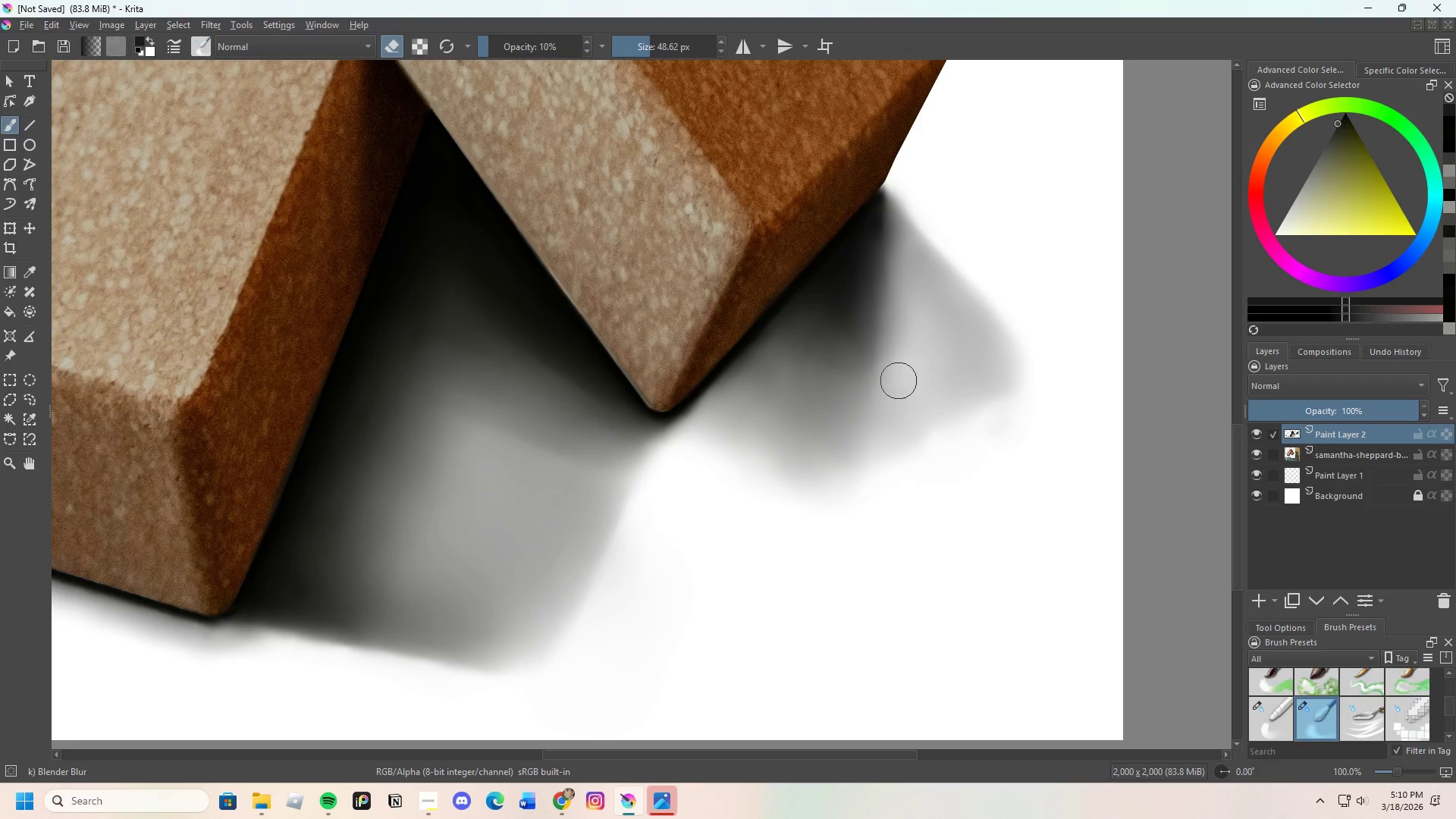 
left_click_drag(start_coordinate=[899, 409], to_coordinate=[906, 417])
 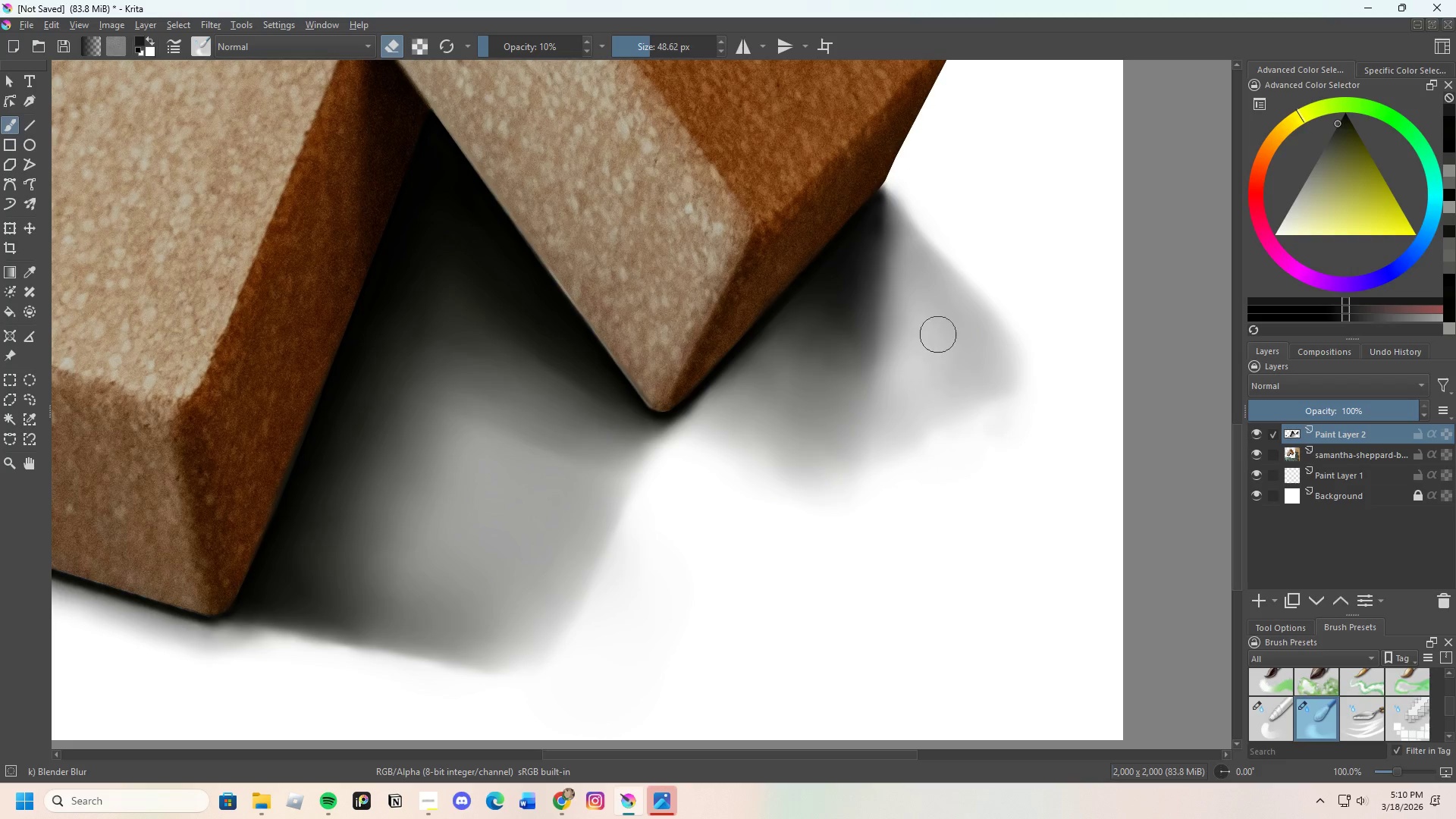 
left_click_drag(start_coordinate=[949, 370], to_coordinate=[962, 381])
 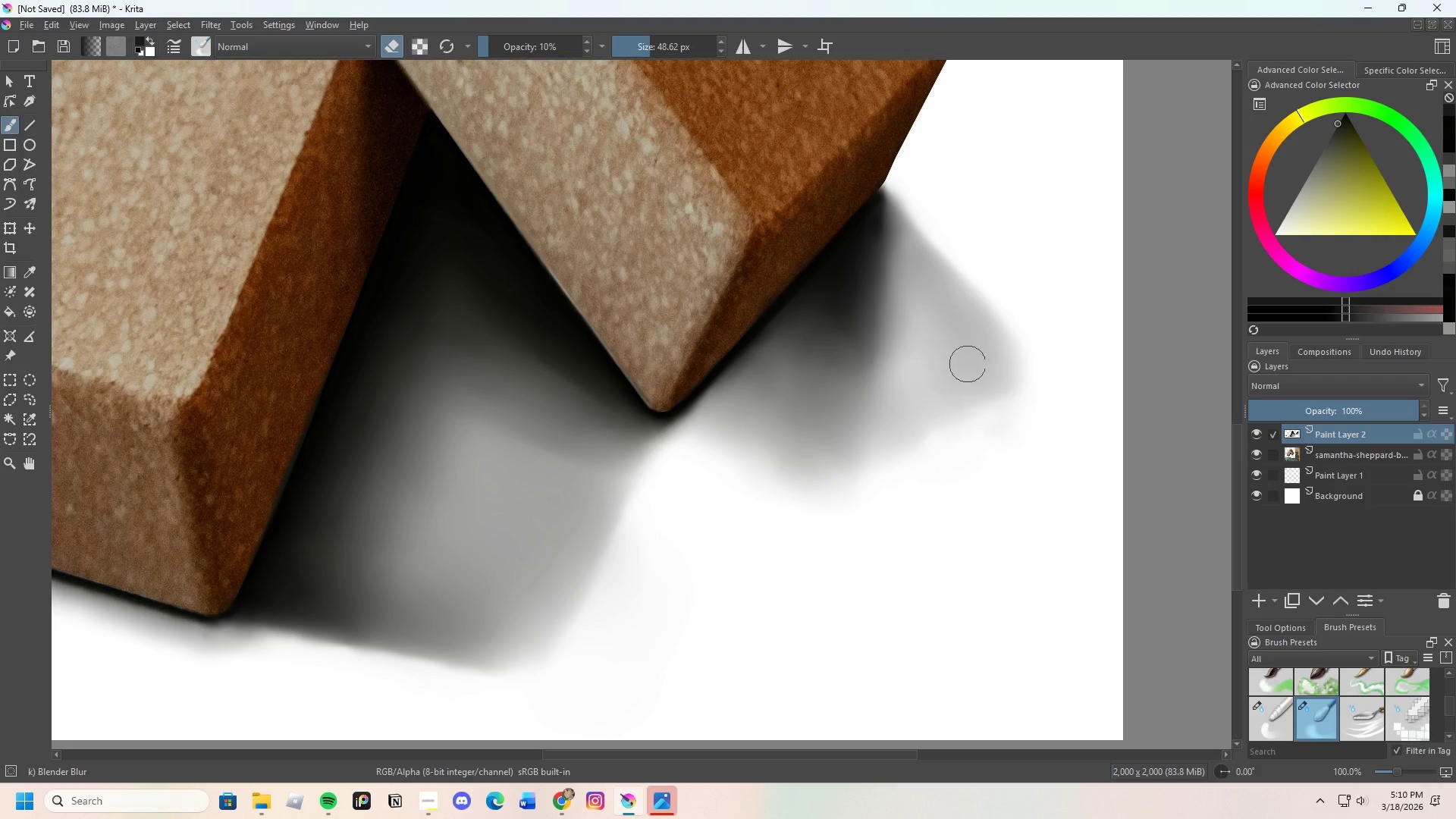 
left_click_drag(start_coordinate=[964, 392], to_coordinate=[962, 370])
 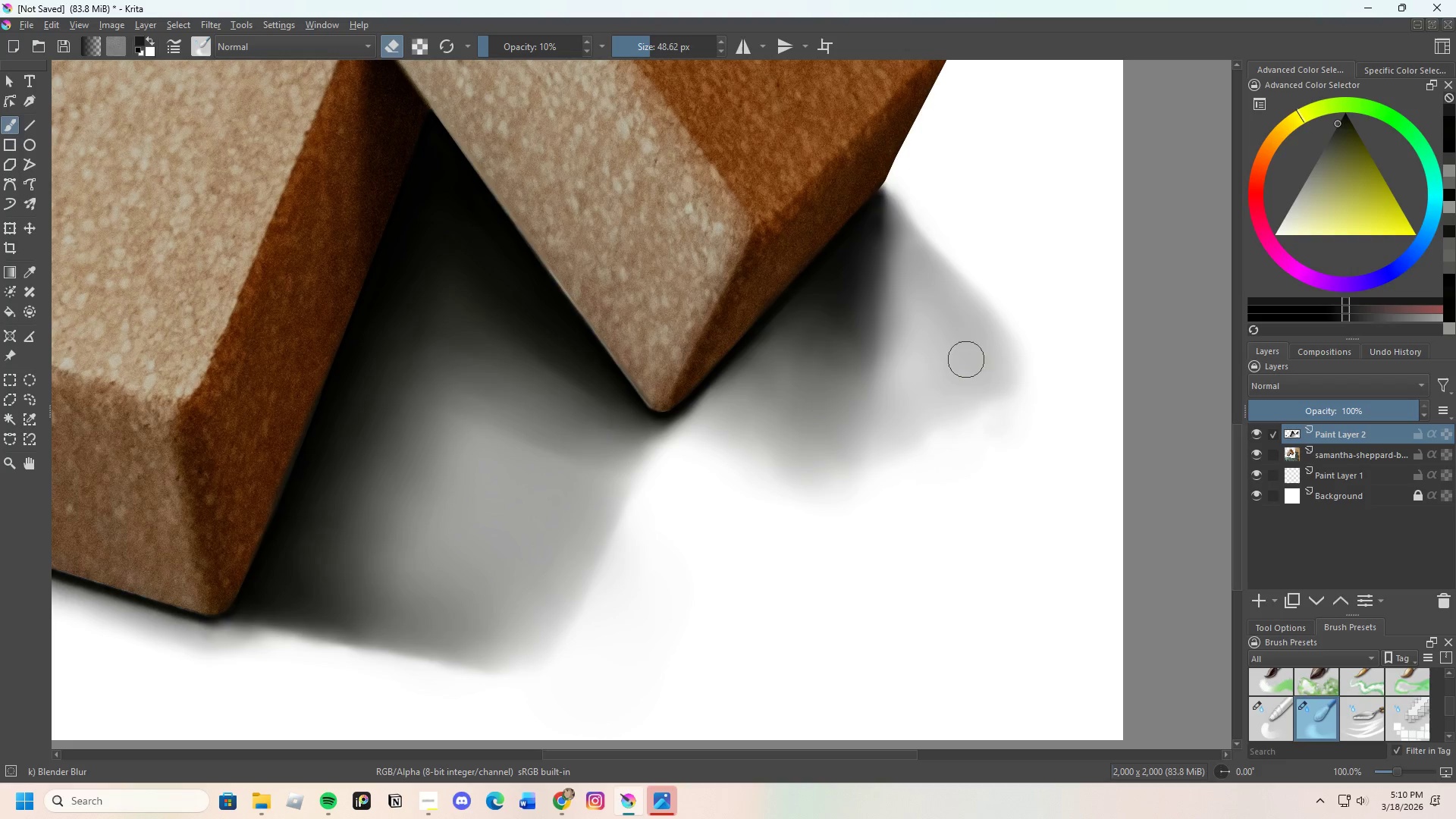 
left_click_drag(start_coordinate=[966, 374], to_coordinate=[966, 303])
 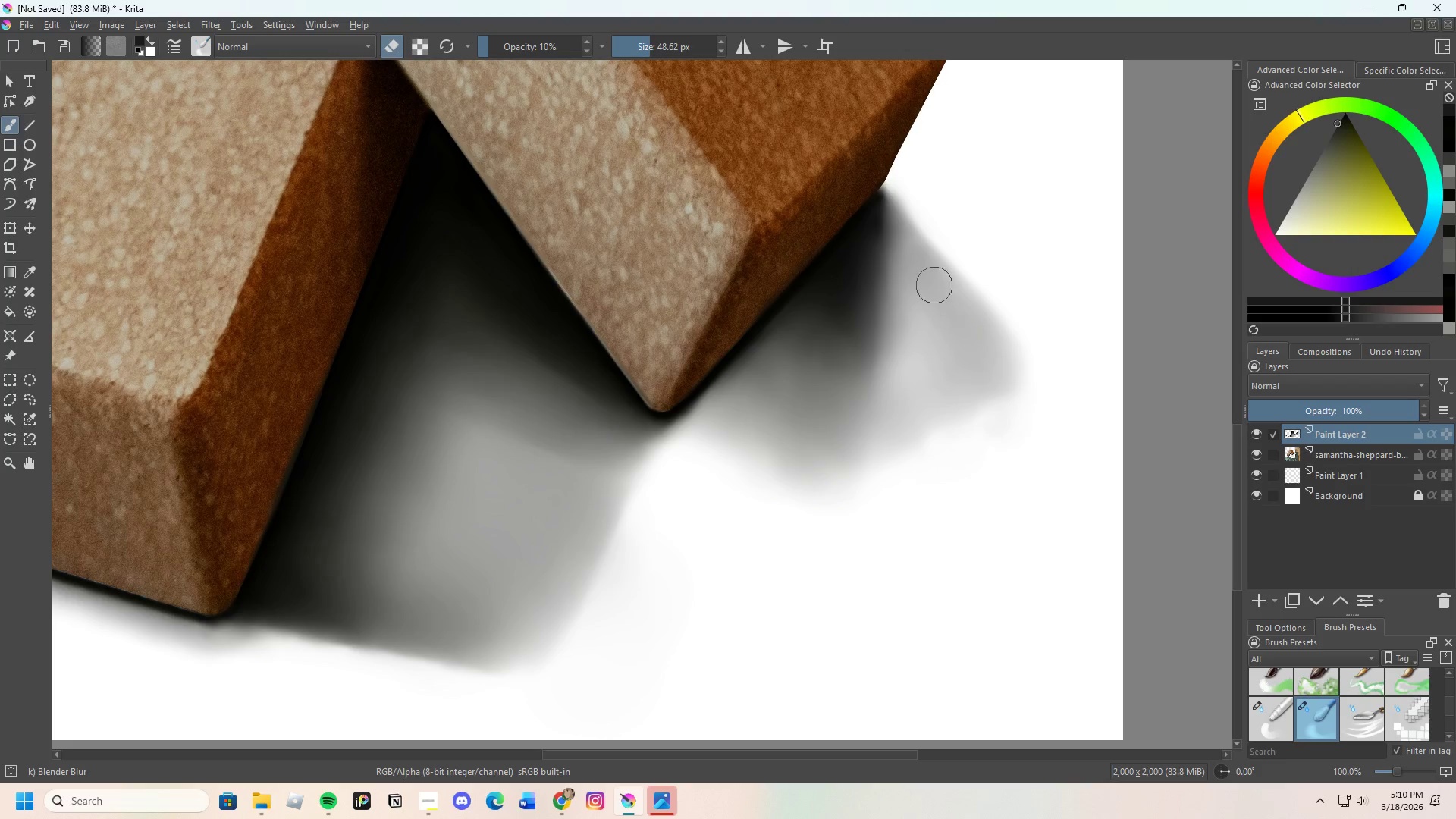 
left_click_drag(start_coordinate=[925, 271], to_coordinate=[918, 260])
 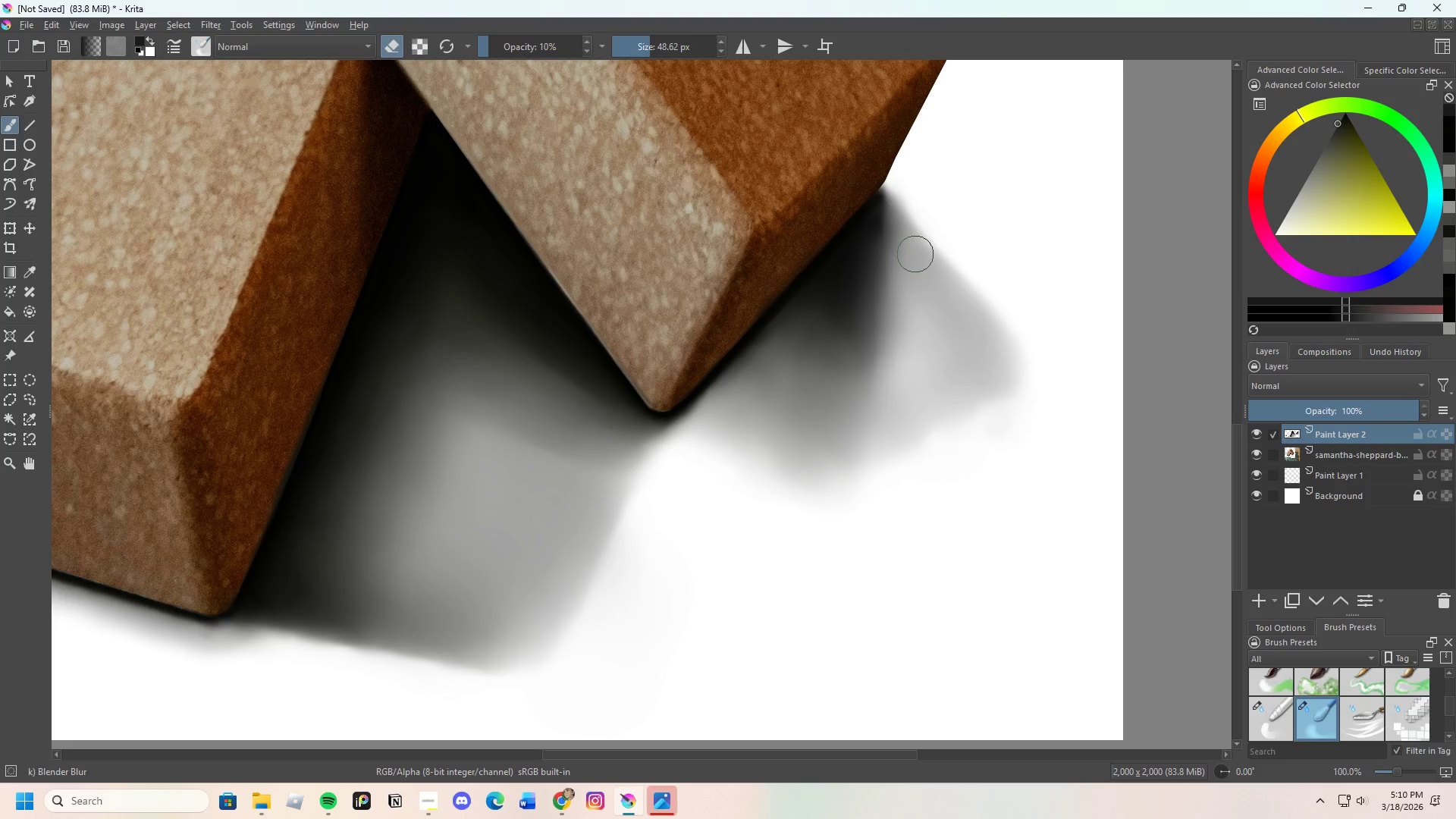 
left_click_drag(start_coordinate=[919, 262], to_coordinate=[956, 315])
 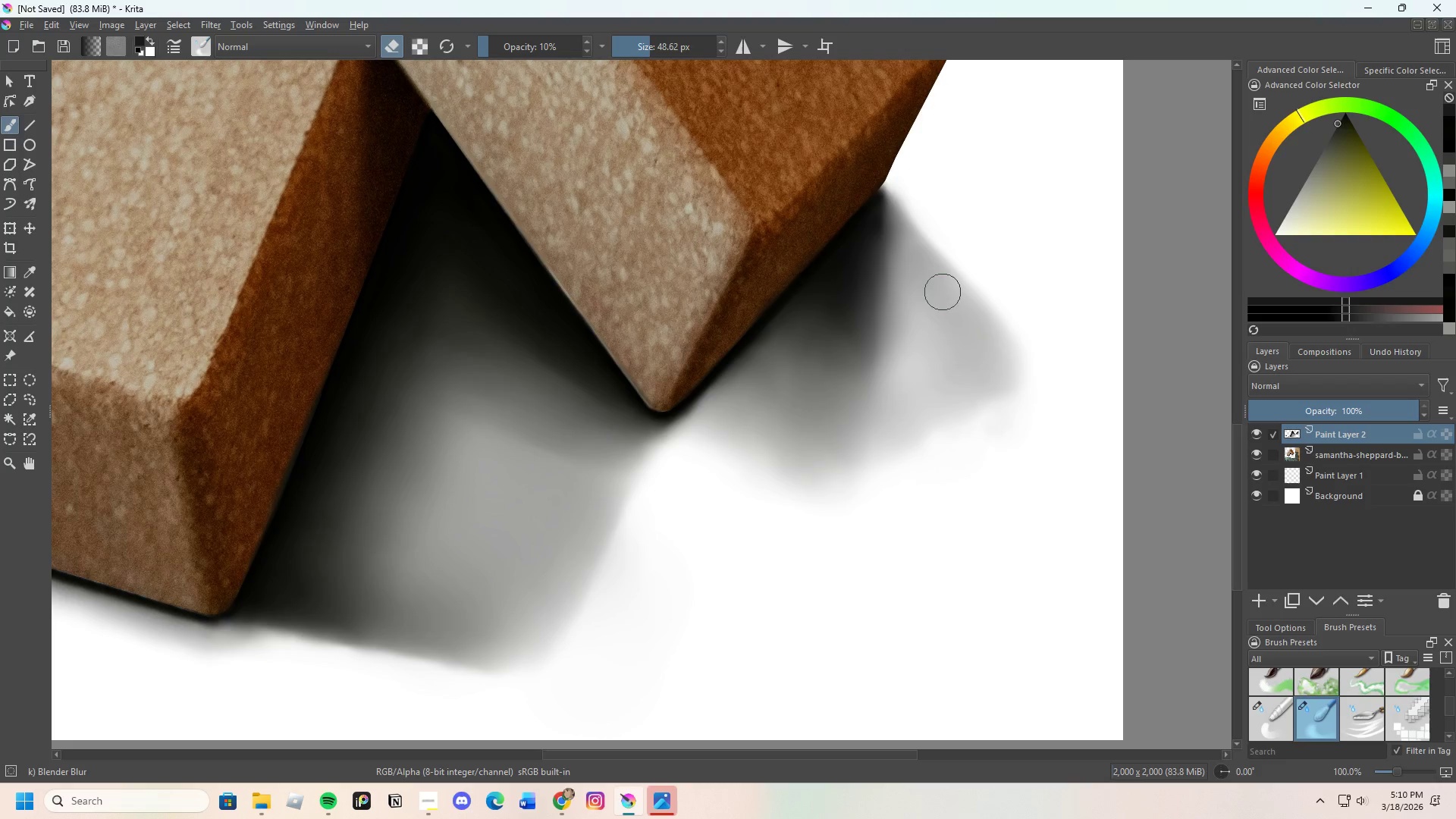 
left_click_drag(start_coordinate=[960, 309], to_coordinate=[974, 318])
 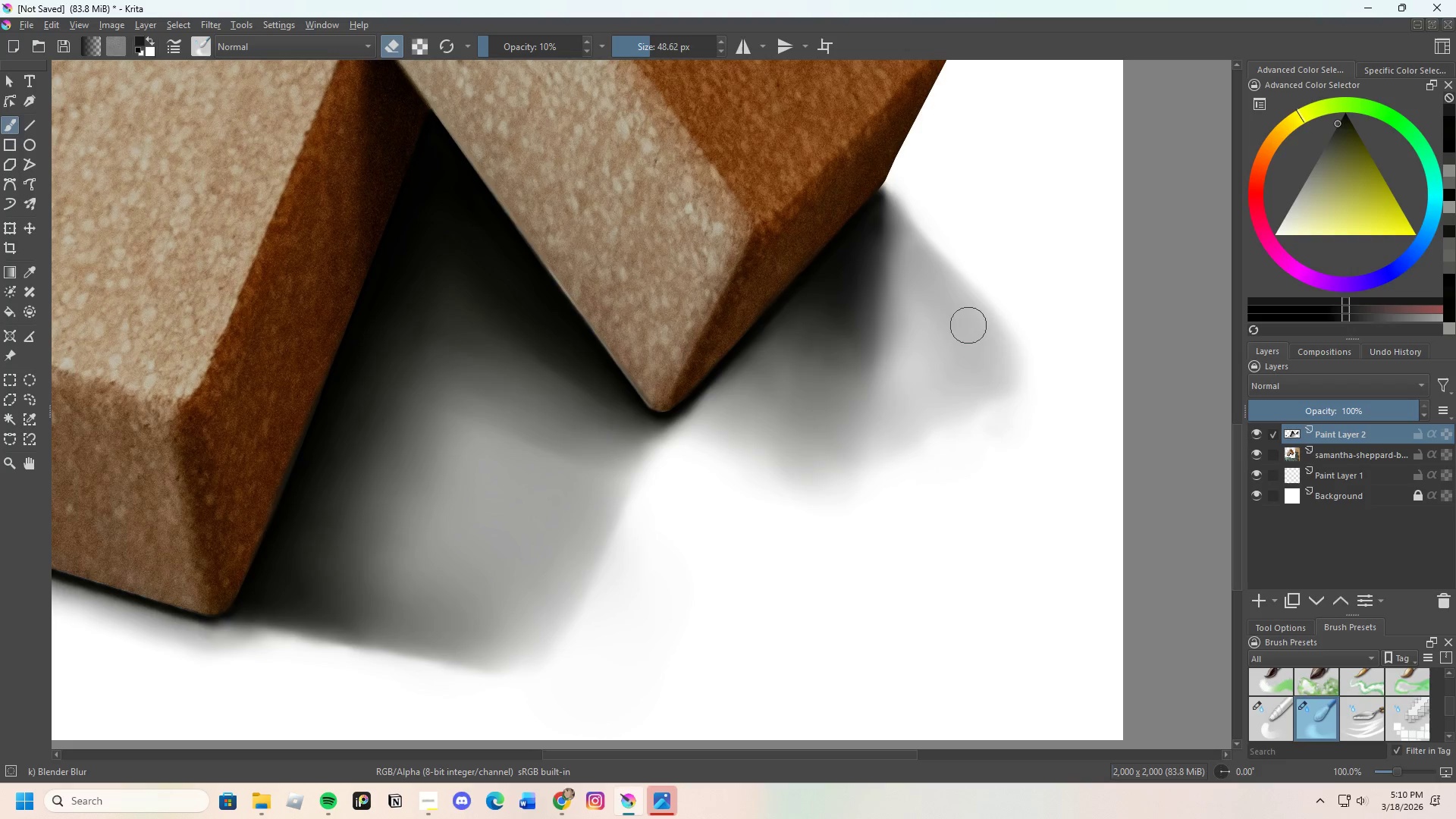 
left_click_drag(start_coordinate=[973, 331], to_coordinate=[912, 434])
 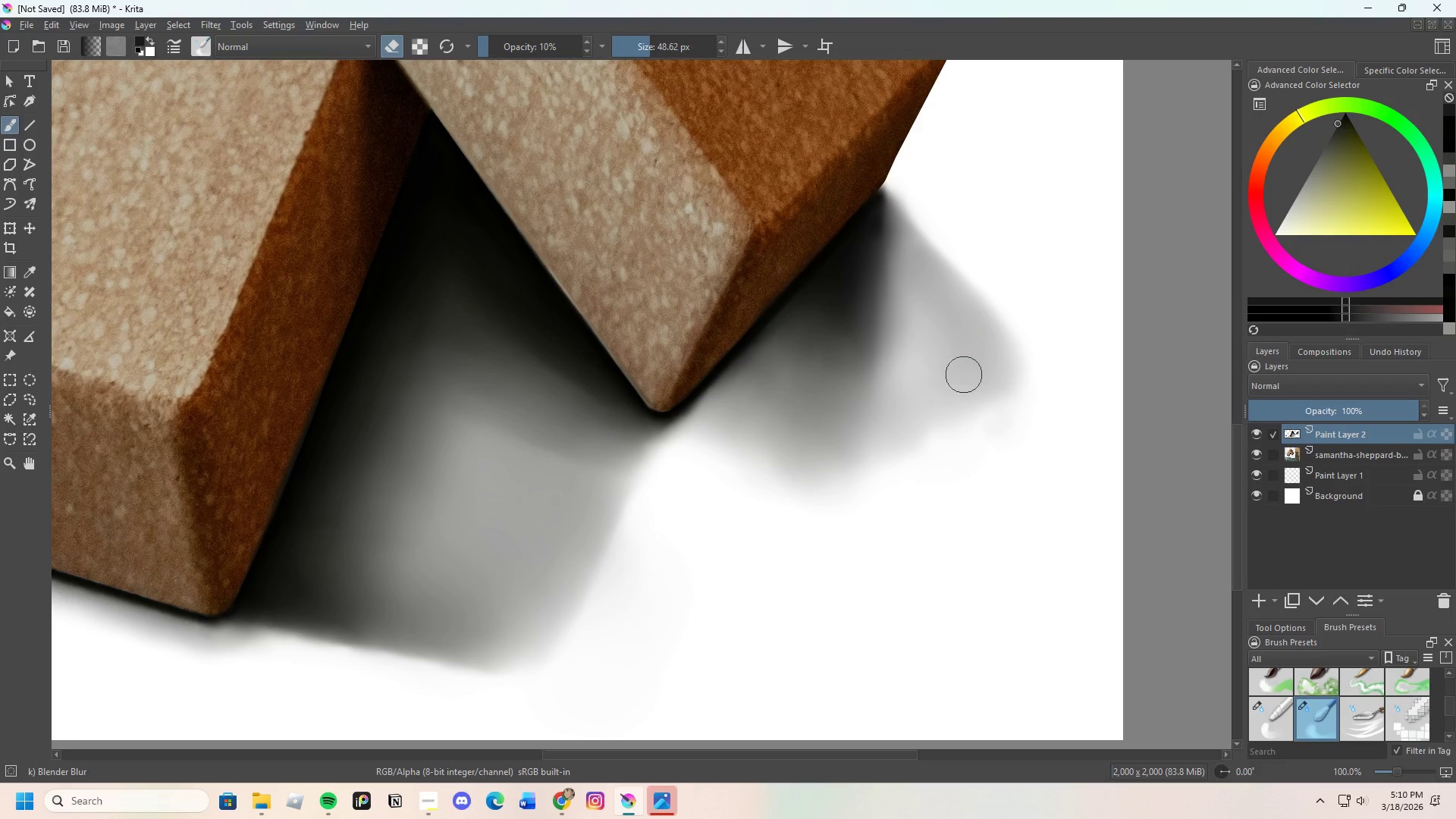 
left_click_drag(start_coordinate=[939, 399], to_coordinate=[873, 435])
 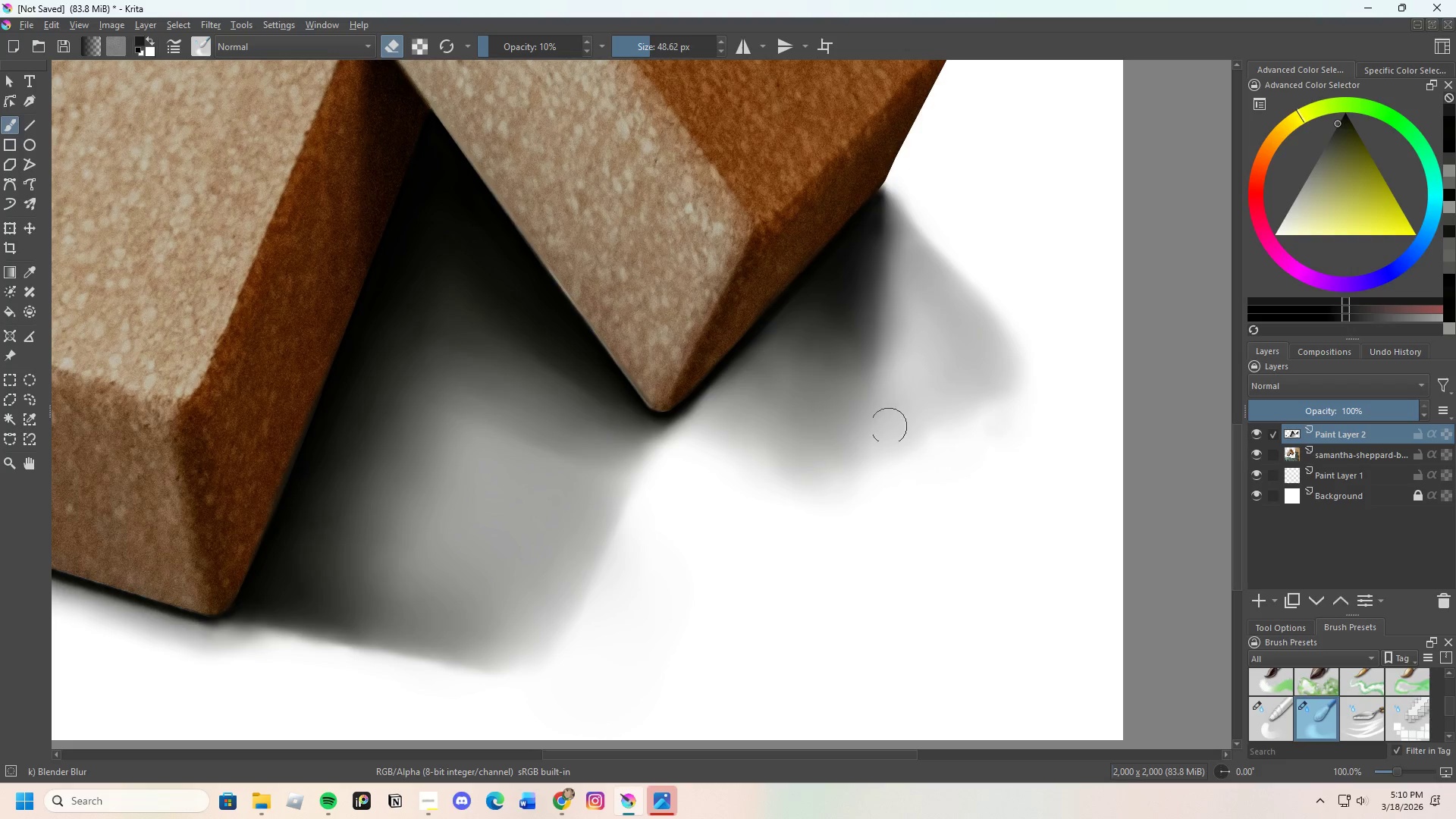 
left_click_drag(start_coordinate=[866, 450], to_coordinate=[856, 463])
 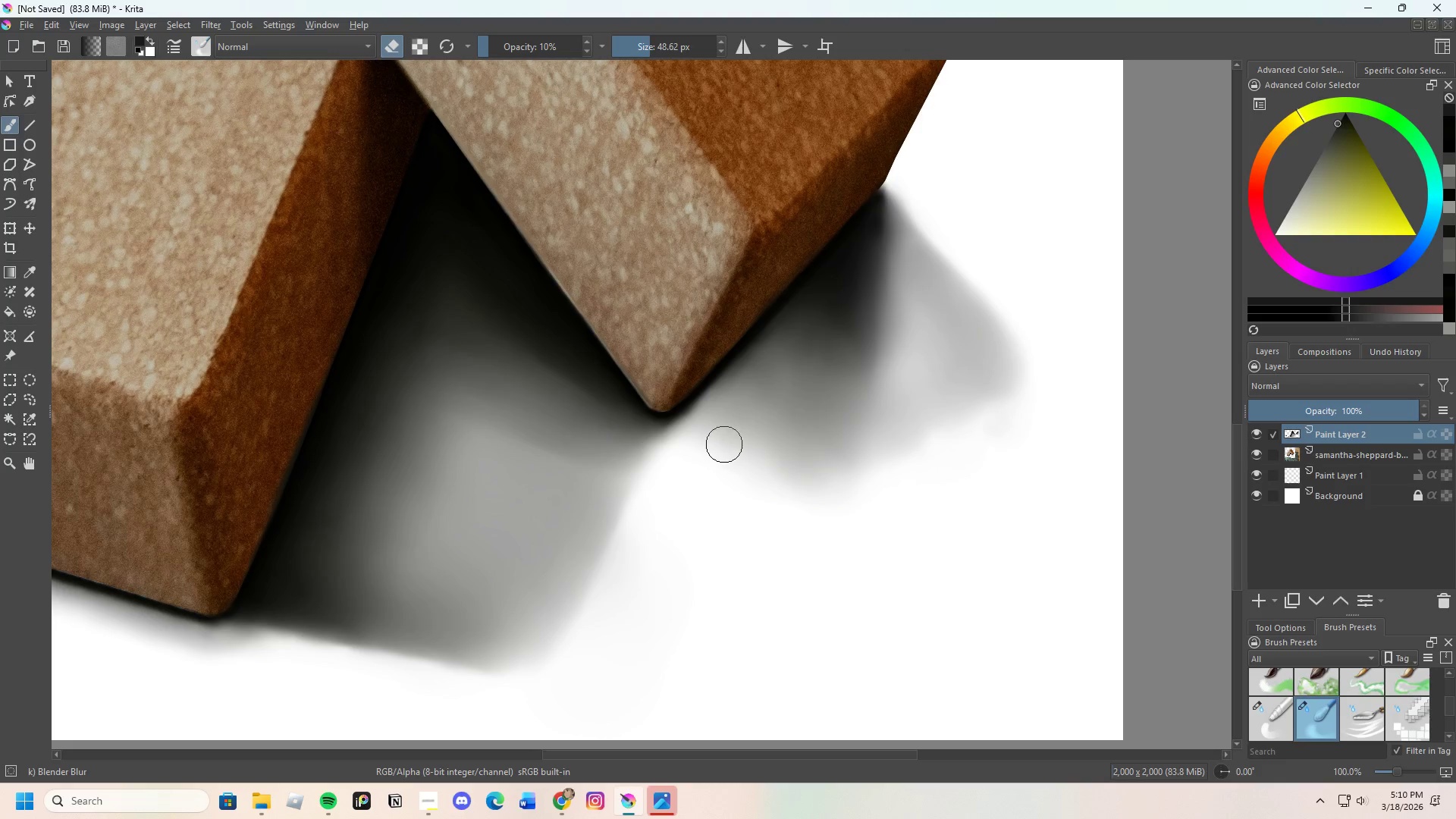 
left_click_drag(start_coordinate=[731, 437], to_coordinate=[795, 473])
 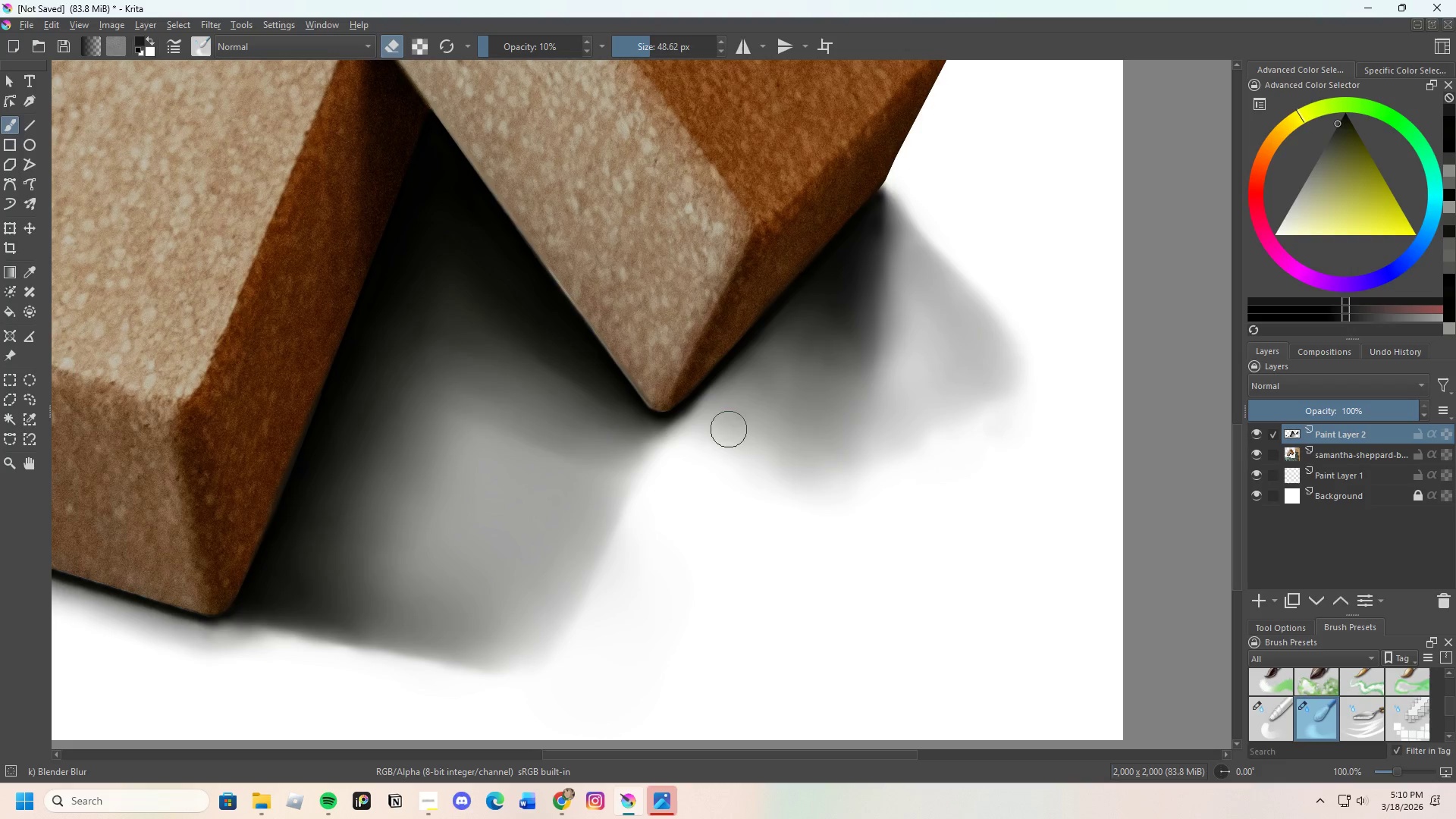 
left_click_drag(start_coordinate=[748, 453], to_coordinate=[827, 491])
 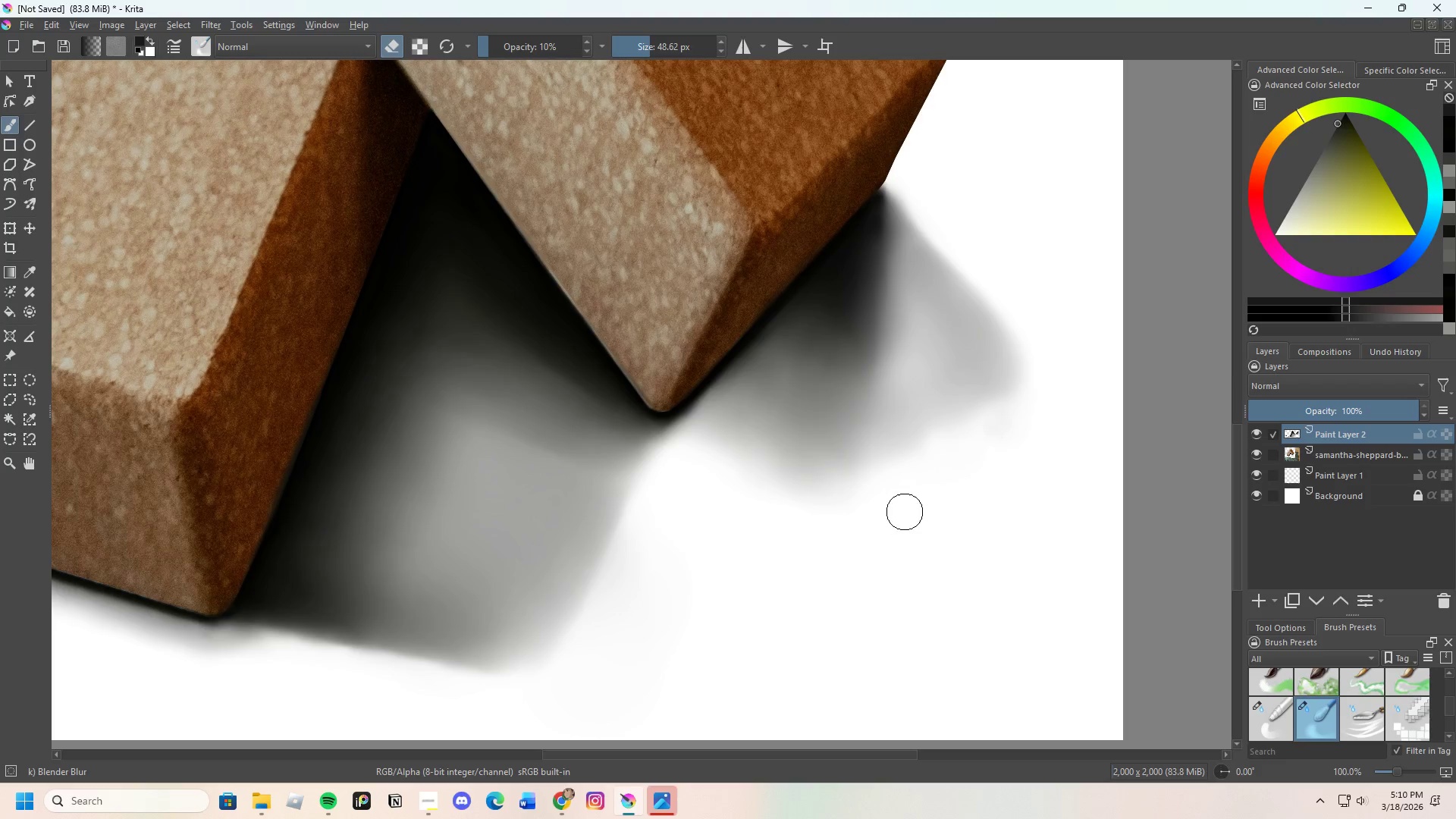 
scroll: coordinate [704, 541], scroll_direction: down, amount: 3.0
 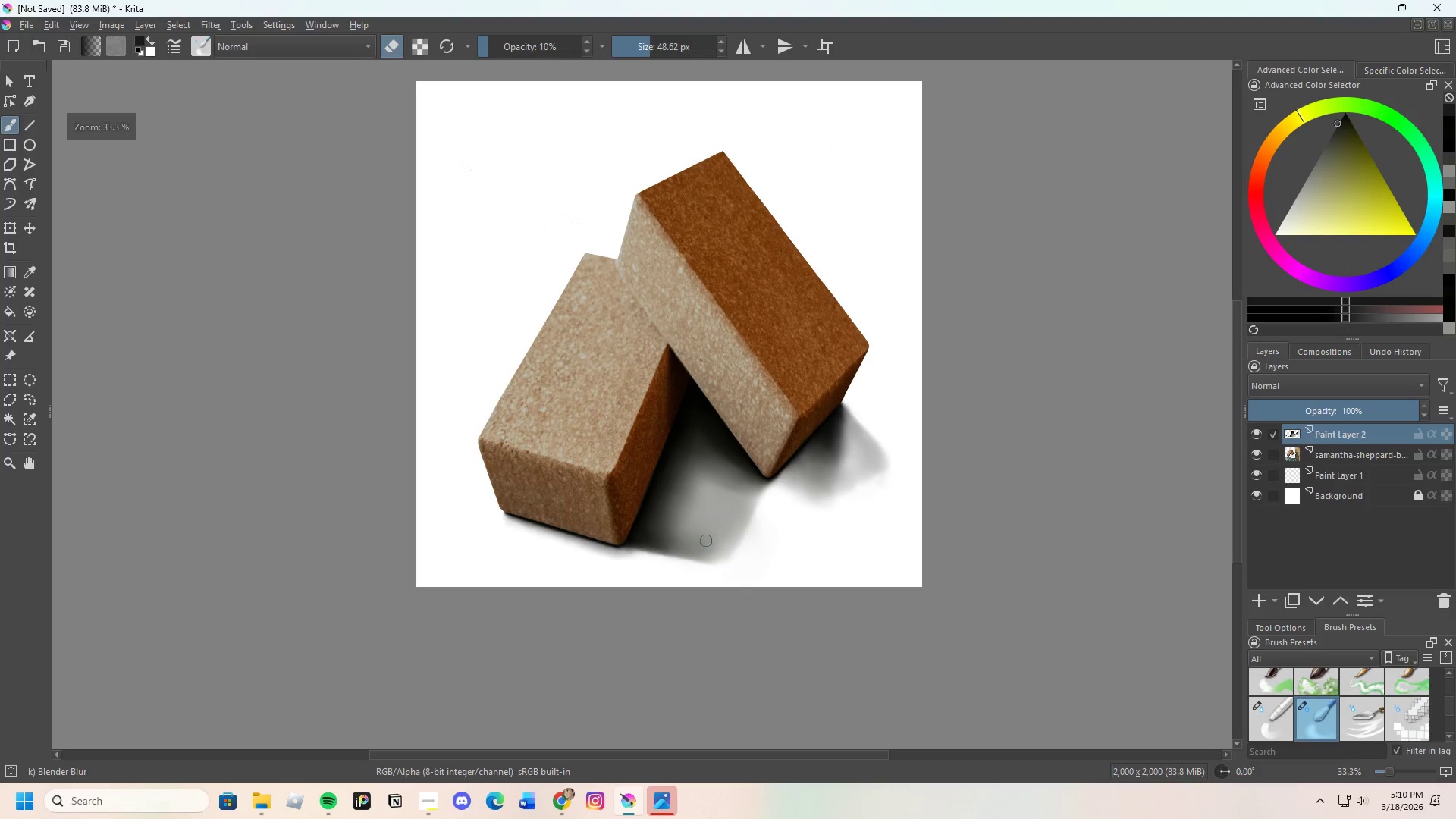 
scroll: coordinate [707, 532], scroll_direction: none, amount: 0.0
 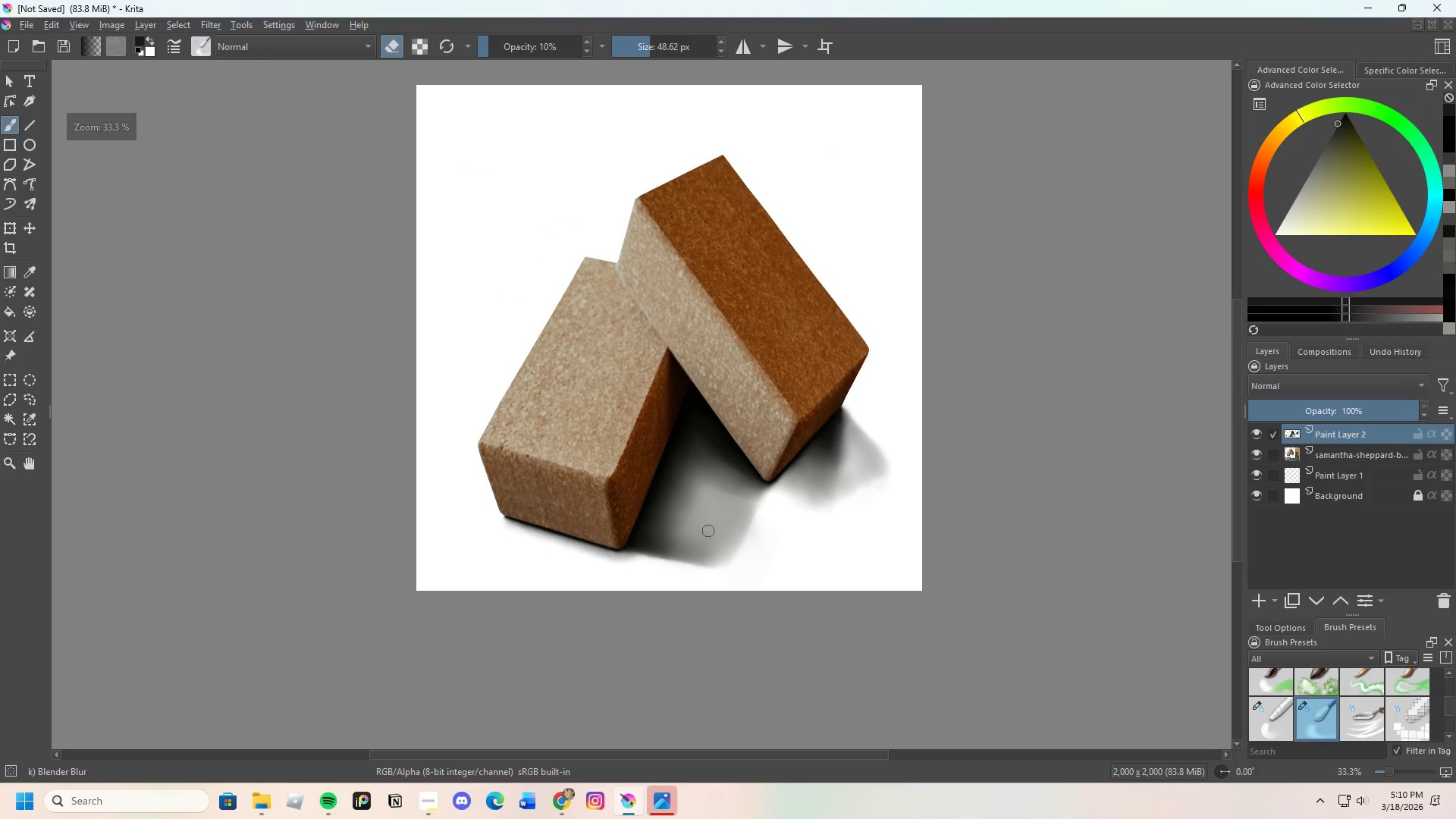 
scroll: coordinate [601, 639], scroll_direction: up, amount: 4.0
 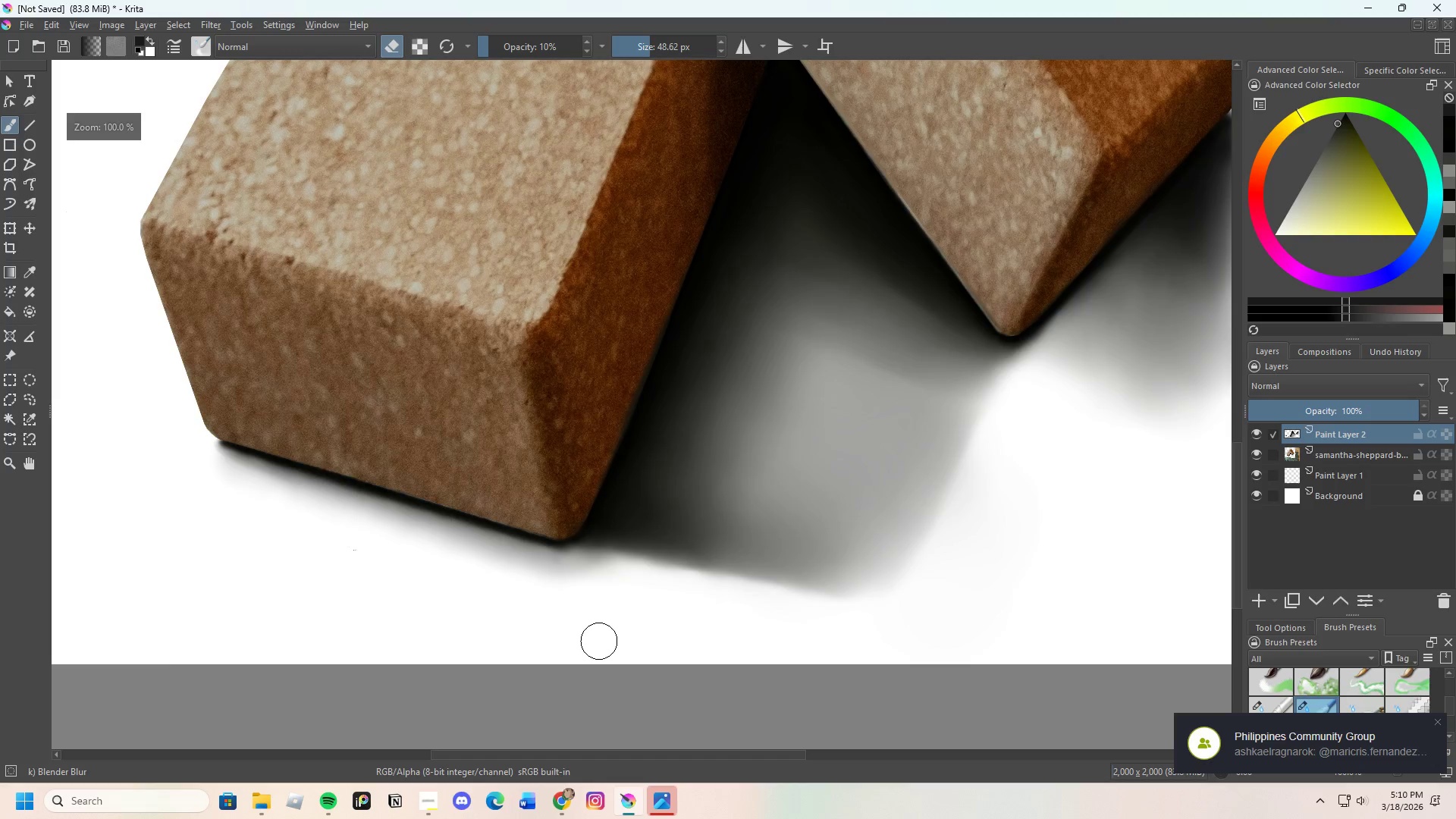 
scroll: coordinate [598, 641], scroll_direction: down, amount: 2.0
 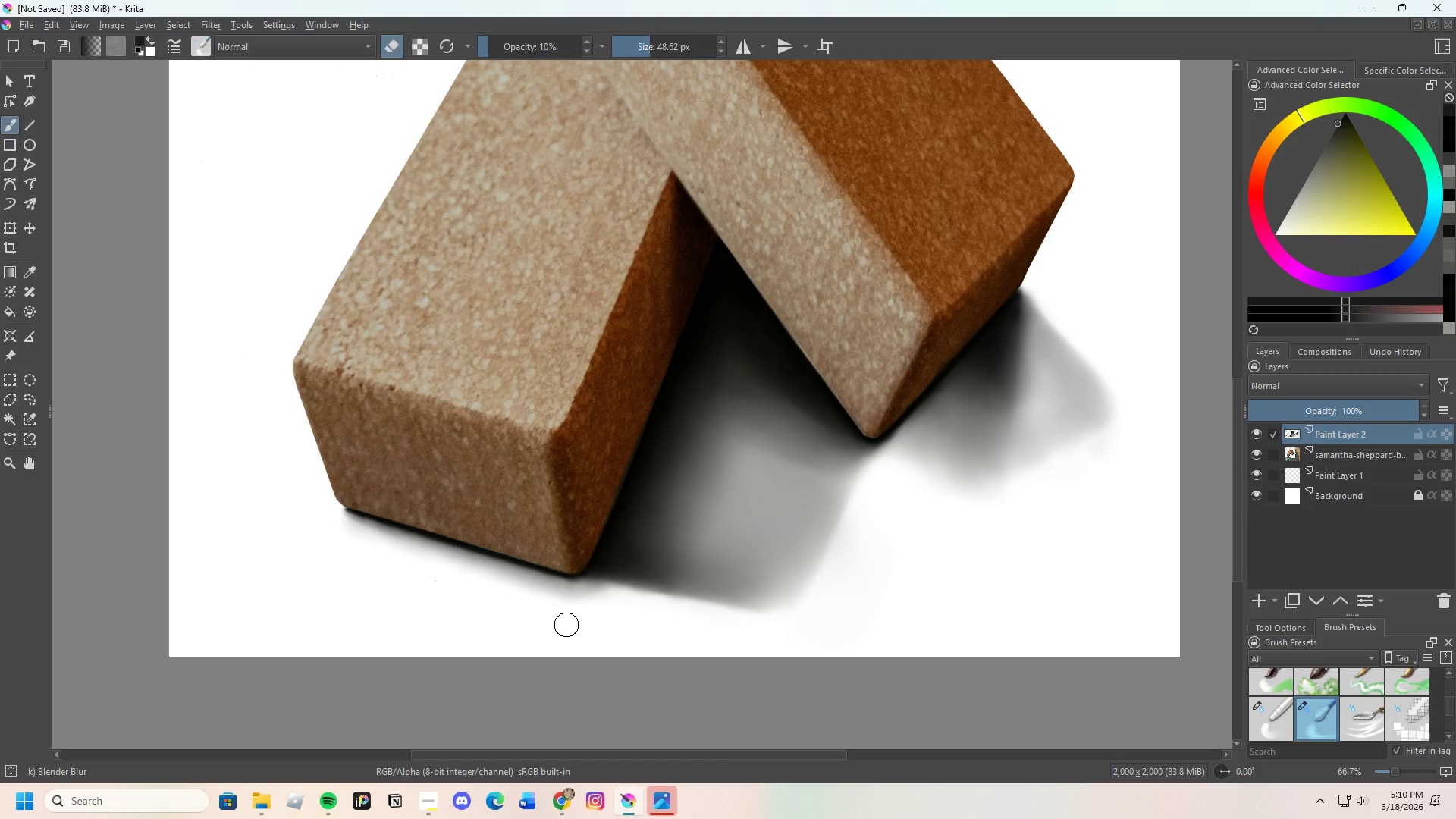 
wait(16.75)
 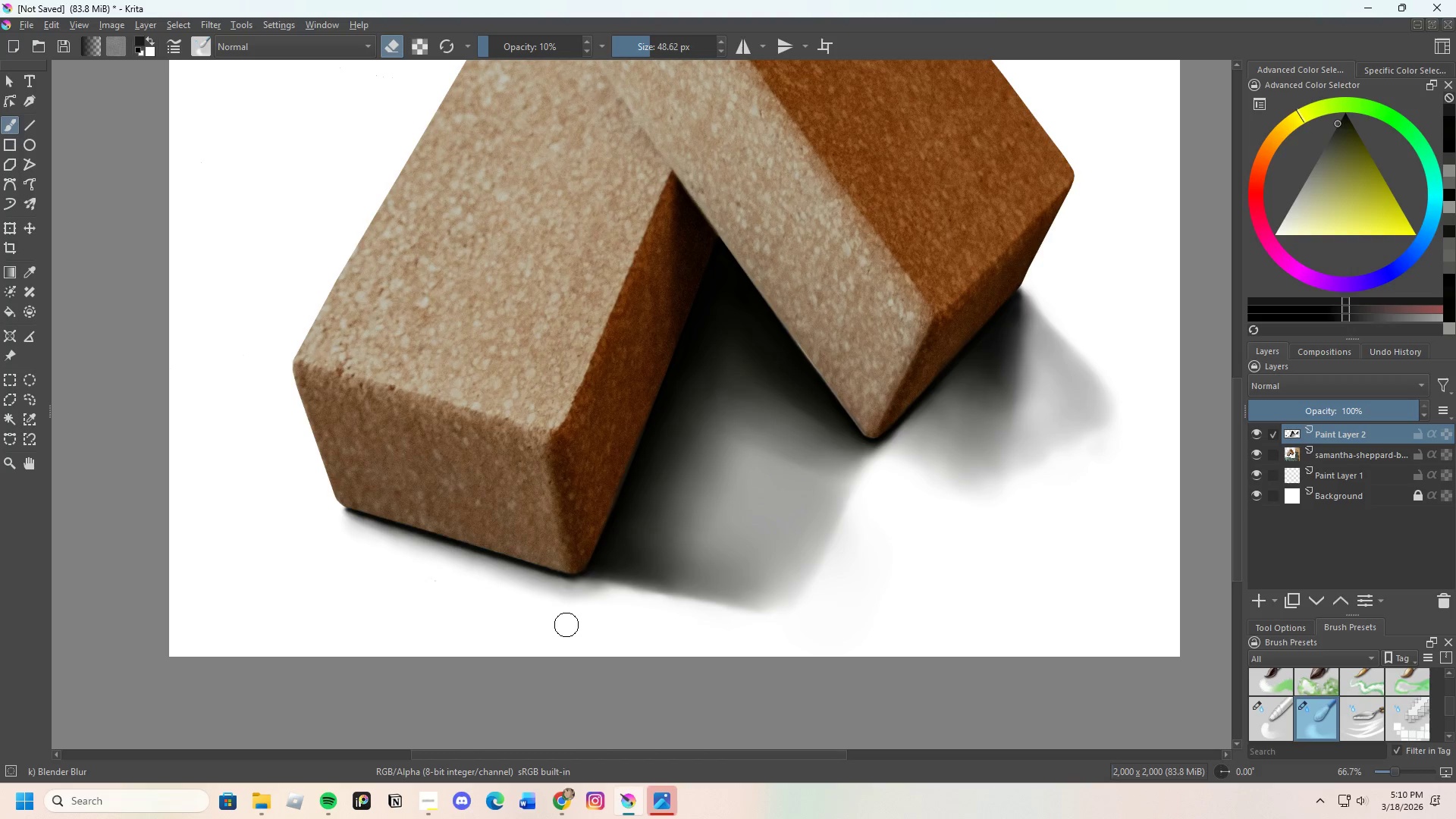 
scroll: coordinate [461, 541], scroll_direction: down, amount: 3.0
 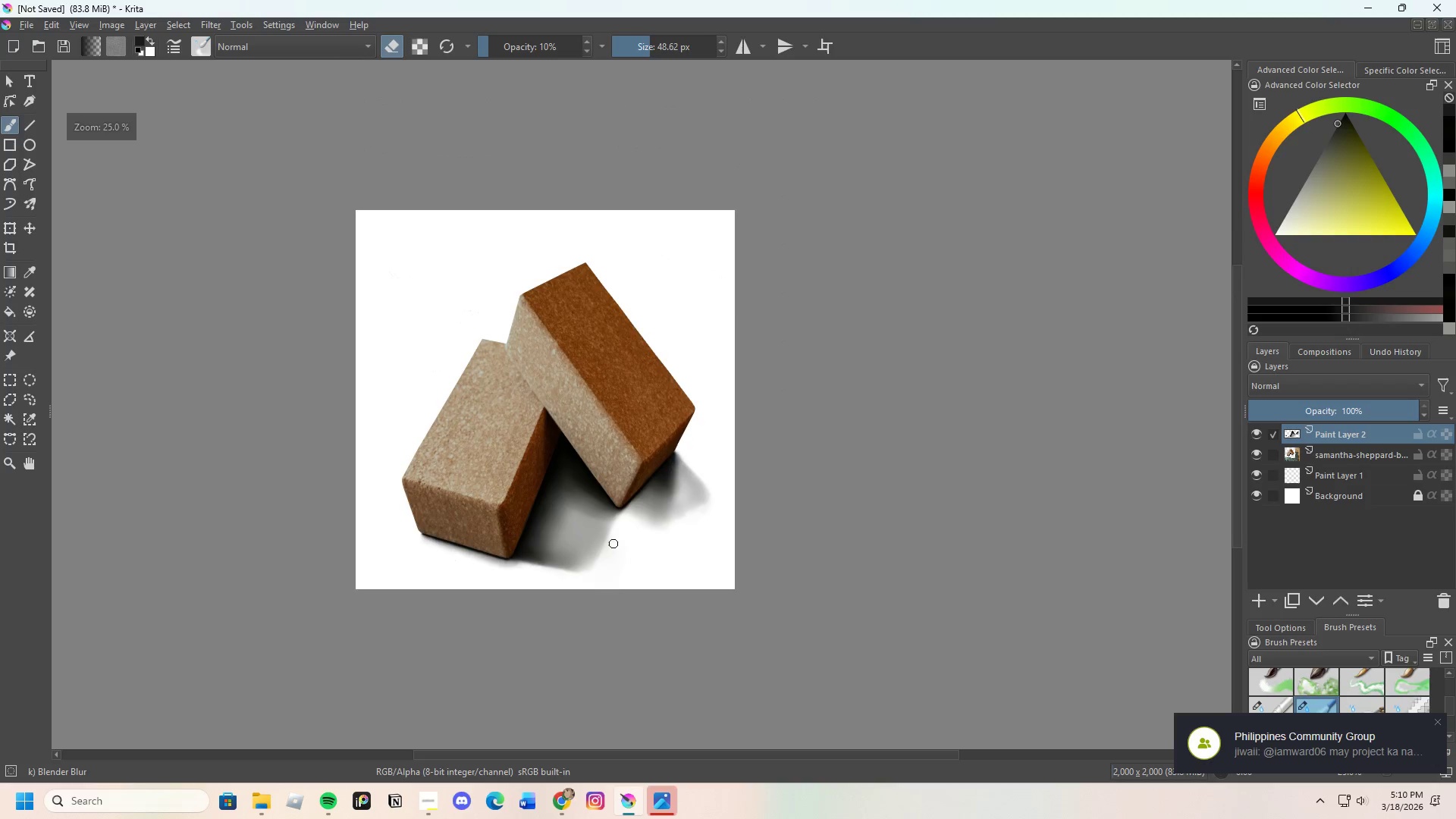 
scroll: coordinate [602, 542], scroll_direction: up, amount: 3.0
 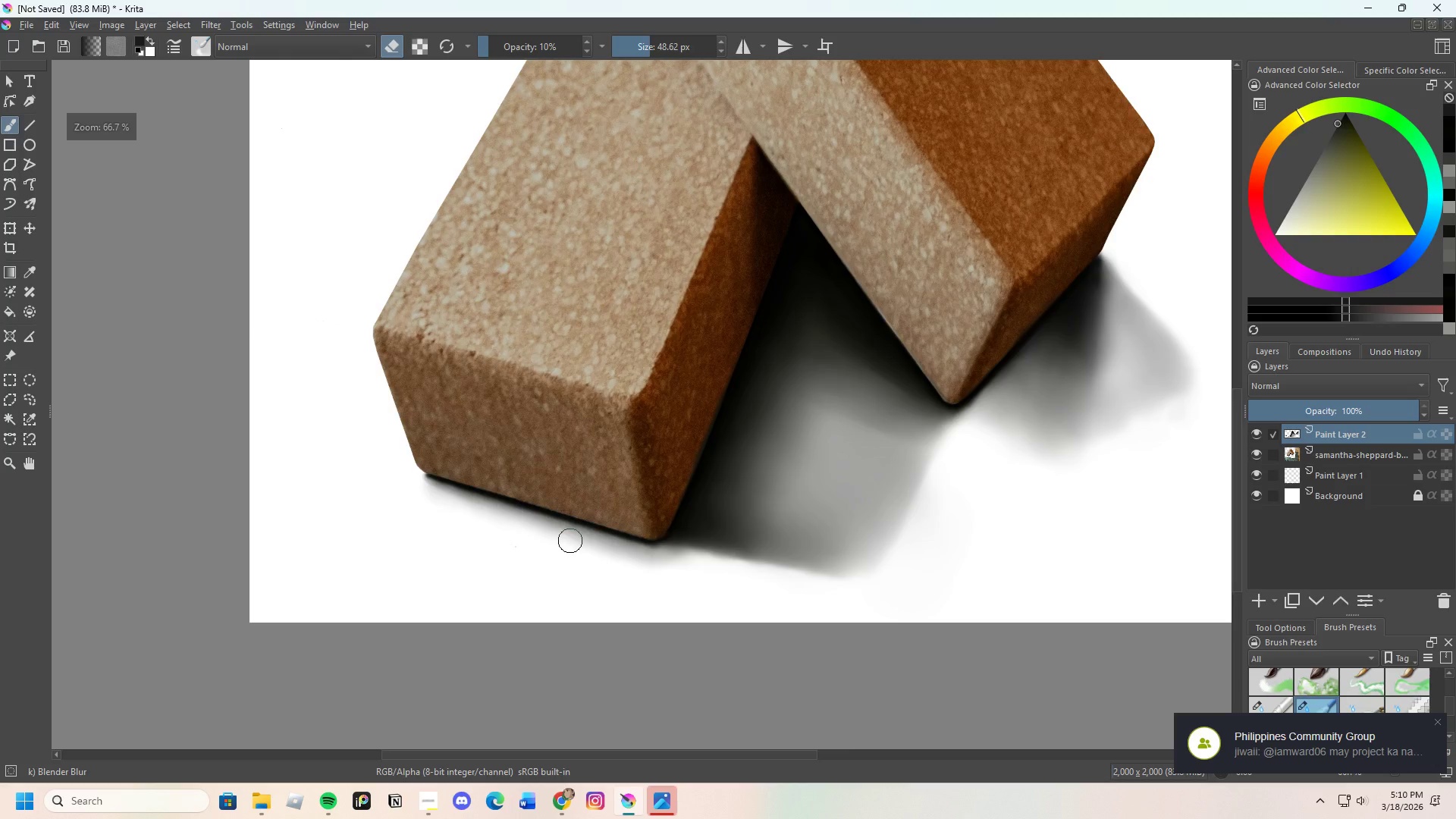 
scroll: coordinate [576, 449], scroll_direction: down, amount: 2.0
 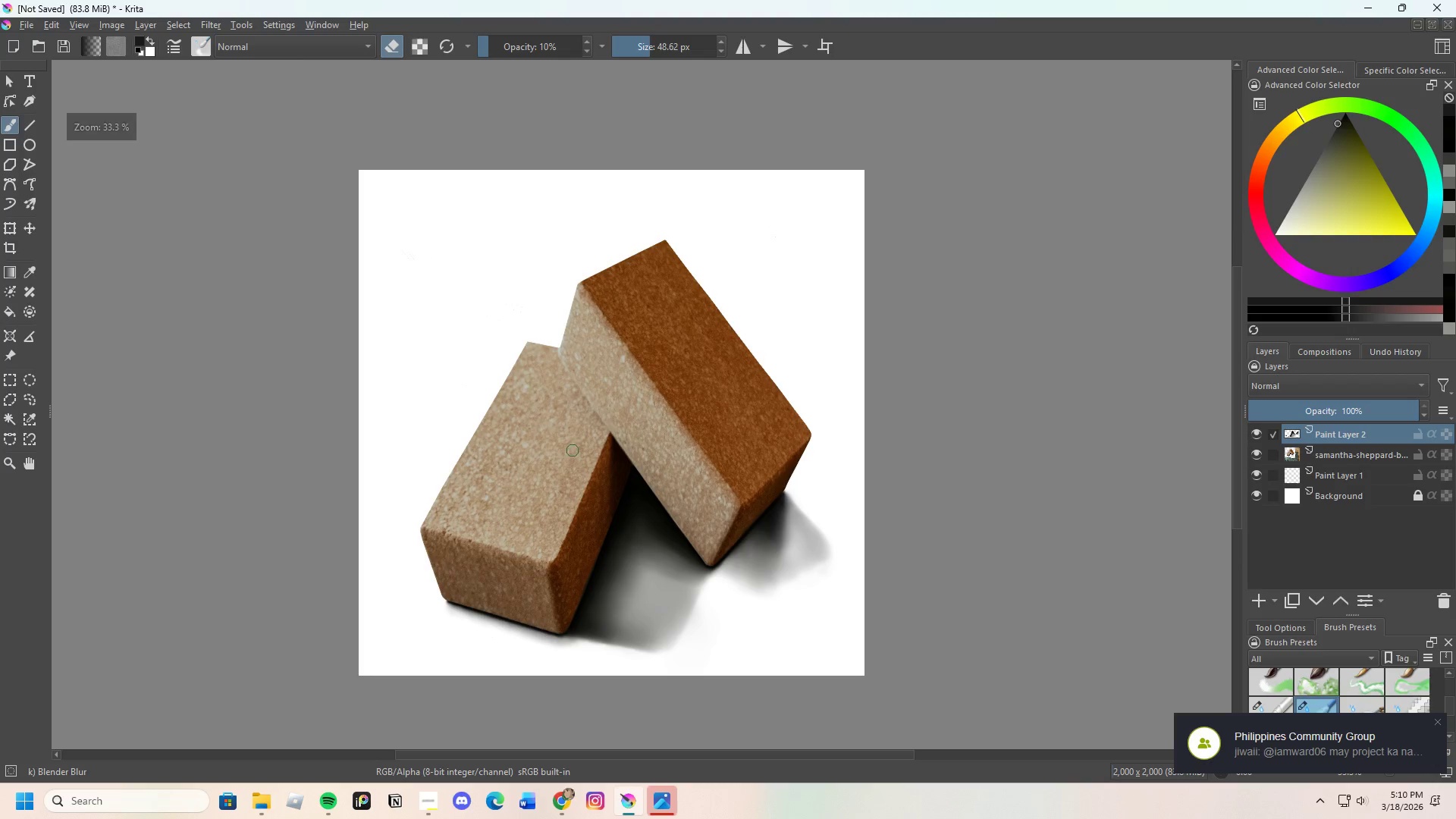 
scroll: coordinate [948, 124], scroll_direction: up, amount: 6.0
 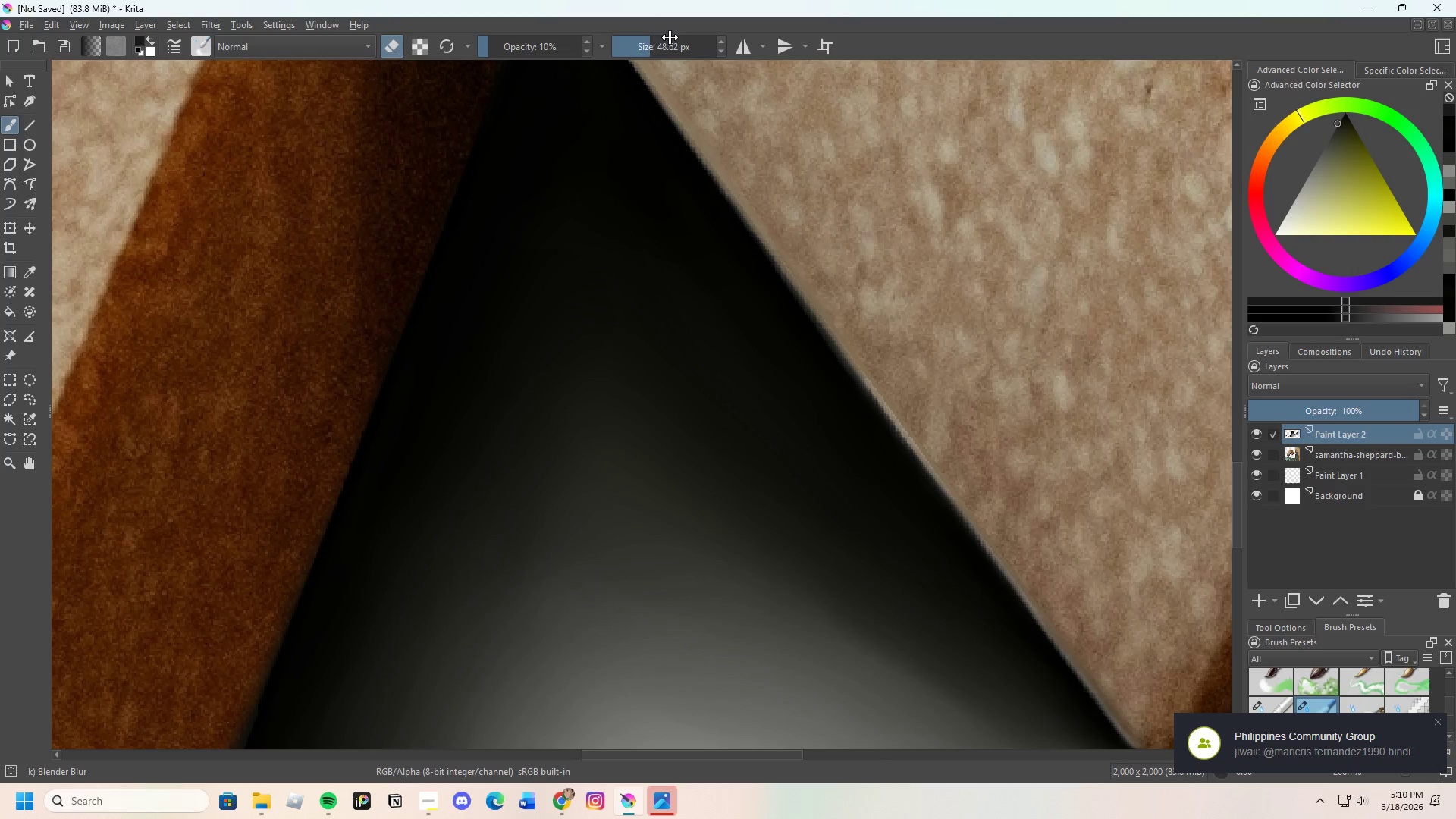 
left_click_drag(start_coordinate=[644, 44], to_coordinate=[634, 51])
 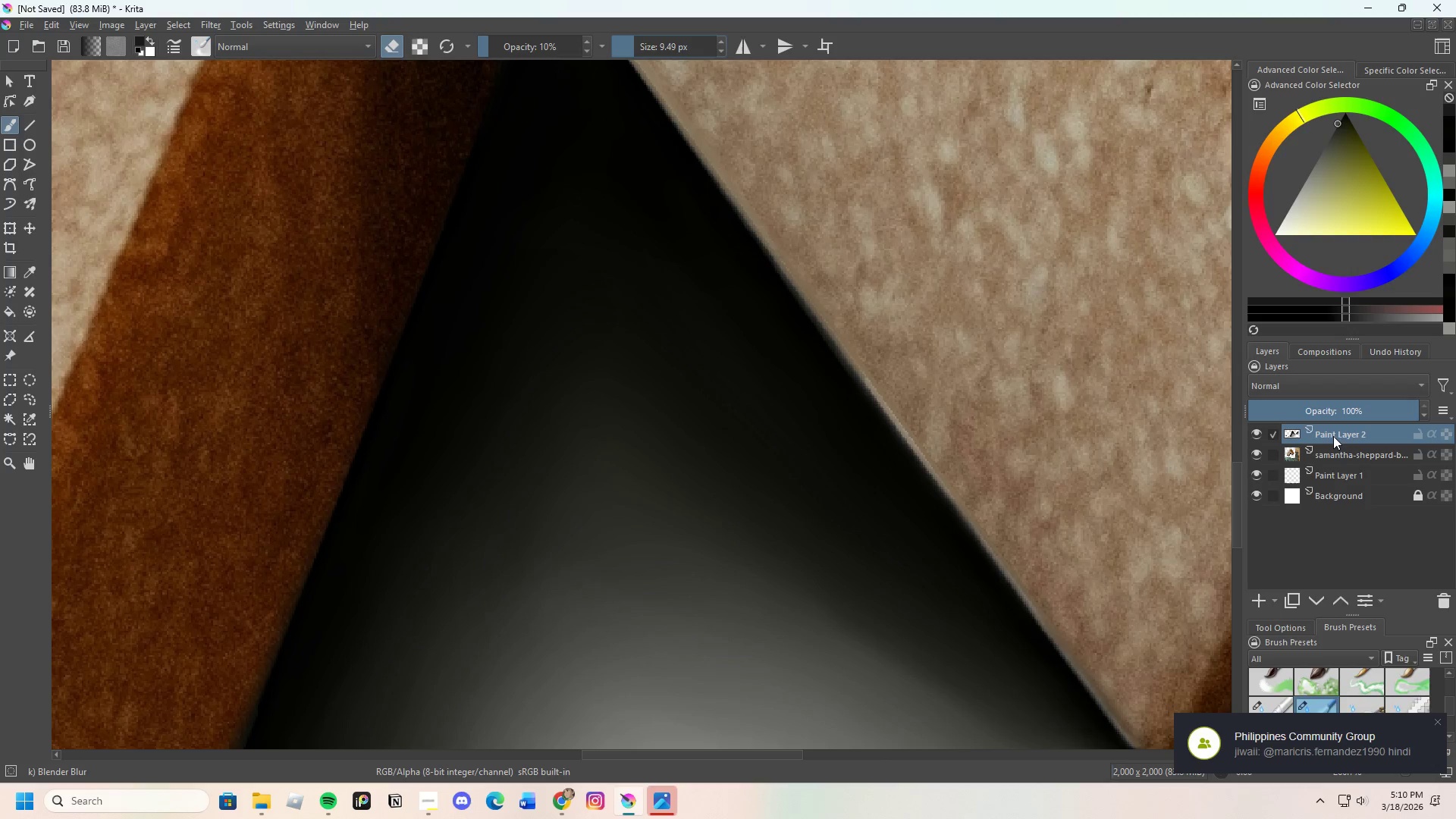 
left_click_drag(start_coordinate=[1340, 453], to_coordinate=[1340, 444])
 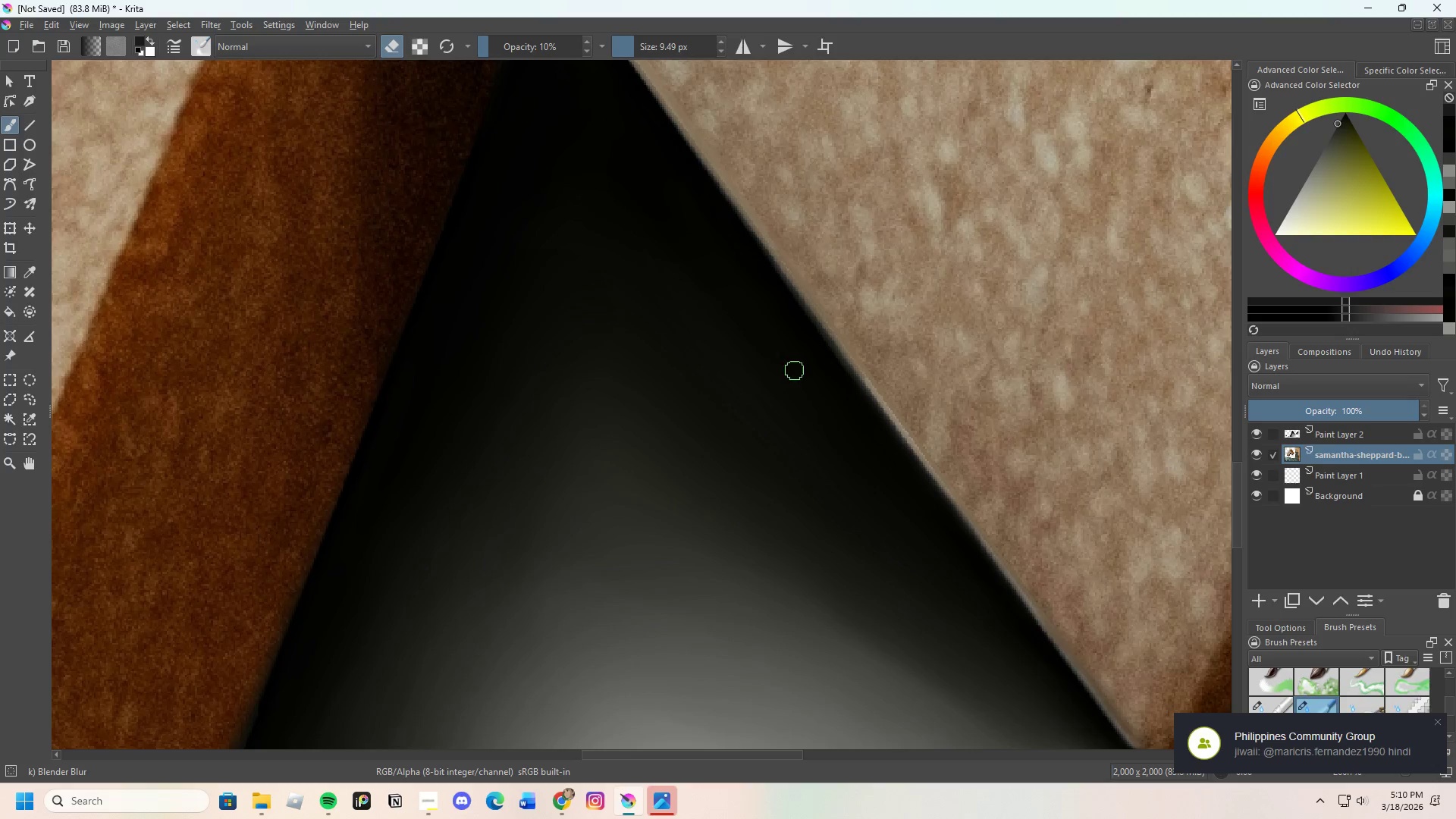 
scroll: coordinate [849, 356], scroll_direction: up, amount: 1.0
 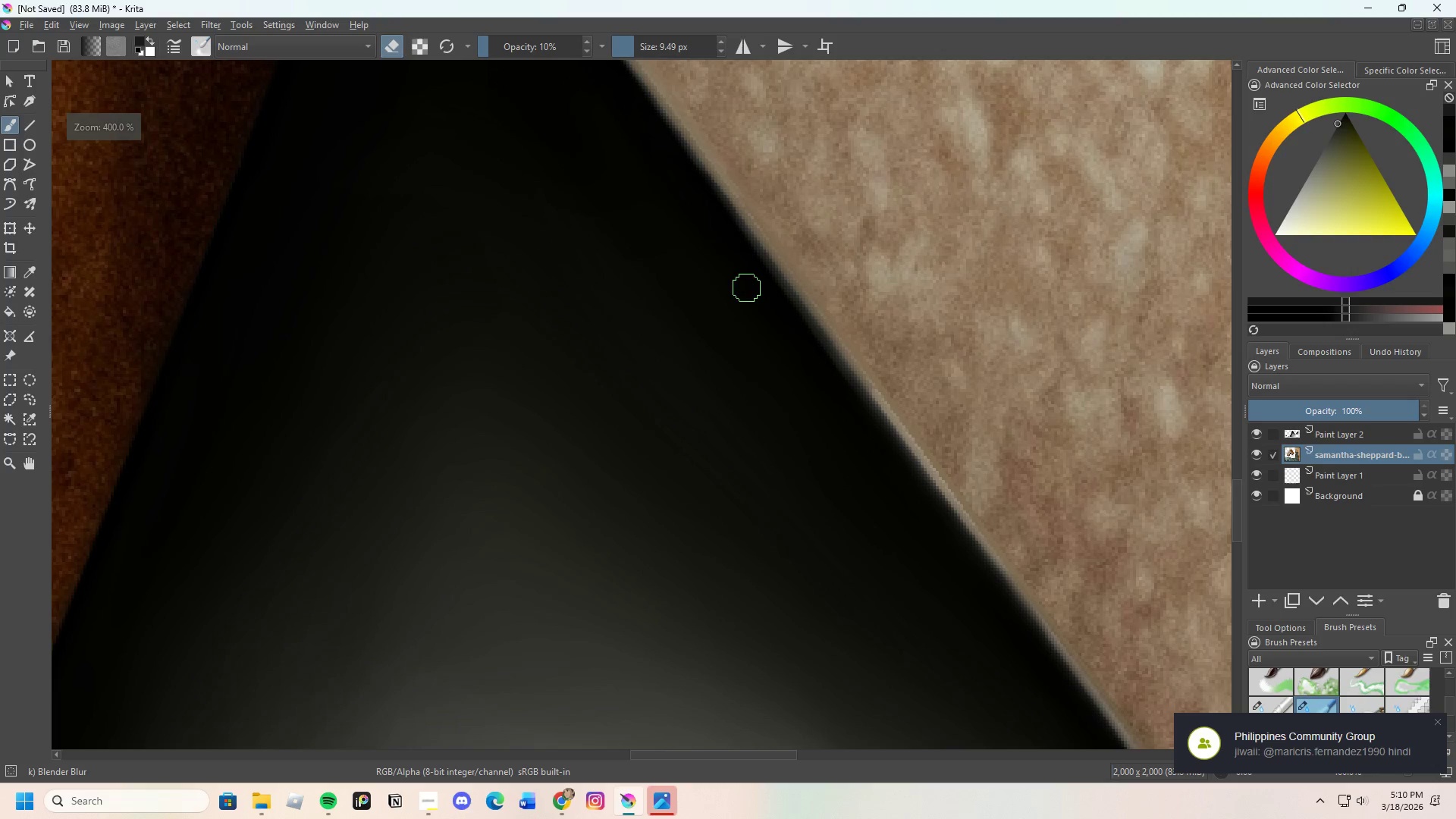 
left_click_drag(start_coordinate=[760, 297], to_coordinate=[801, 363])
 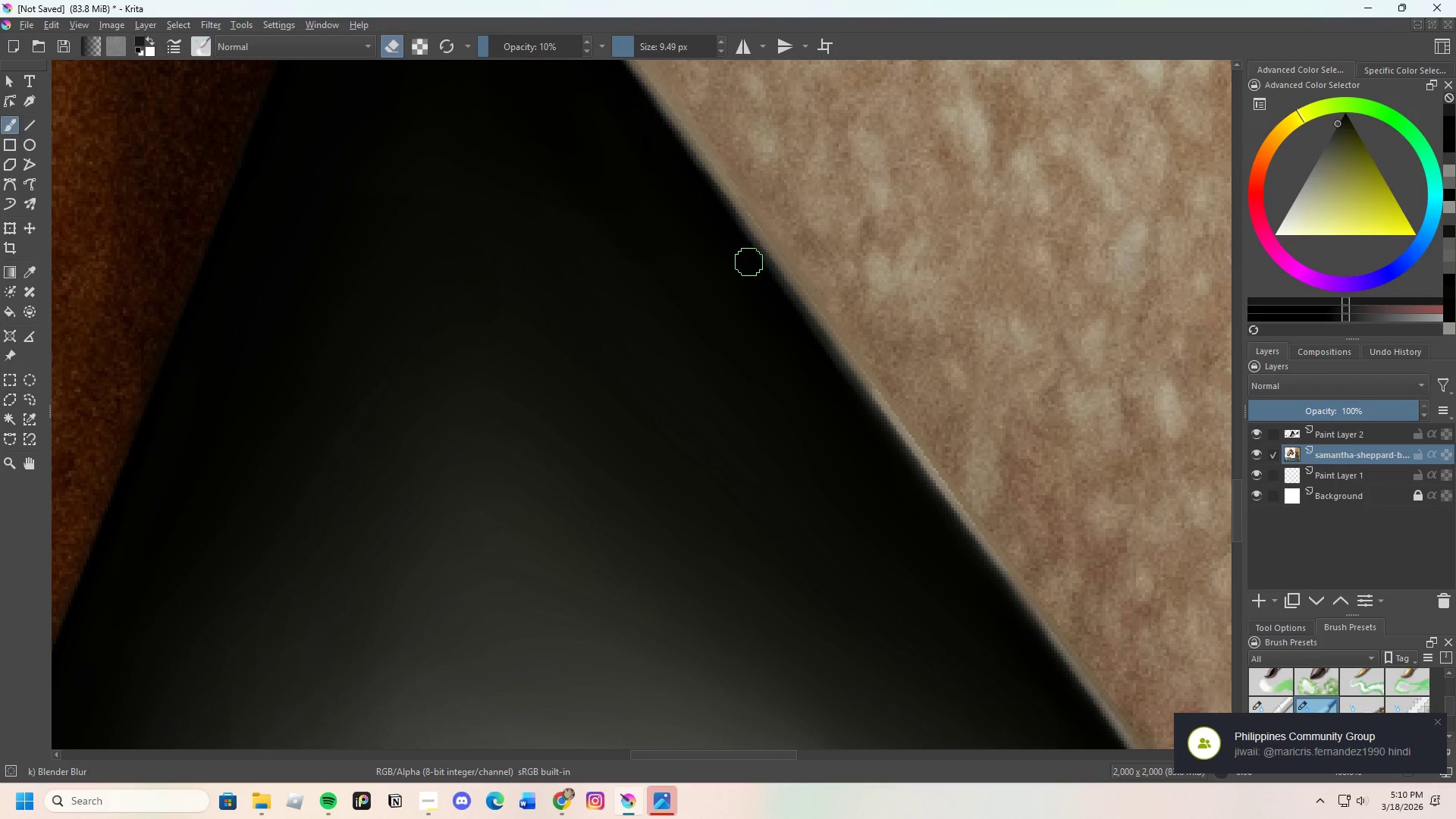 
left_click_drag(start_coordinate=[734, 237], to_coordinate=[759, 275])
 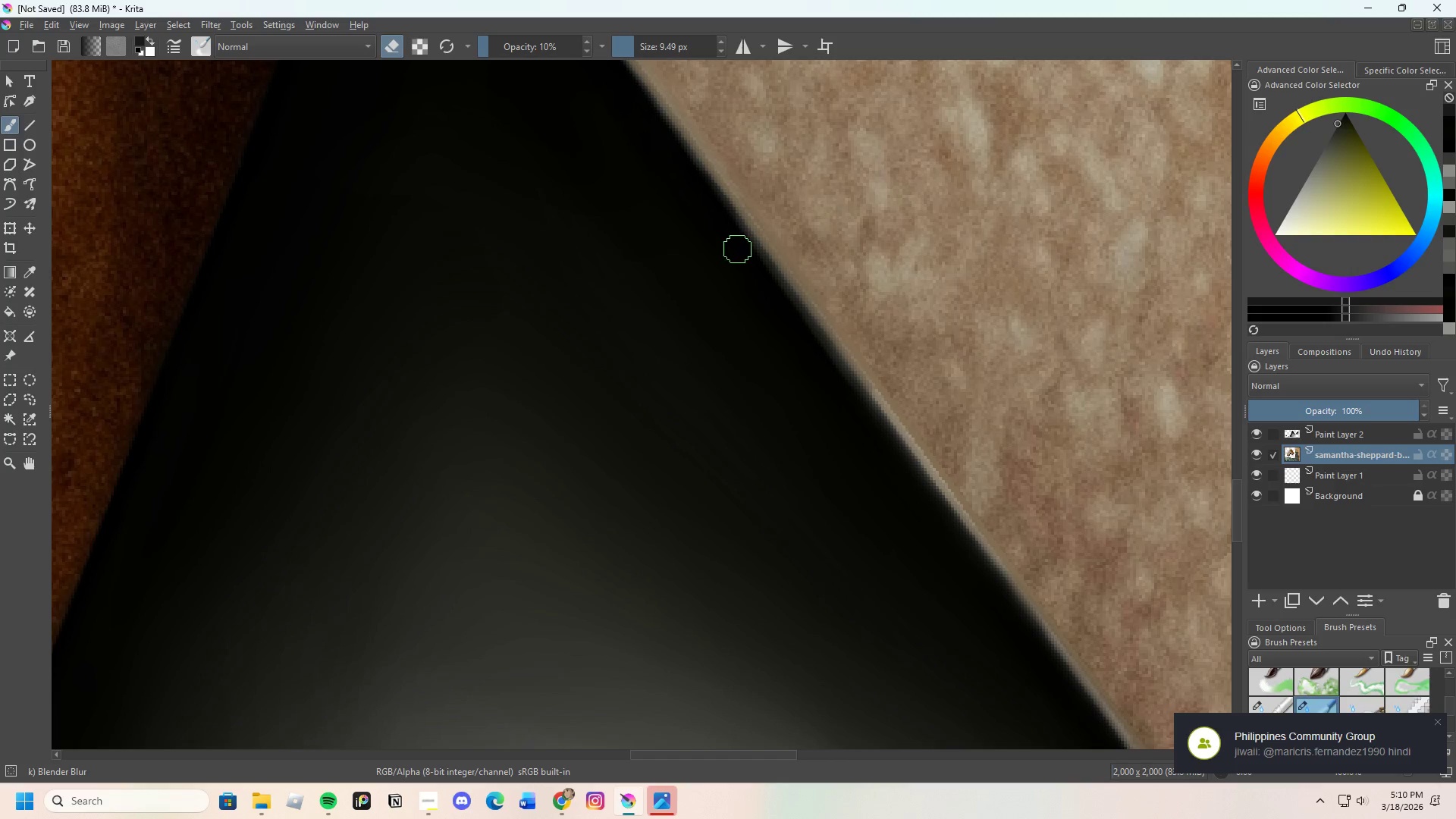 
left_click_drag(start_coordinate=[757, 260], to_coordinate=[764, 259])
 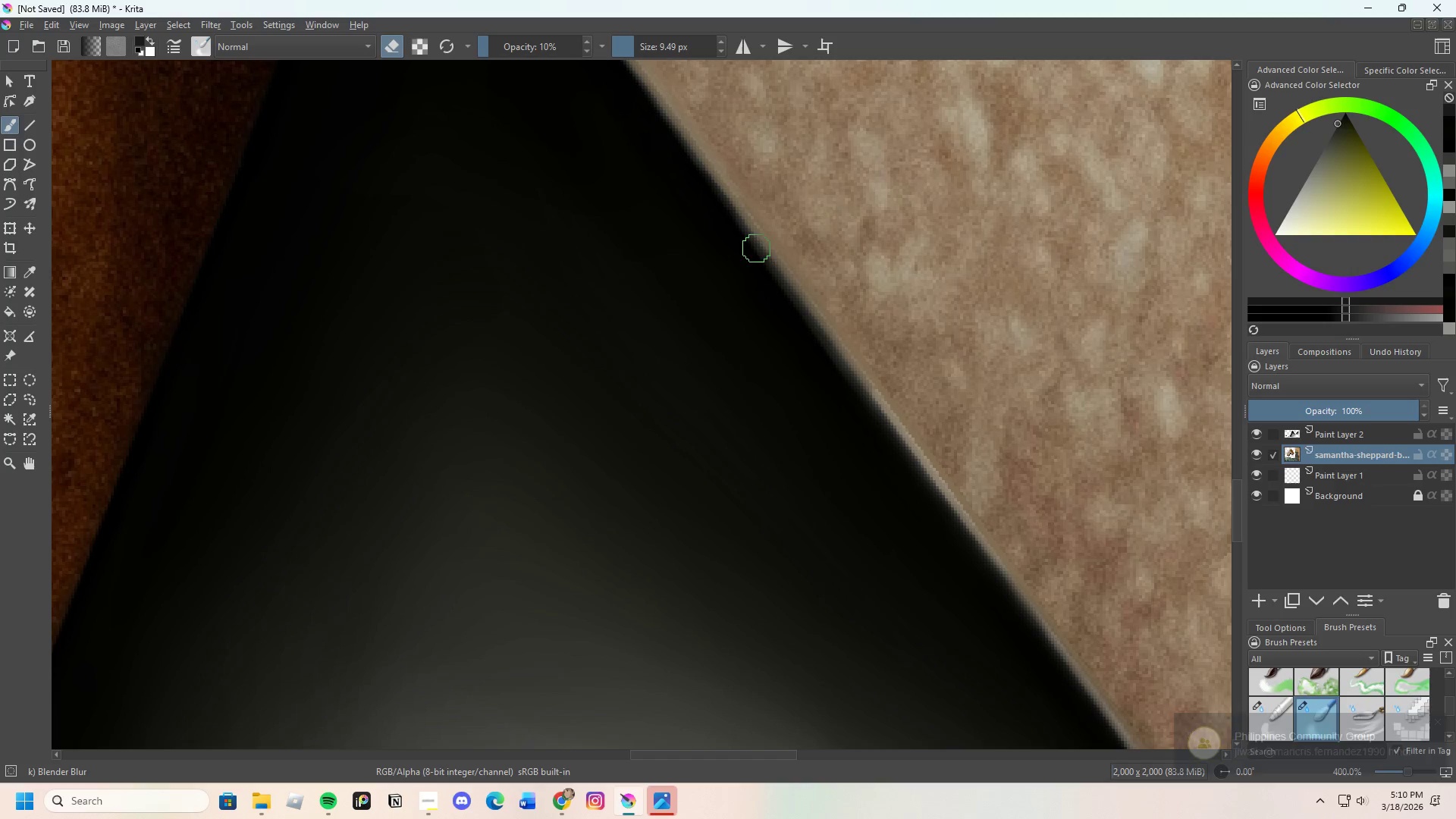 
left_click_drag(start_coordinate=[762, 257], to_coordinate=[779, 277])
 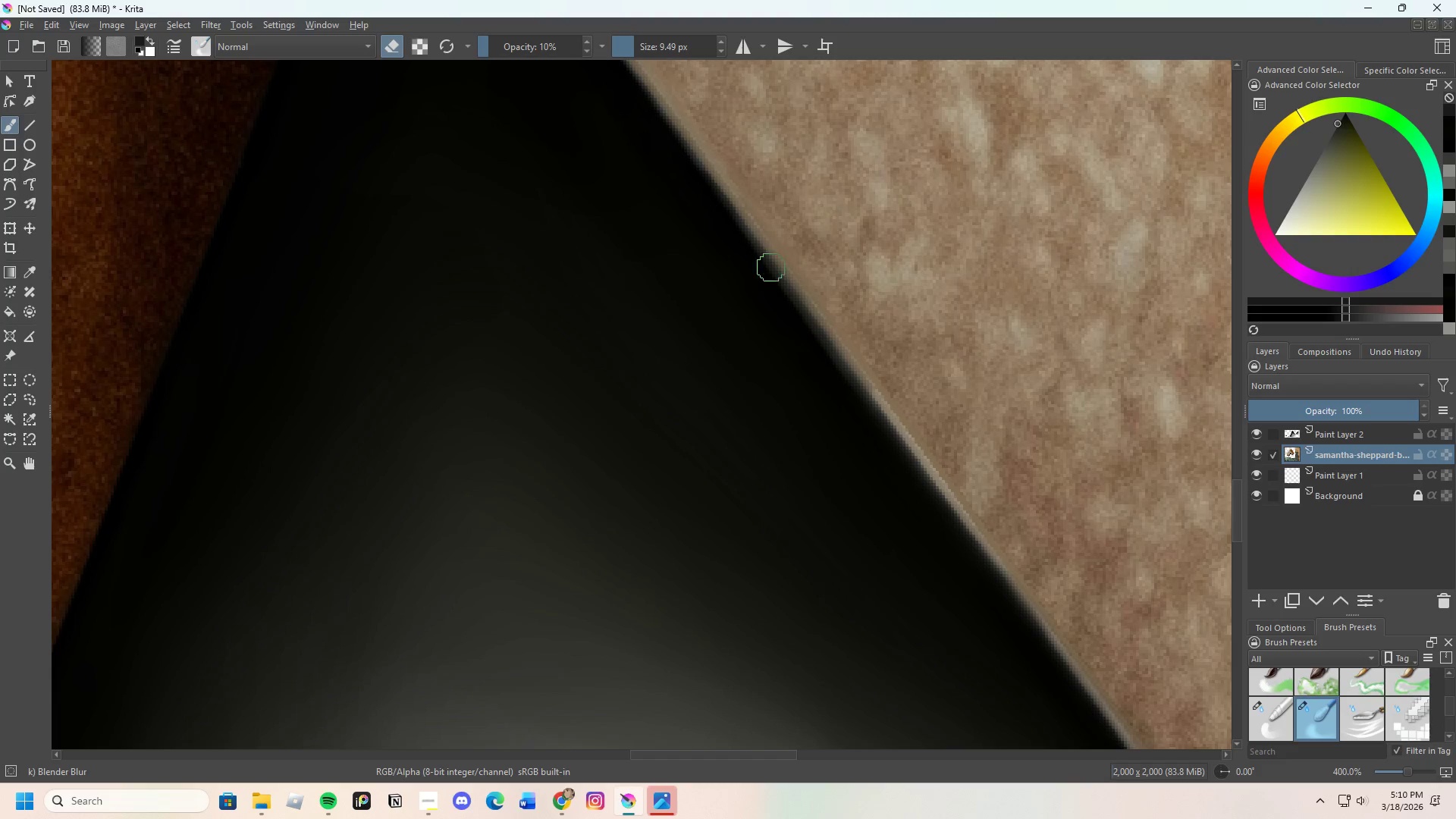 
left_click_drag(start_coordinate=[773, 275], to_coordinate=[799, 321])
 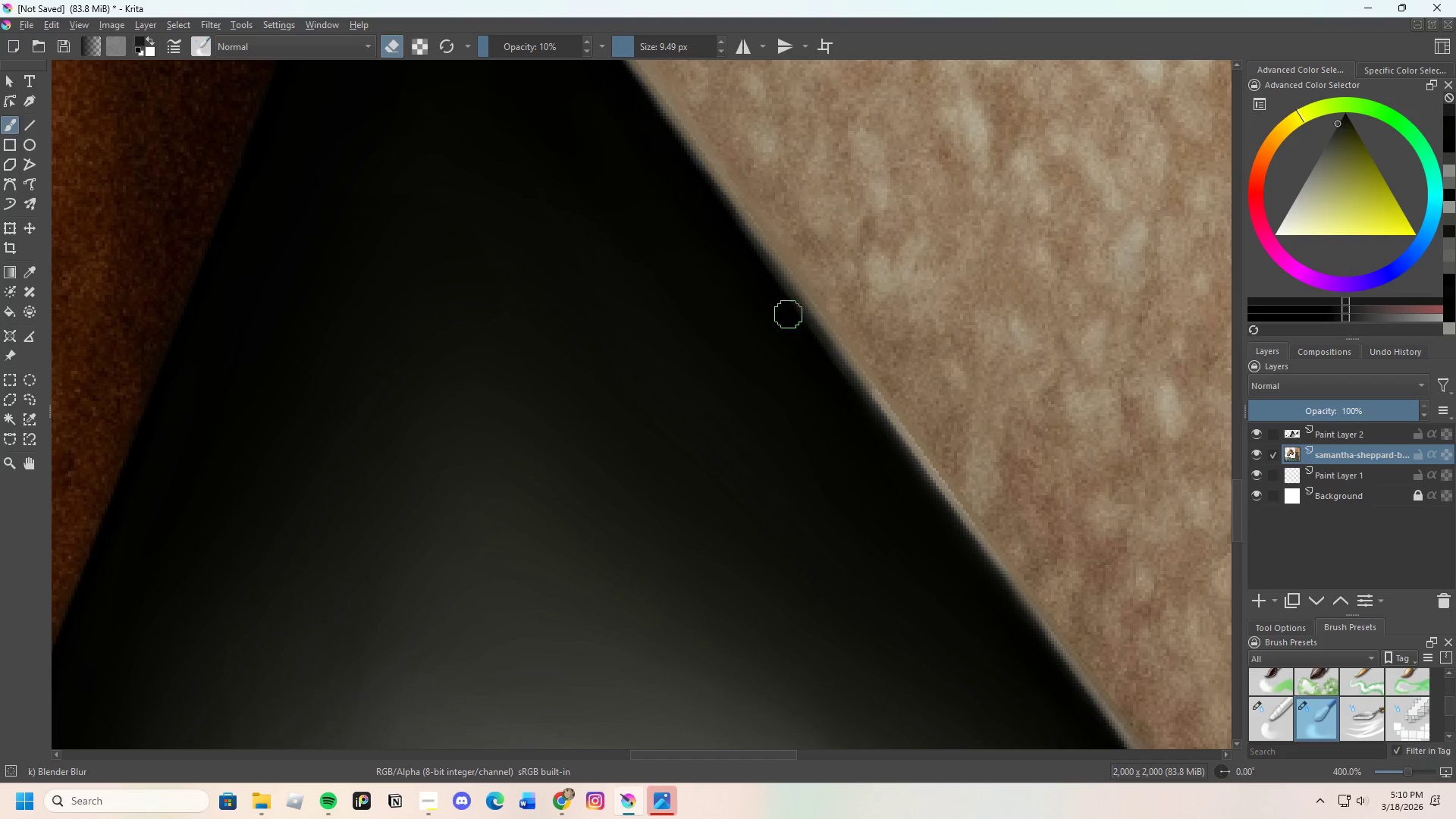 
left_click_drag(start_coordinate=[817, 361], to_coordinate=[771, 277])
 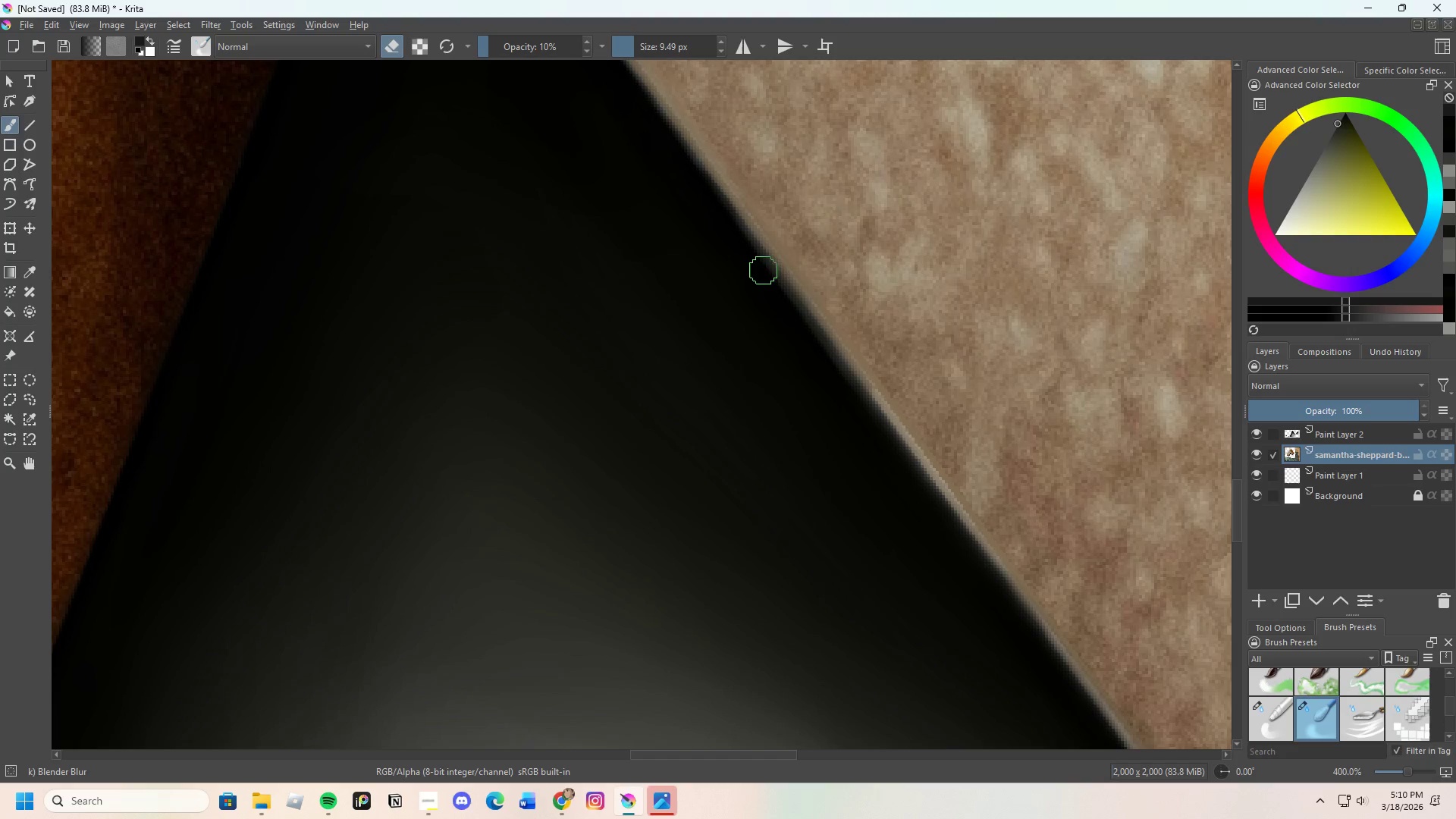 
left_click_drag(start_coordinate=[846, 375], to_coordinate=[752, 268])
 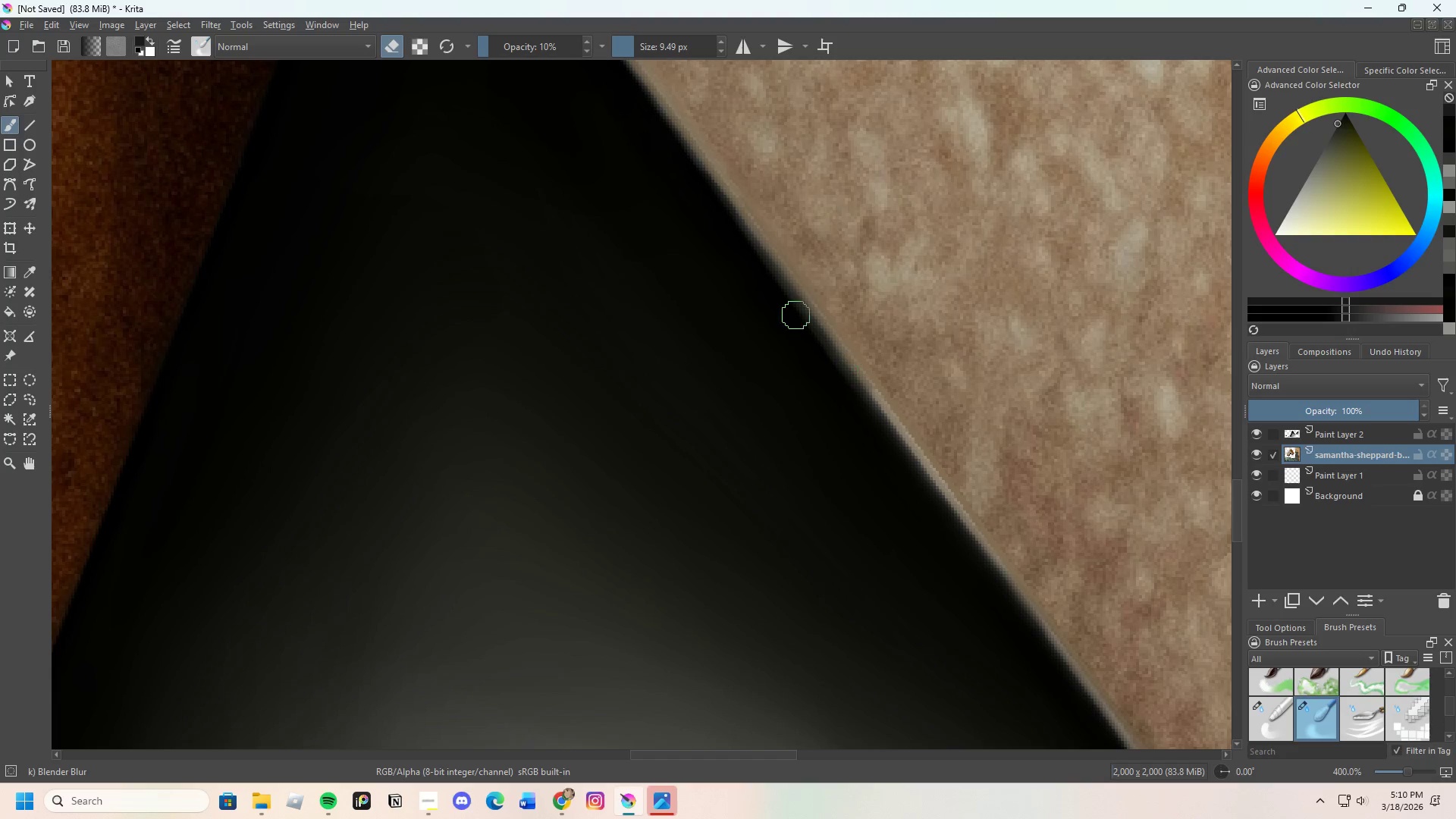 
left_click_drag(start_coordinate=[799, 327], to_coordinate=[833, 352])
 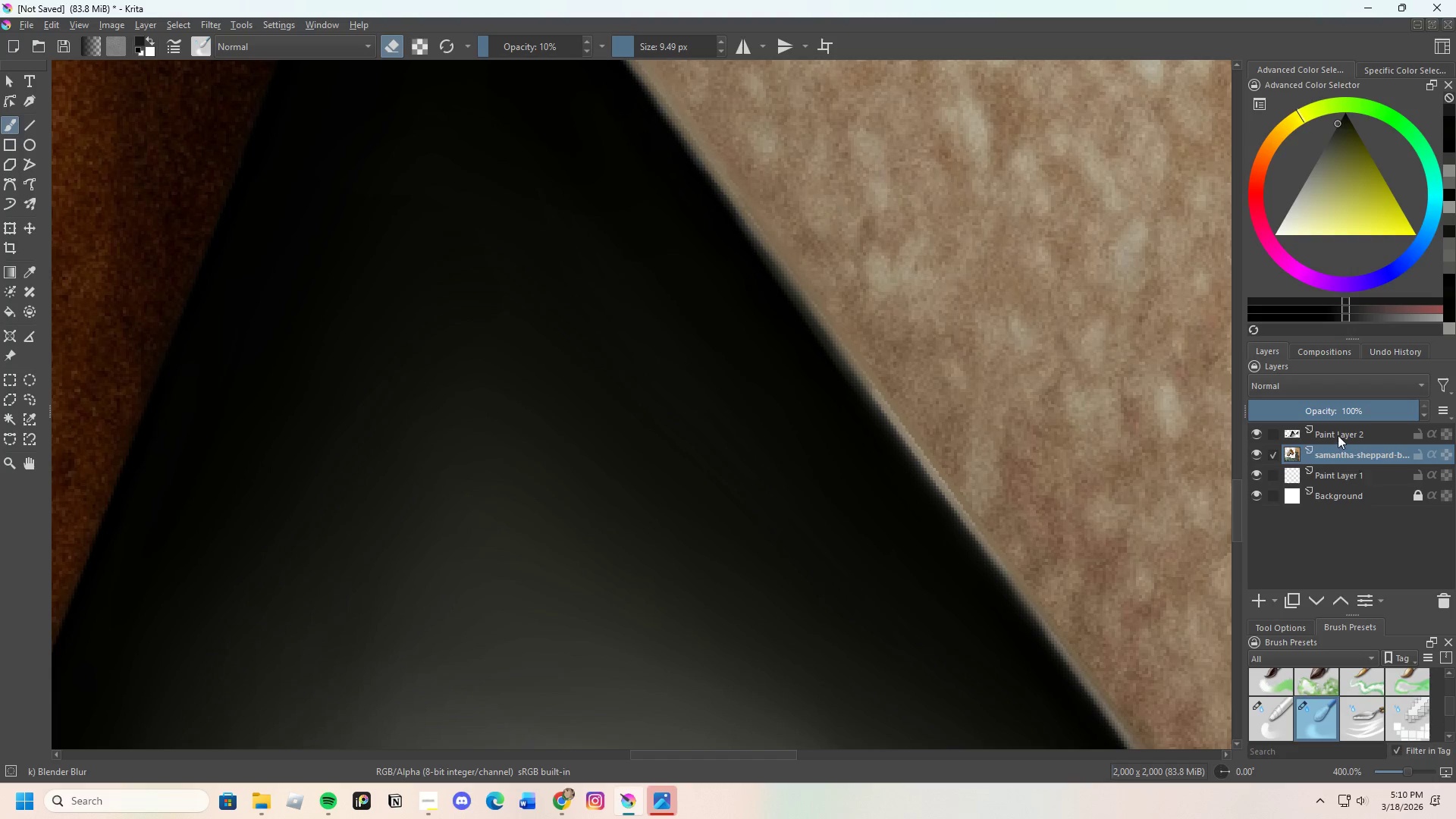 
left_click([1338, 433])
 